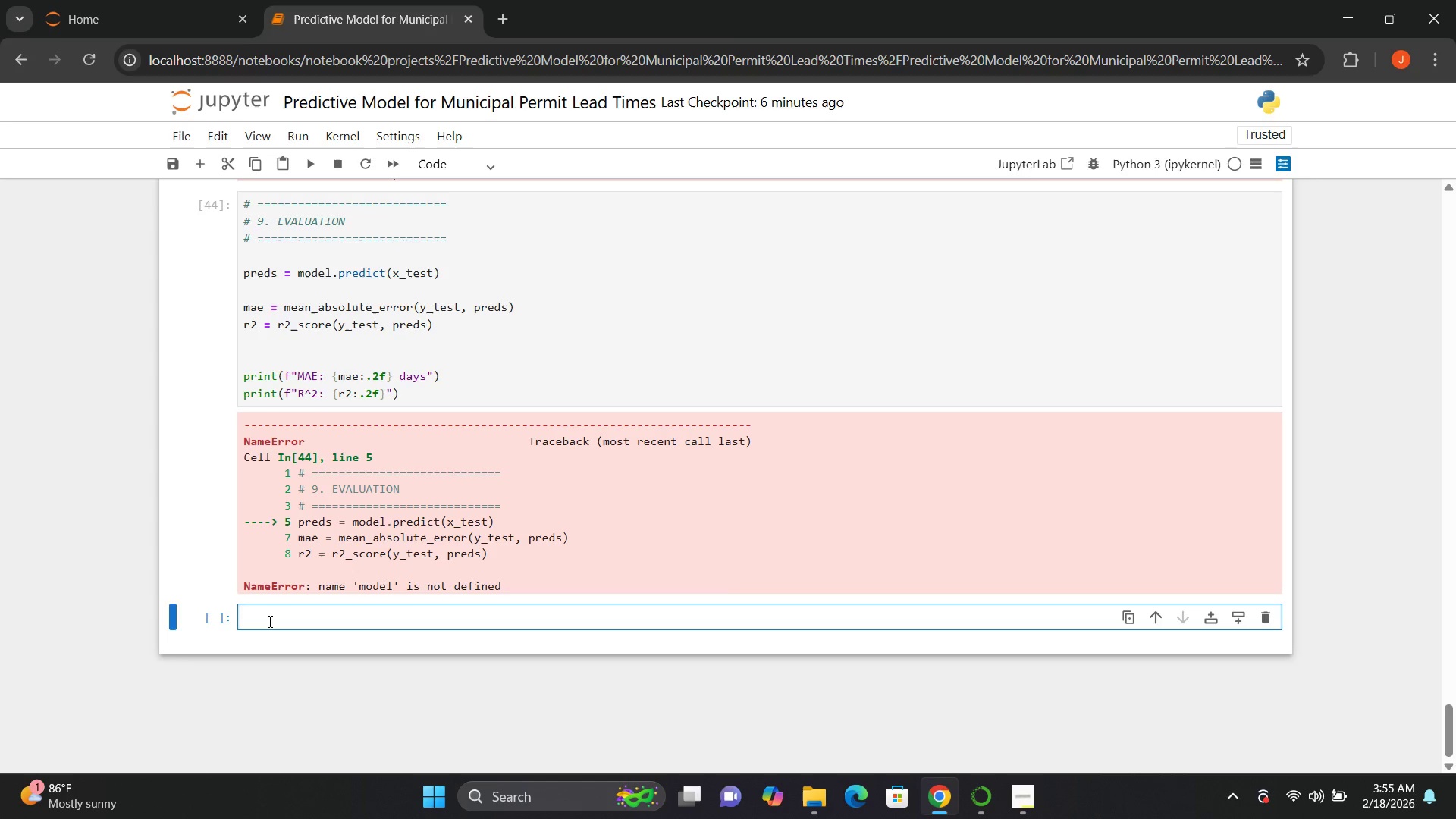 
key(Shift+3)
 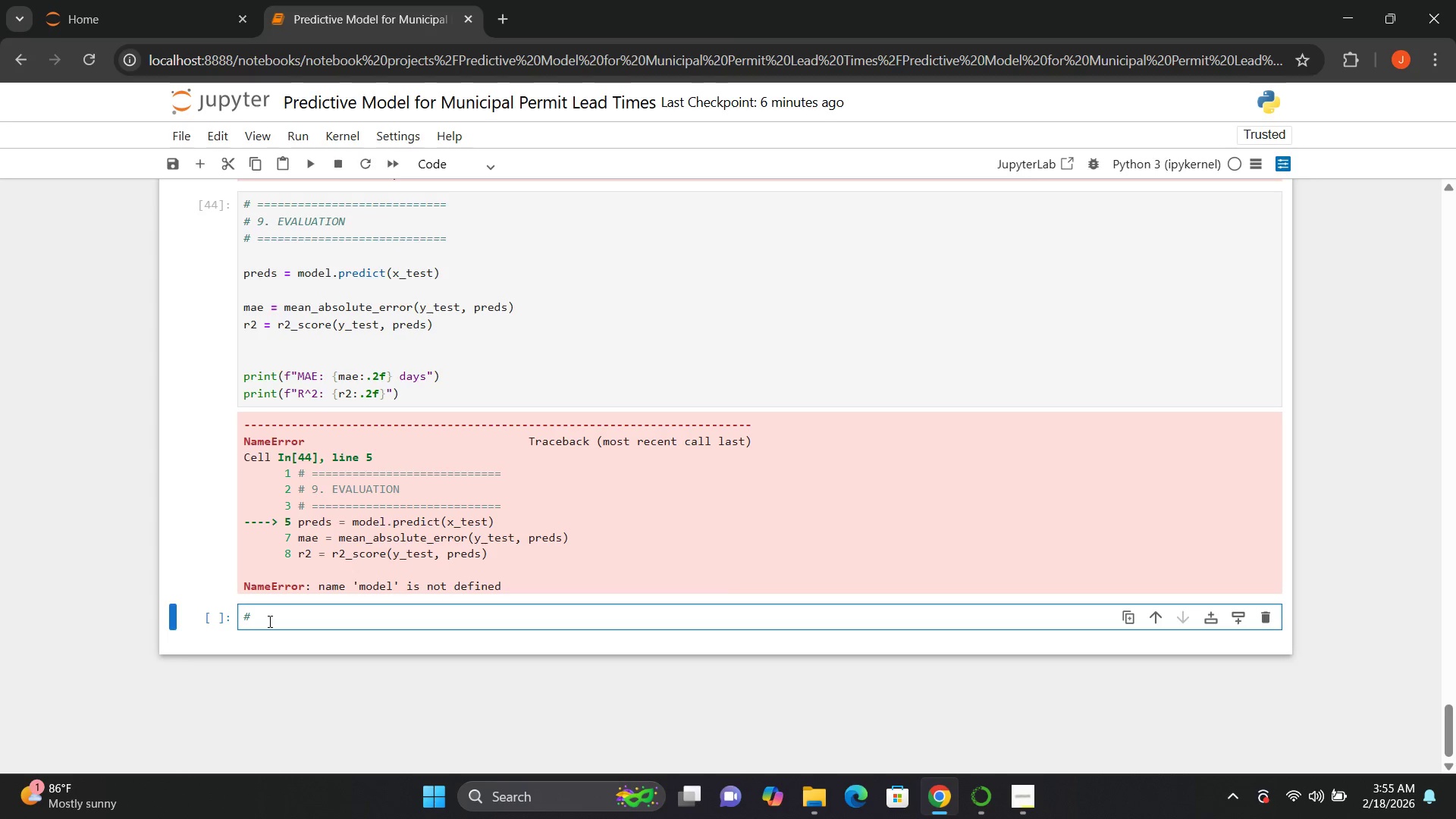 
key(Space)
 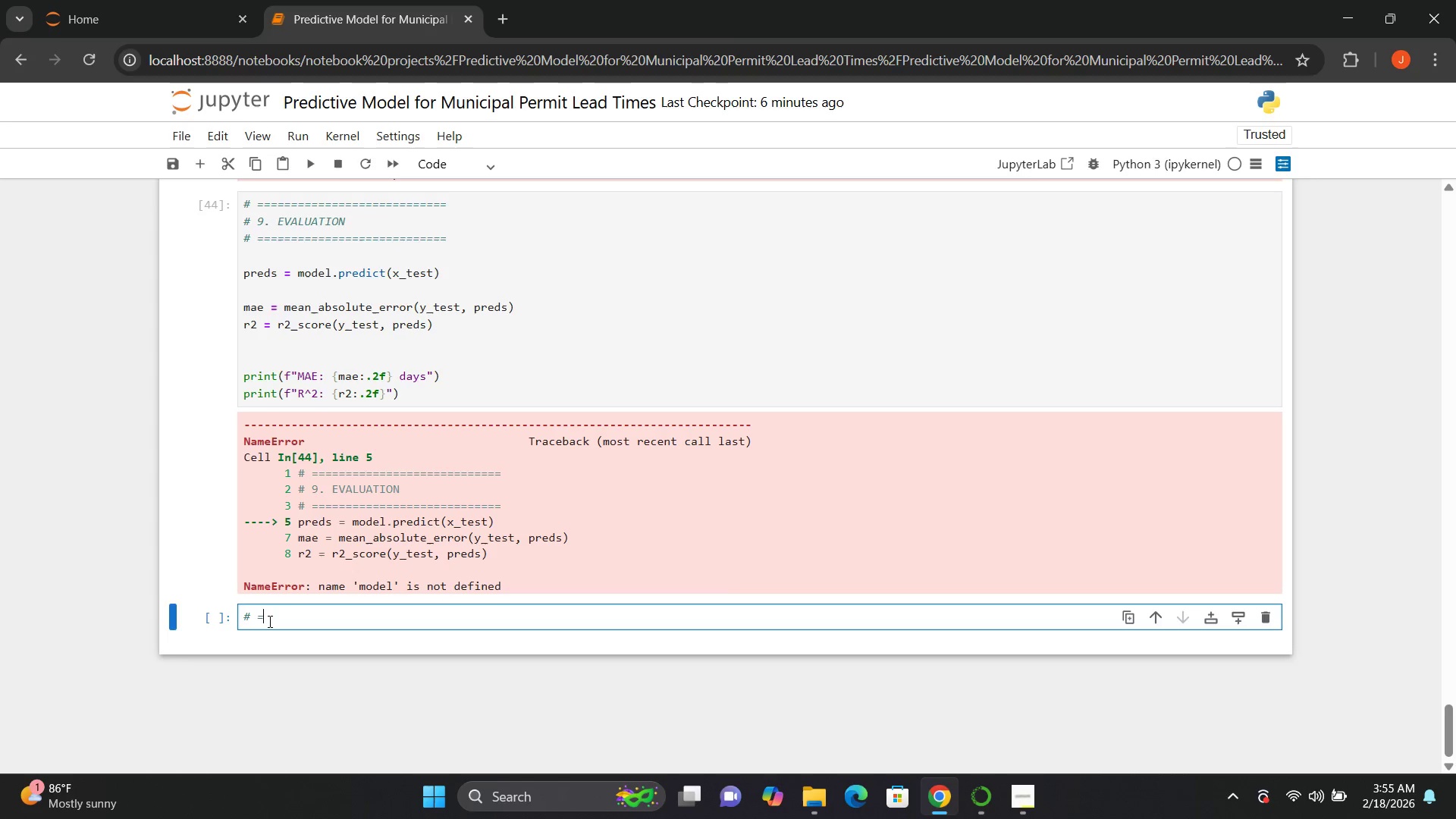 
key(Equal)
 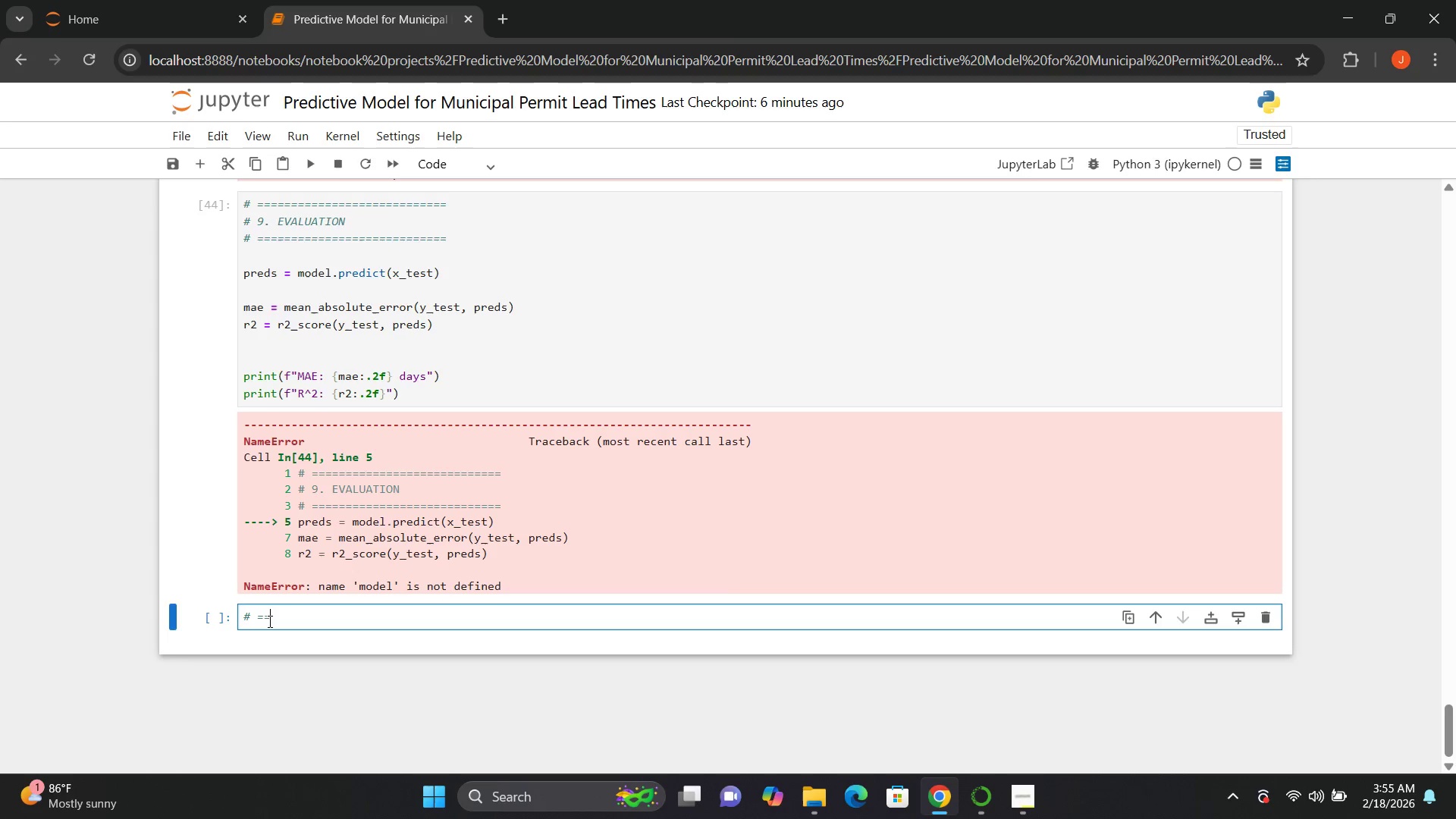 
hold_key(key=Equal, duration=1.05)
 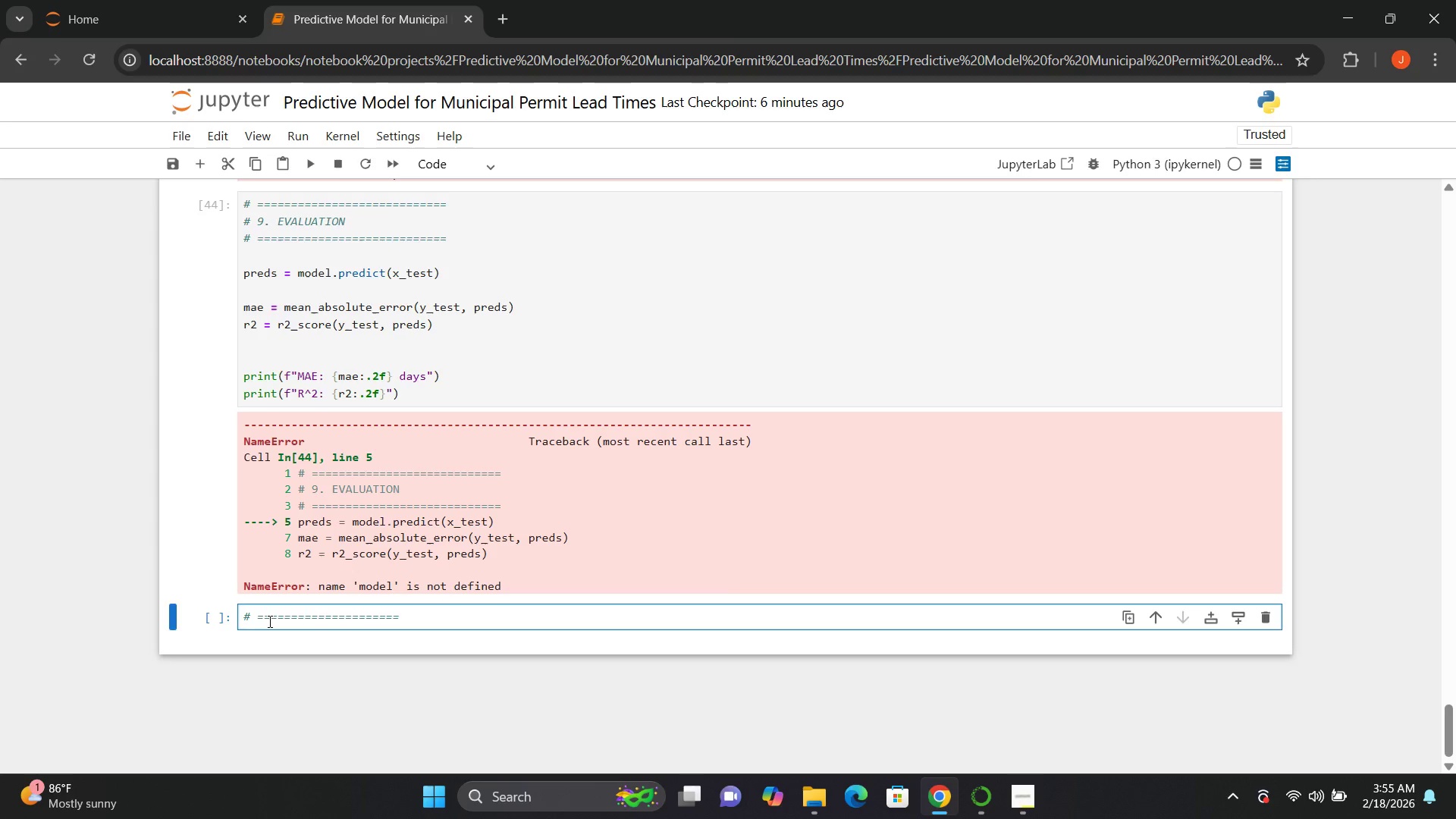 
key(Enter)
 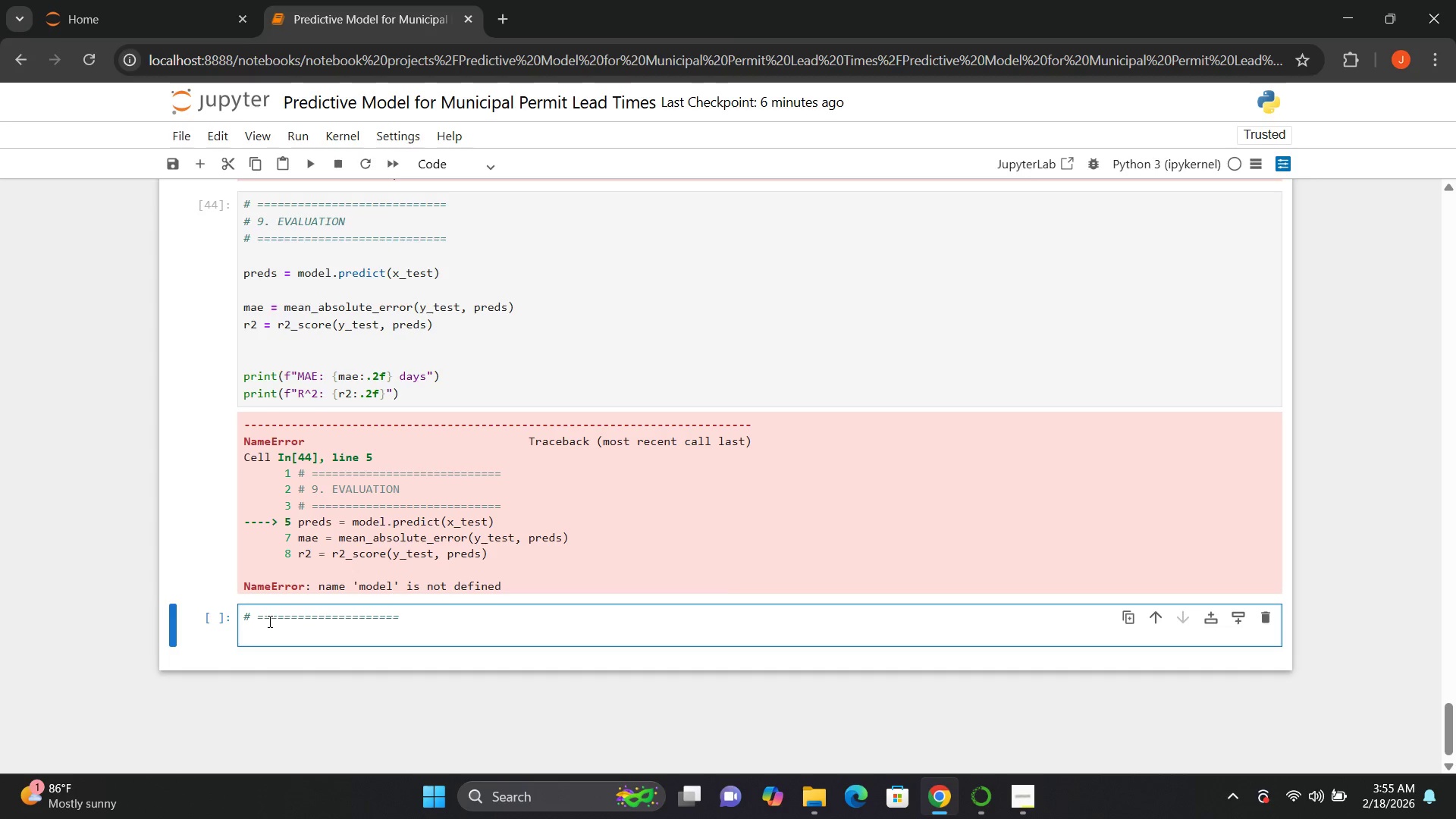 
type(# 10. FEATURE IMPORTANCE)
 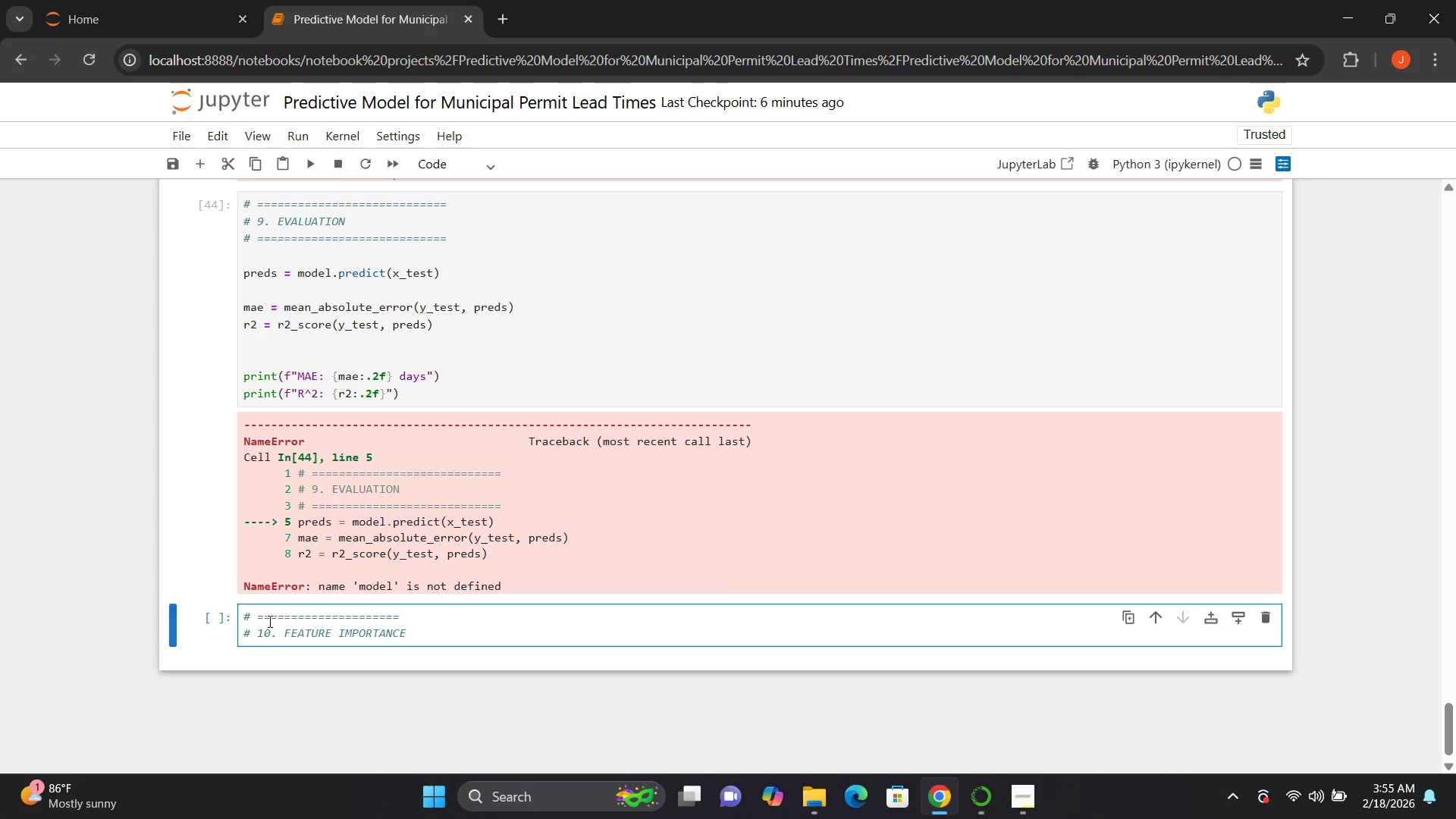 
key(Enter)
 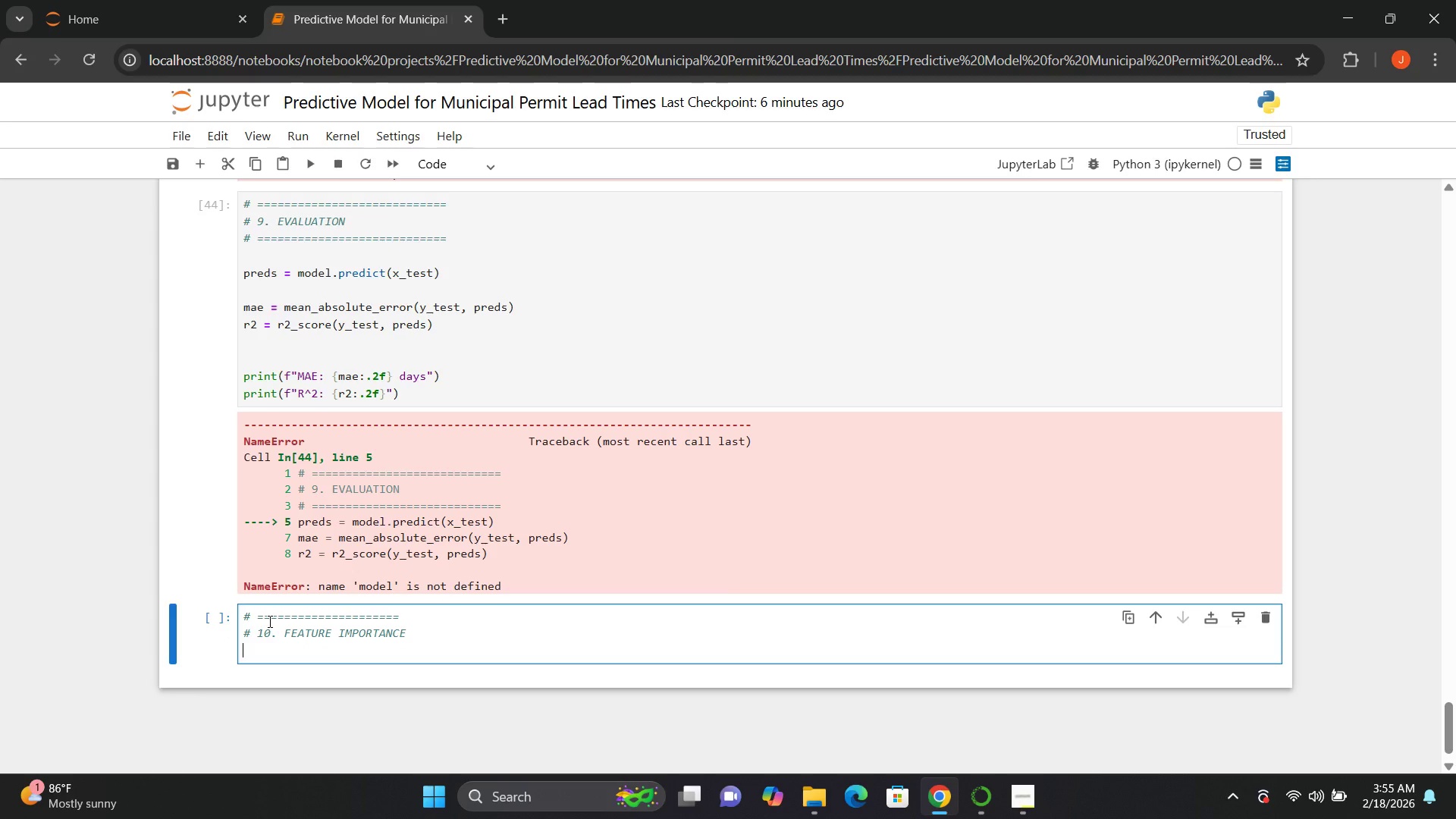 
key(Shift+3)
 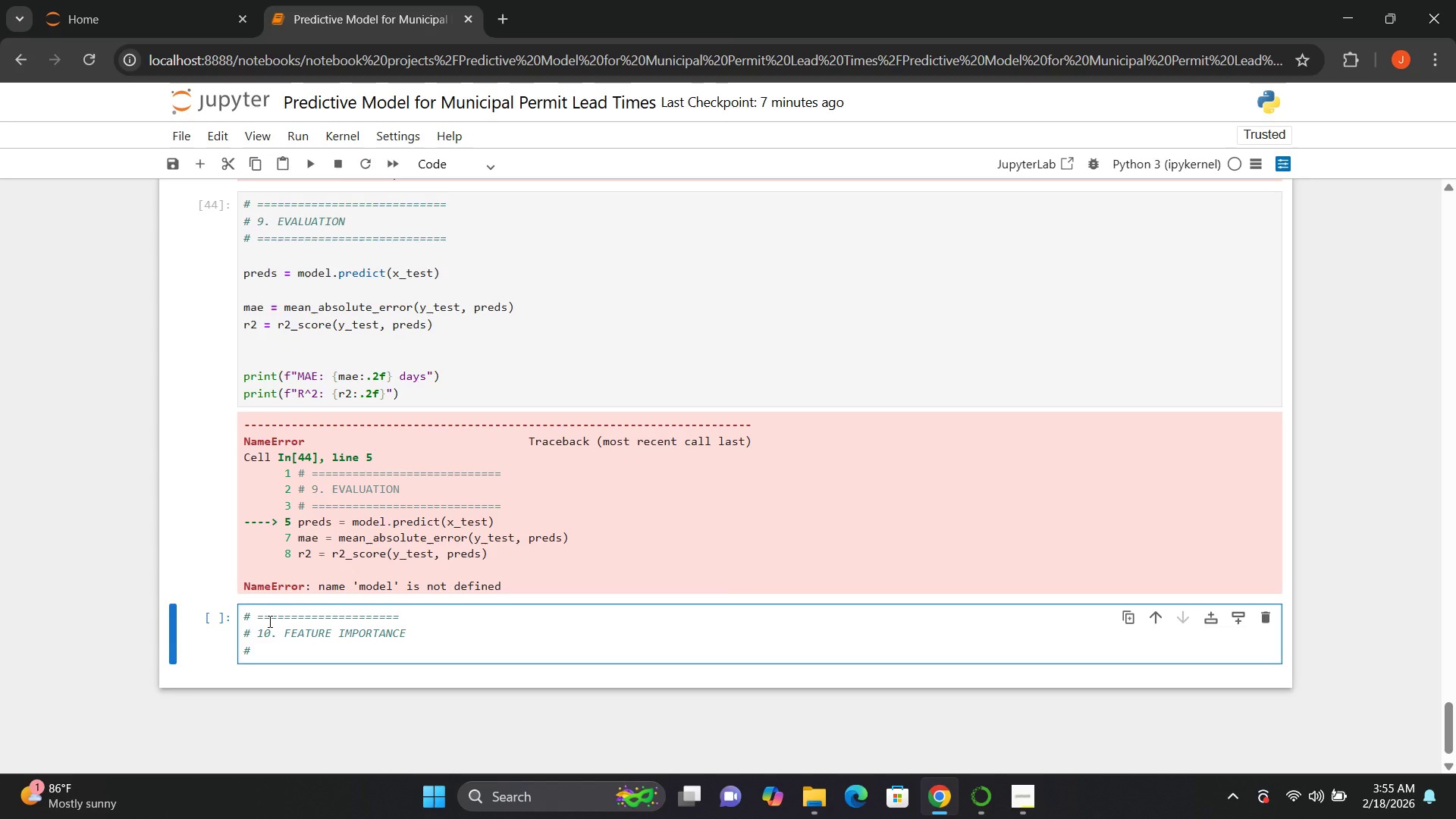 
key(CapsLock)
 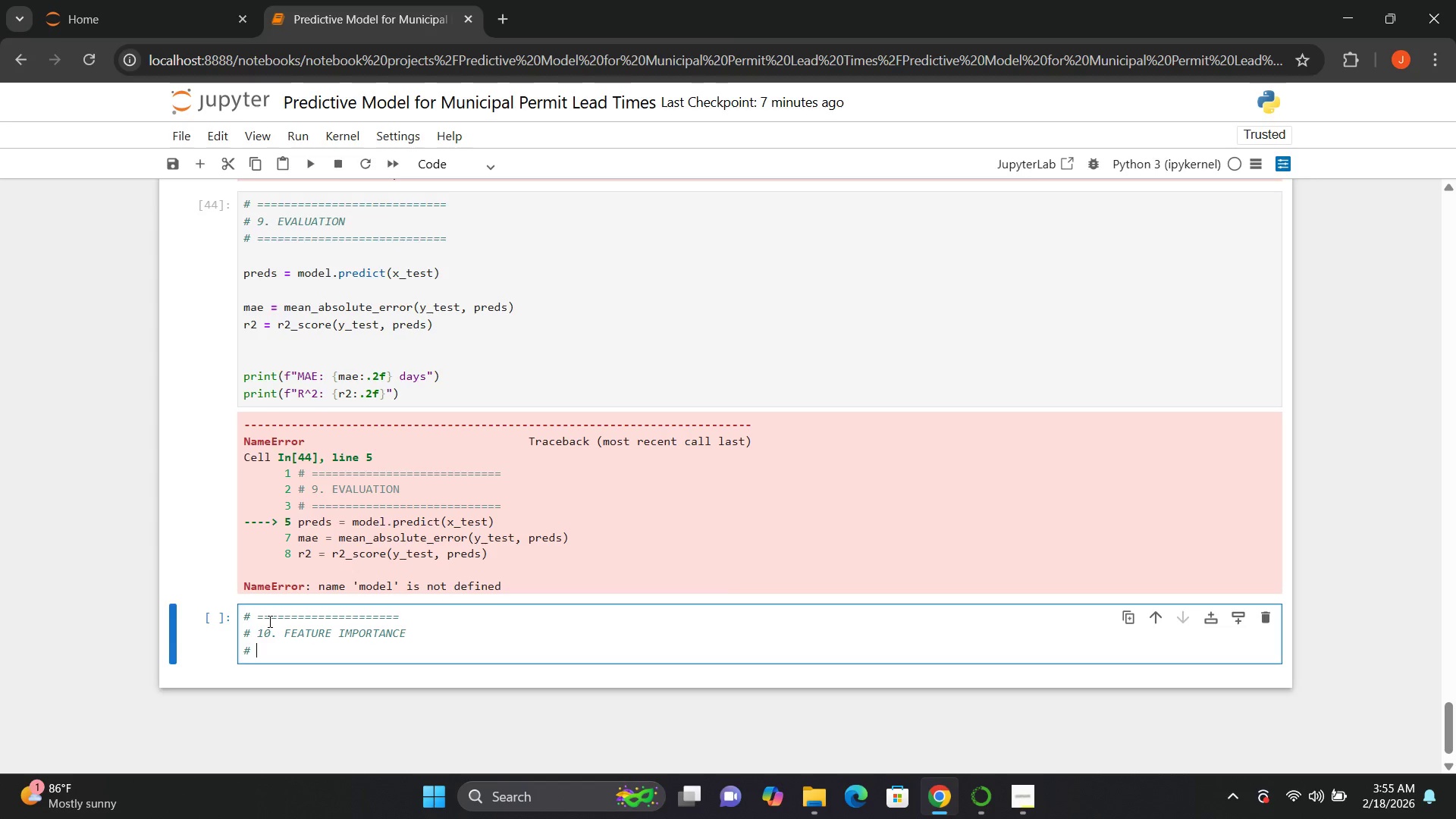 
key(Space)
 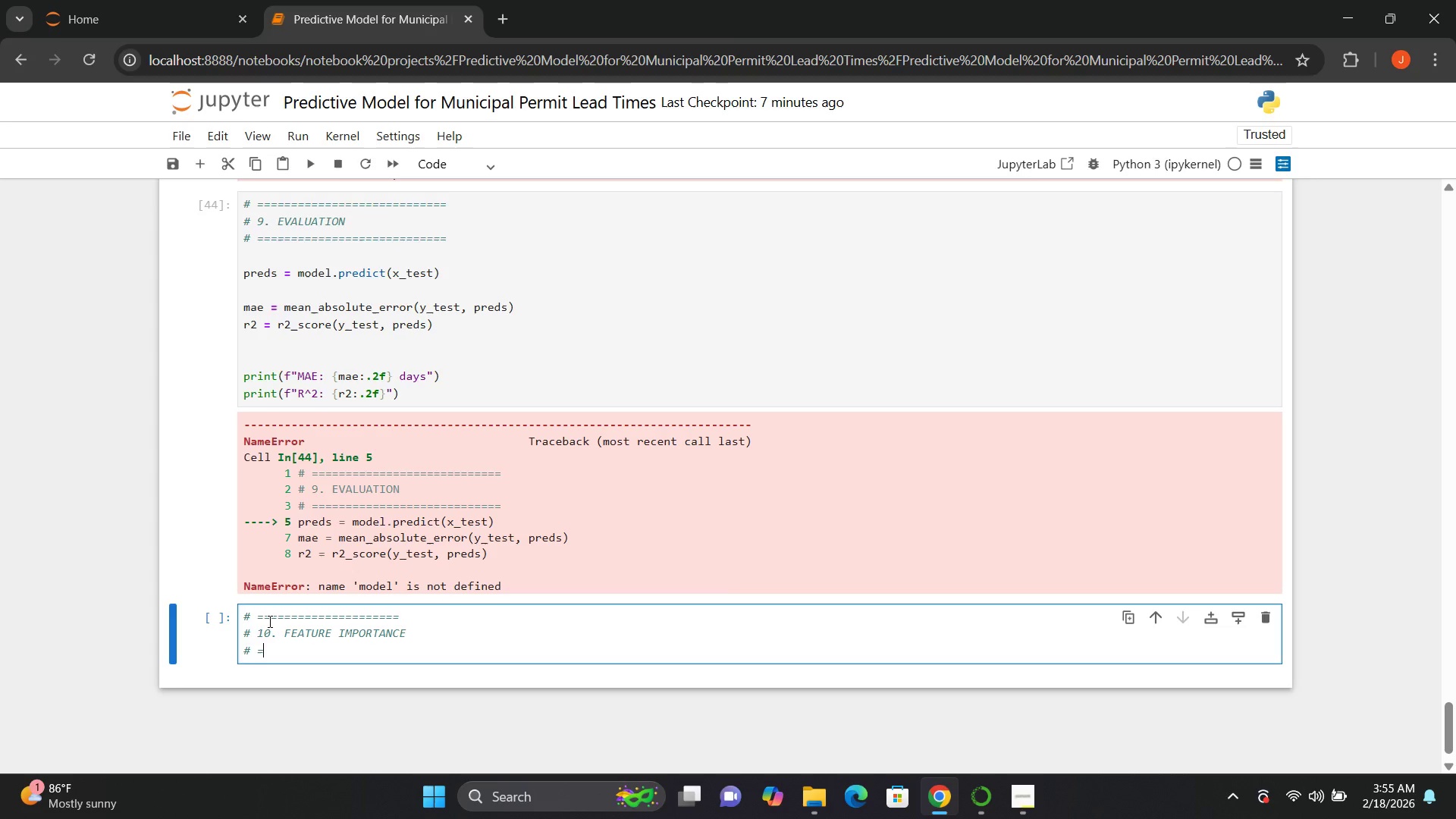 
hold_key(key=Equal, duration=0.88)
 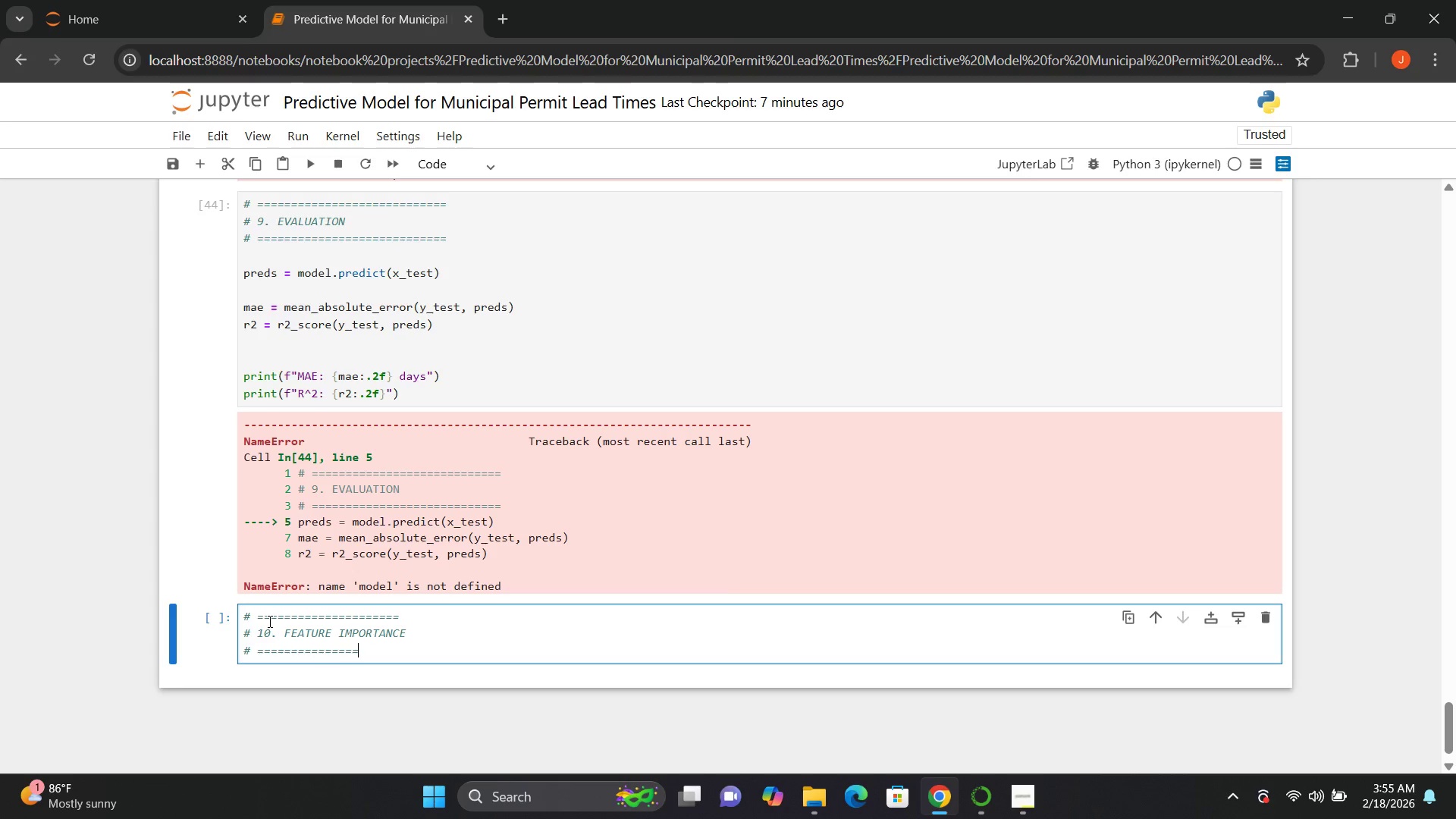 
key(Equal)
 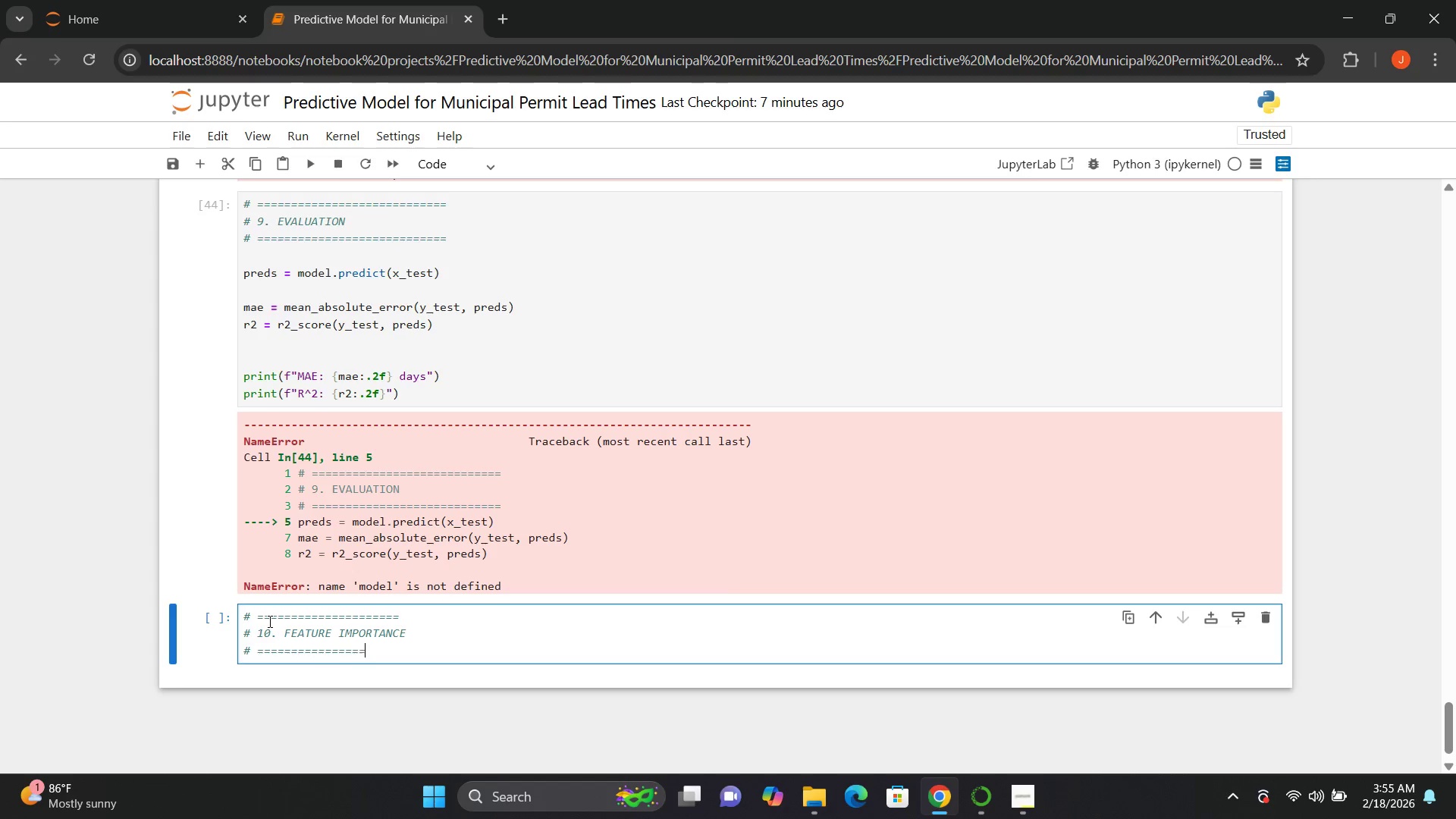 
hold_key(key=Equal, duration=0.31)
 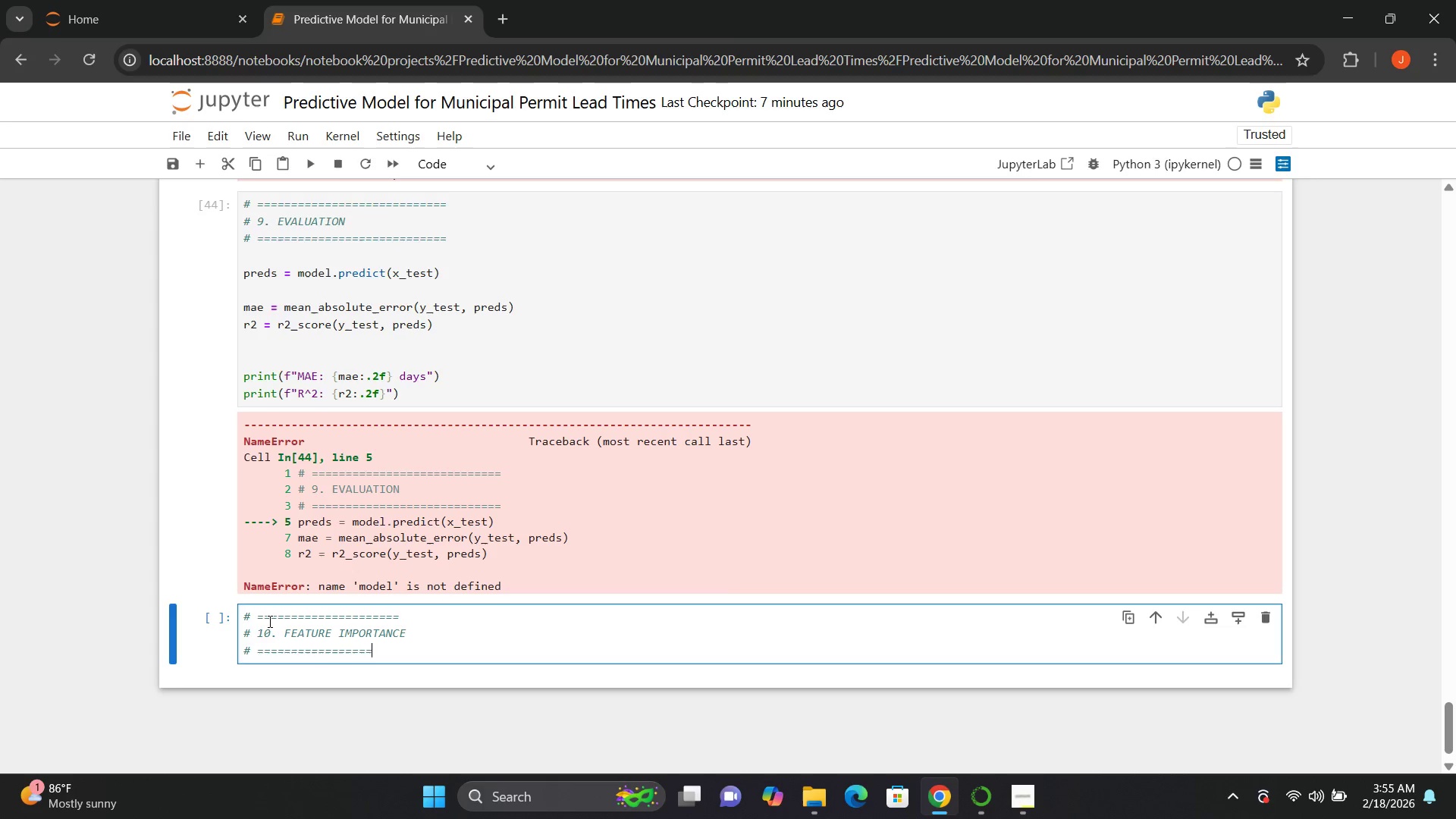 
key(Equal)
 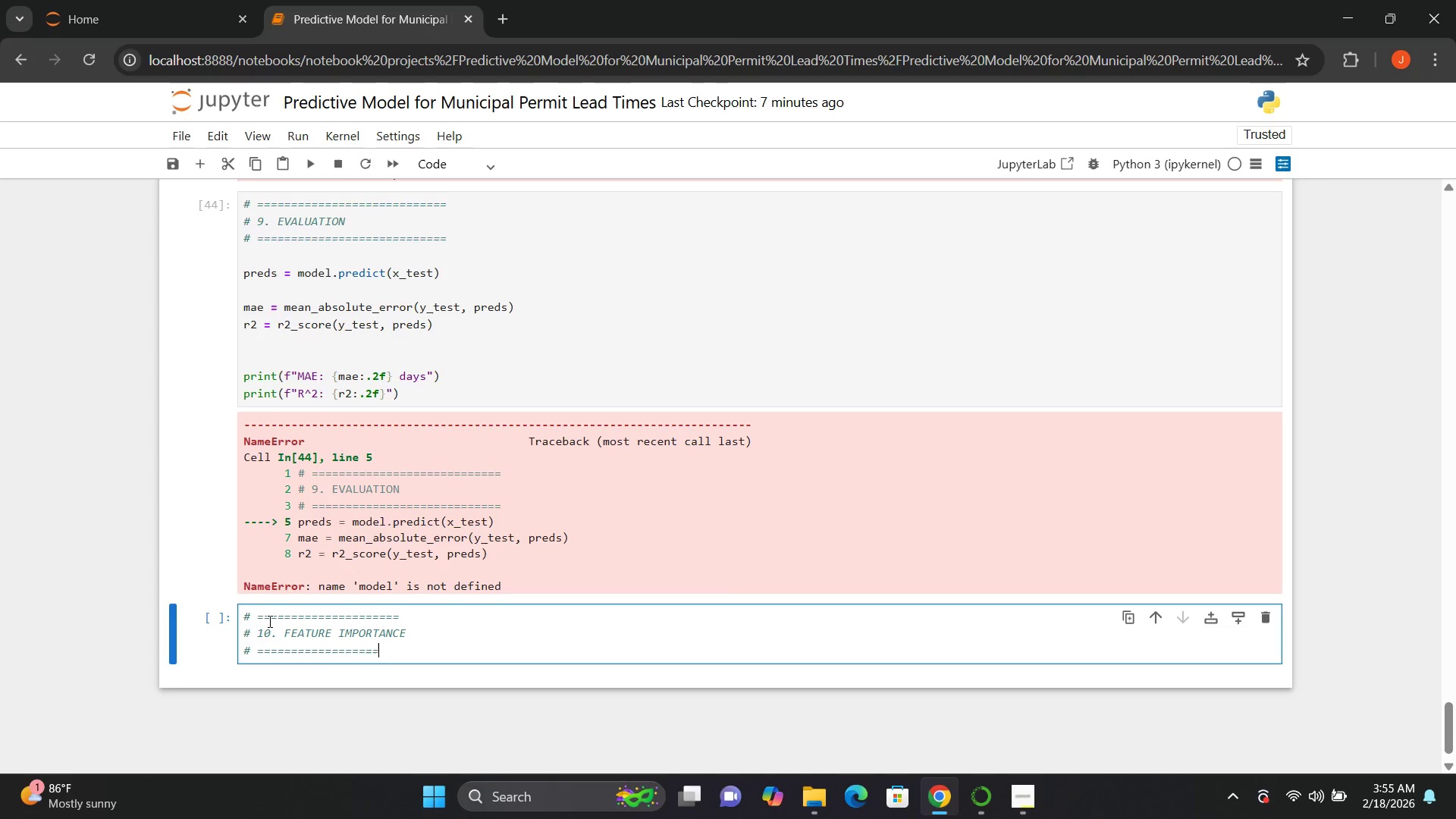 
key(Equal)
 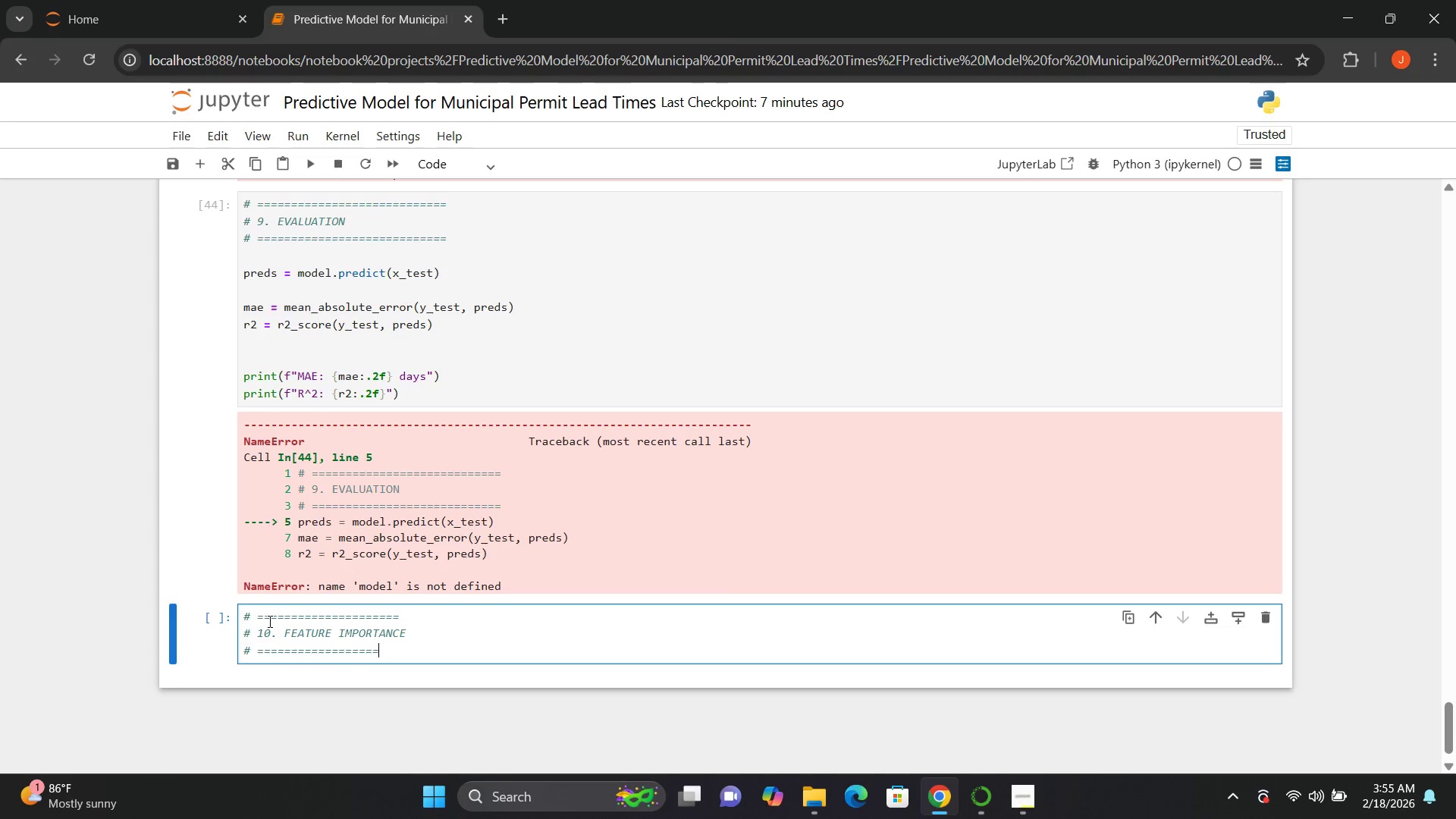 
key(Equal)
 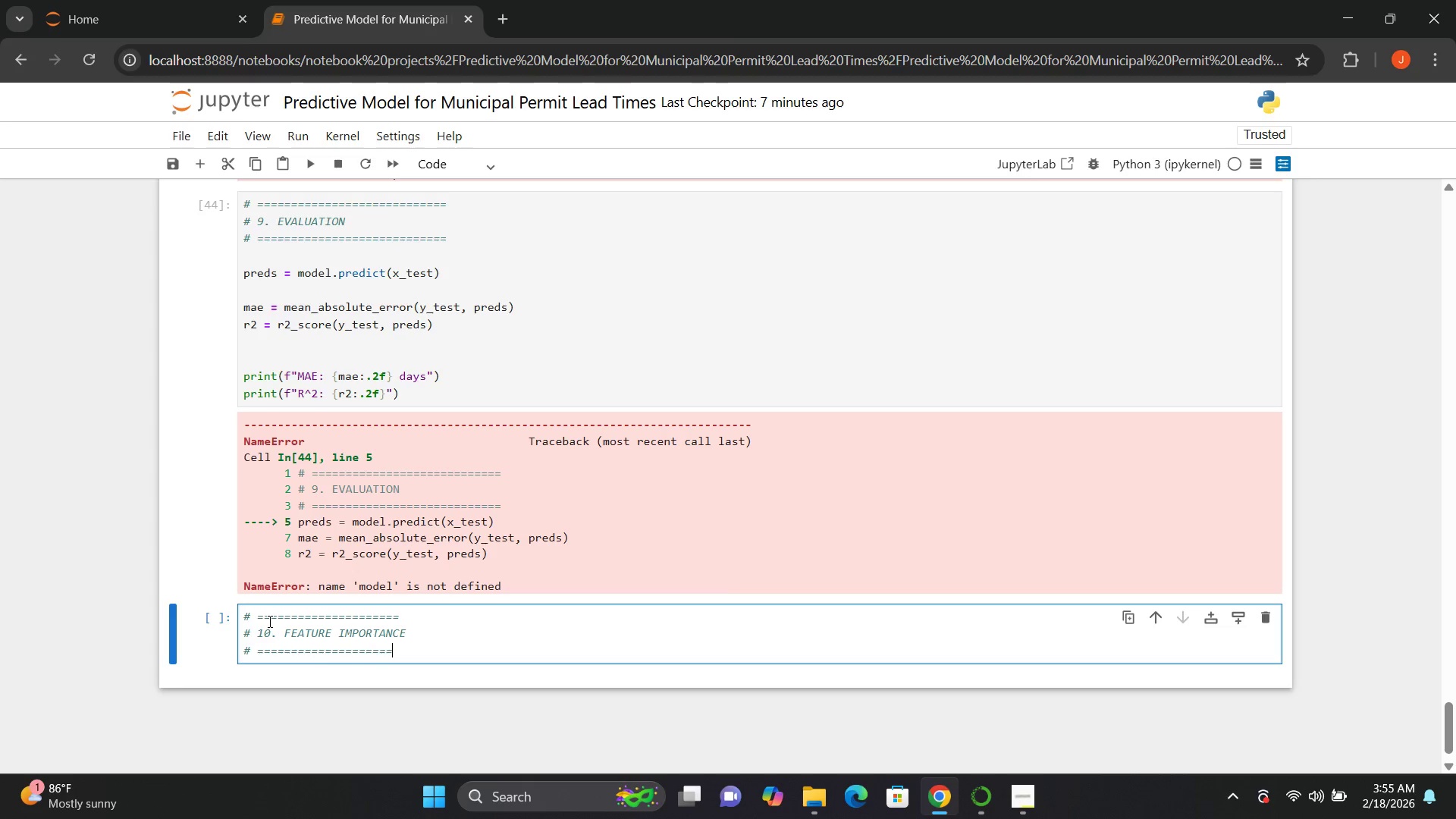 
key(Equal)
 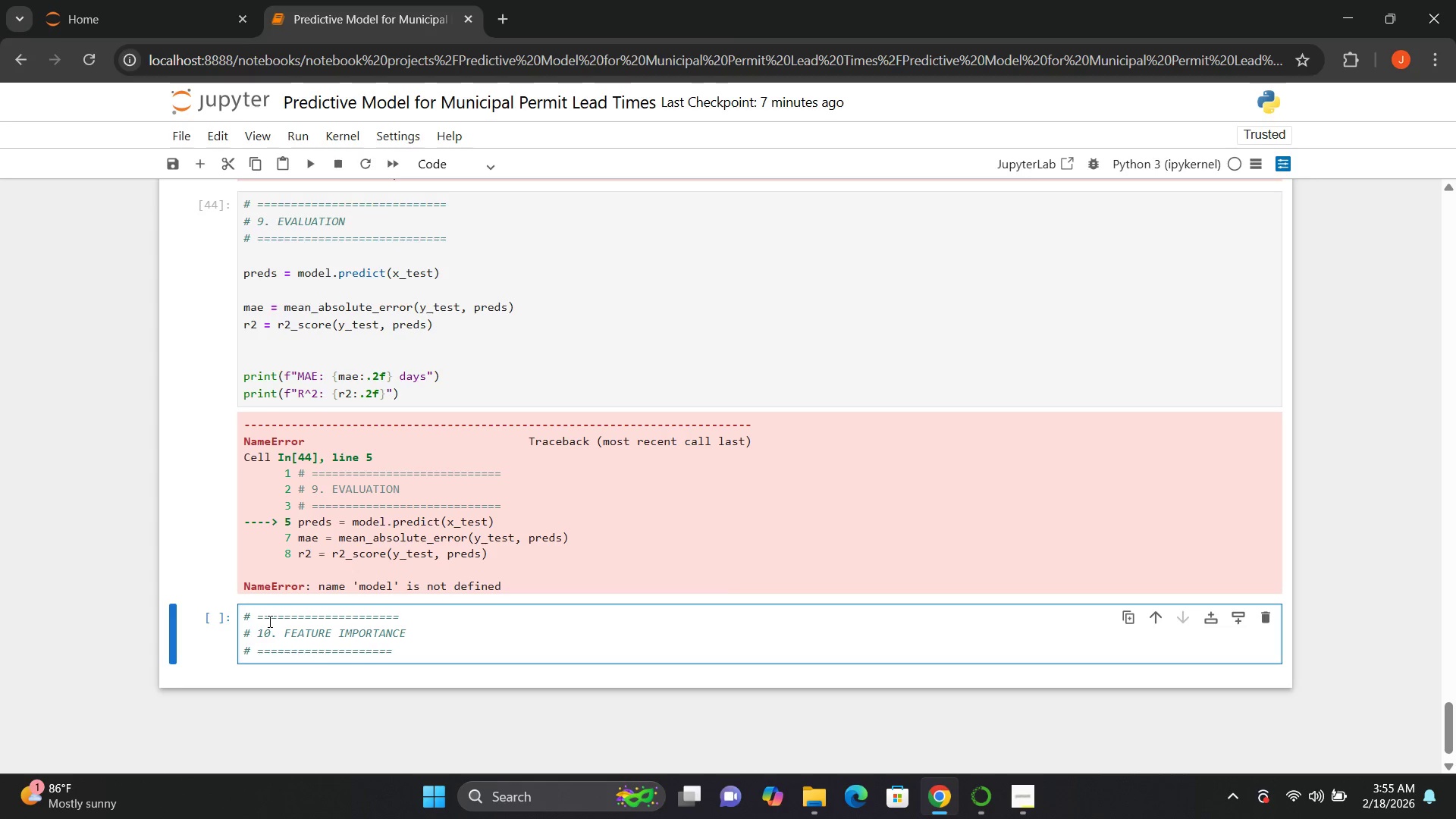 
key(Enter)
 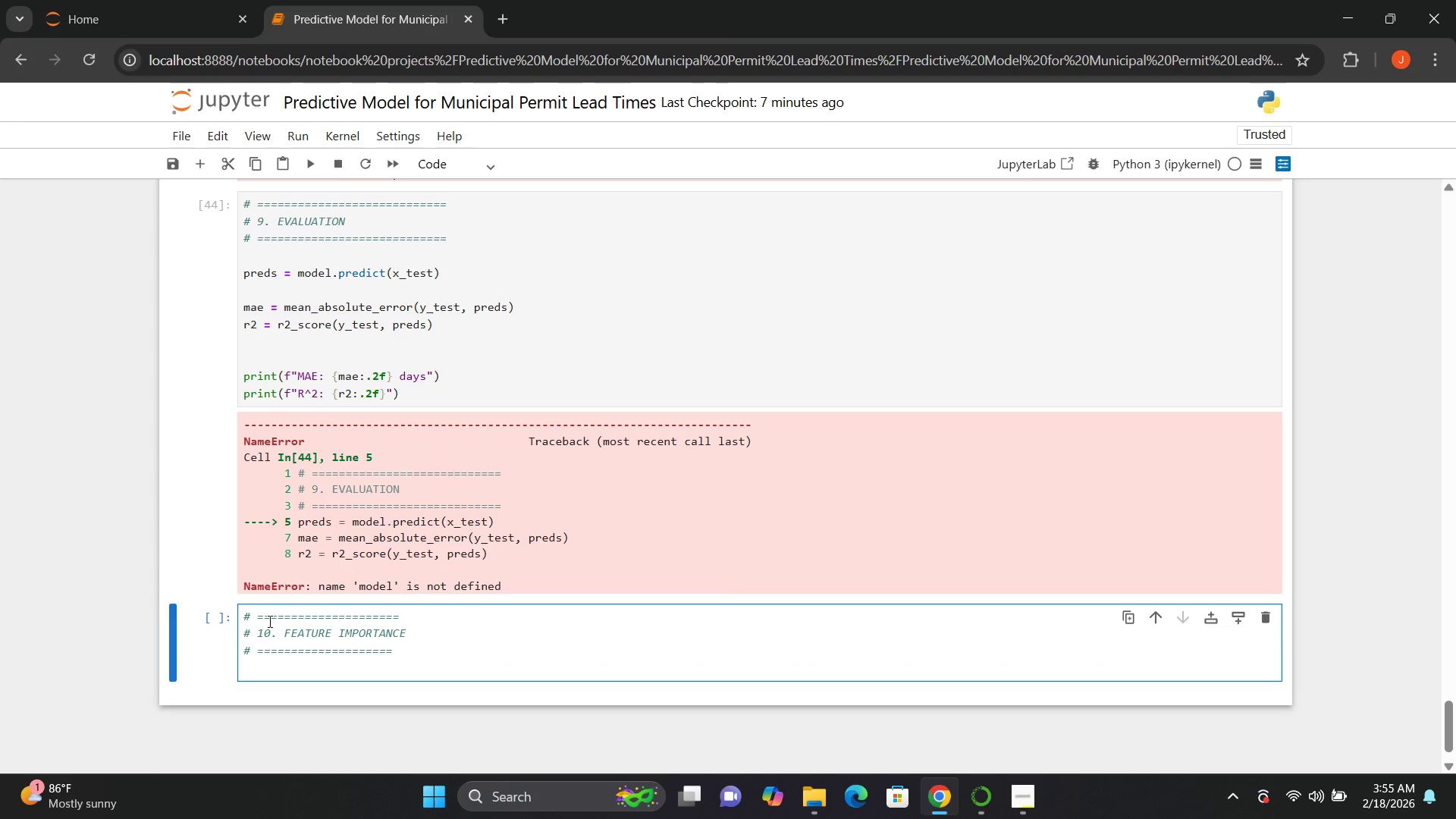 
key(Enter)
 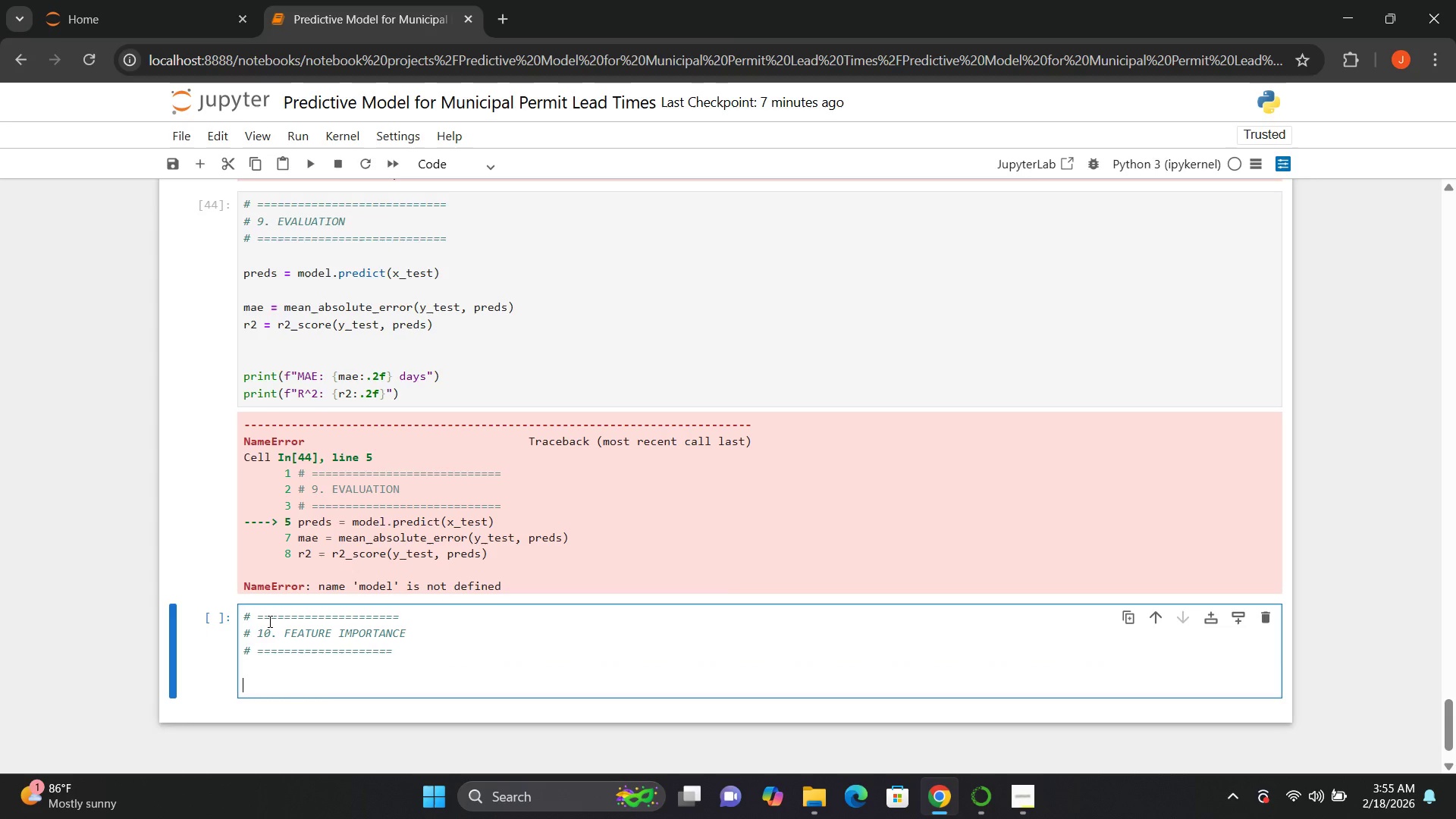 
type(# Extract feau)
key(Backspace)
type(ture importance)
 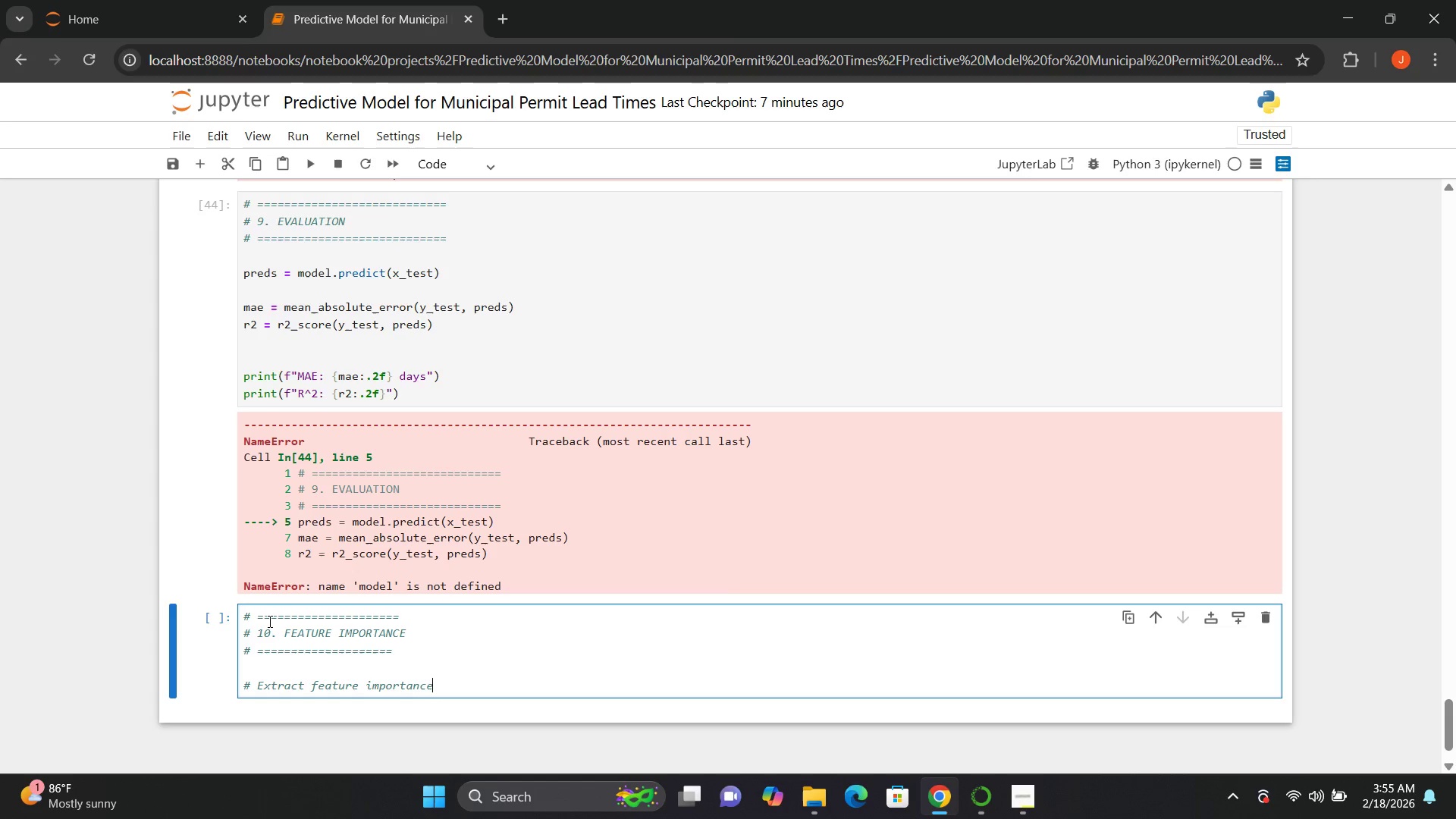 
key(Enter)
 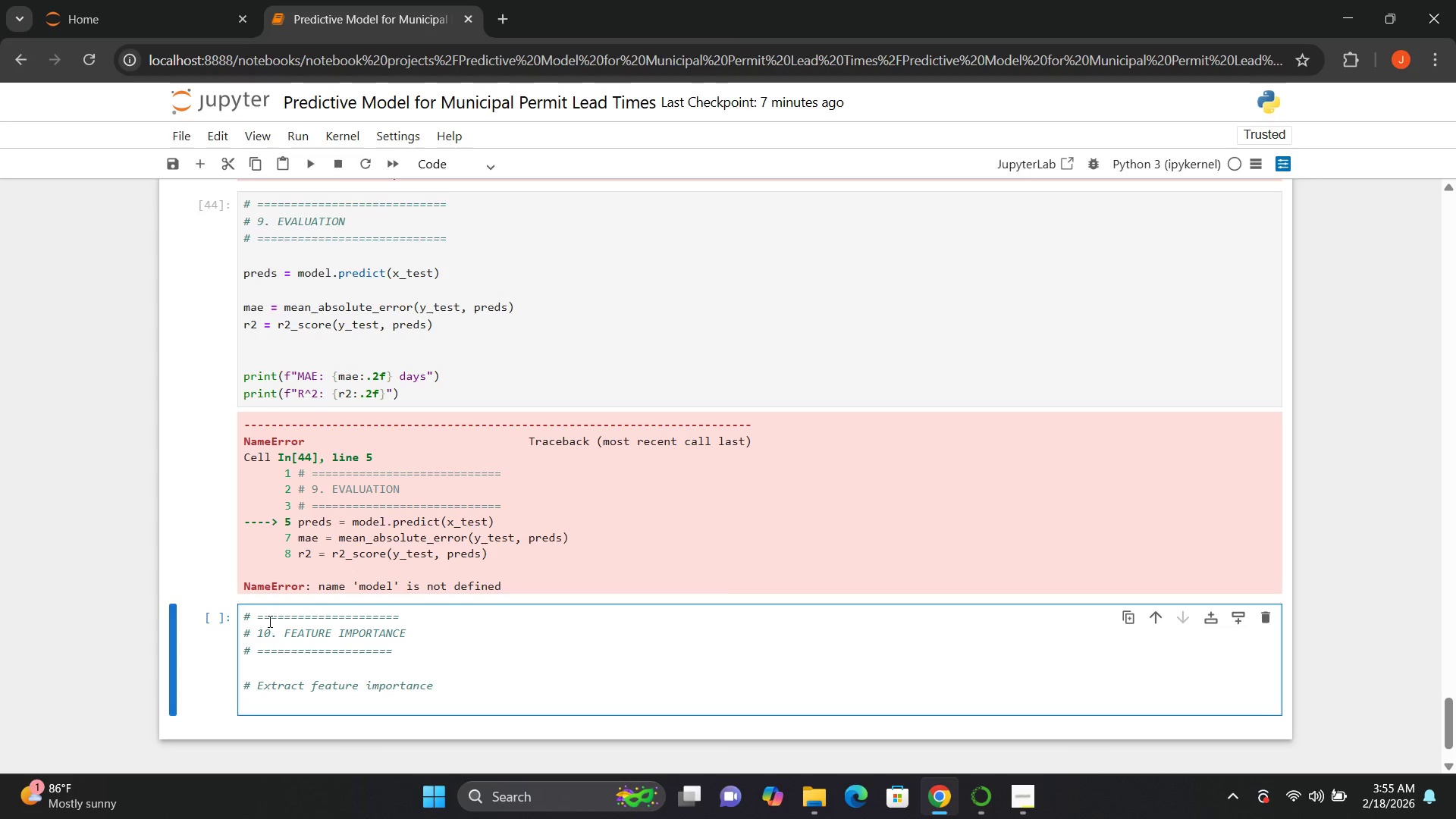 
type(importances = model.piple)
key(Backspace)
key(Backspace)
type(elie)
key(Backspace)
type(ne.named_steps[])
 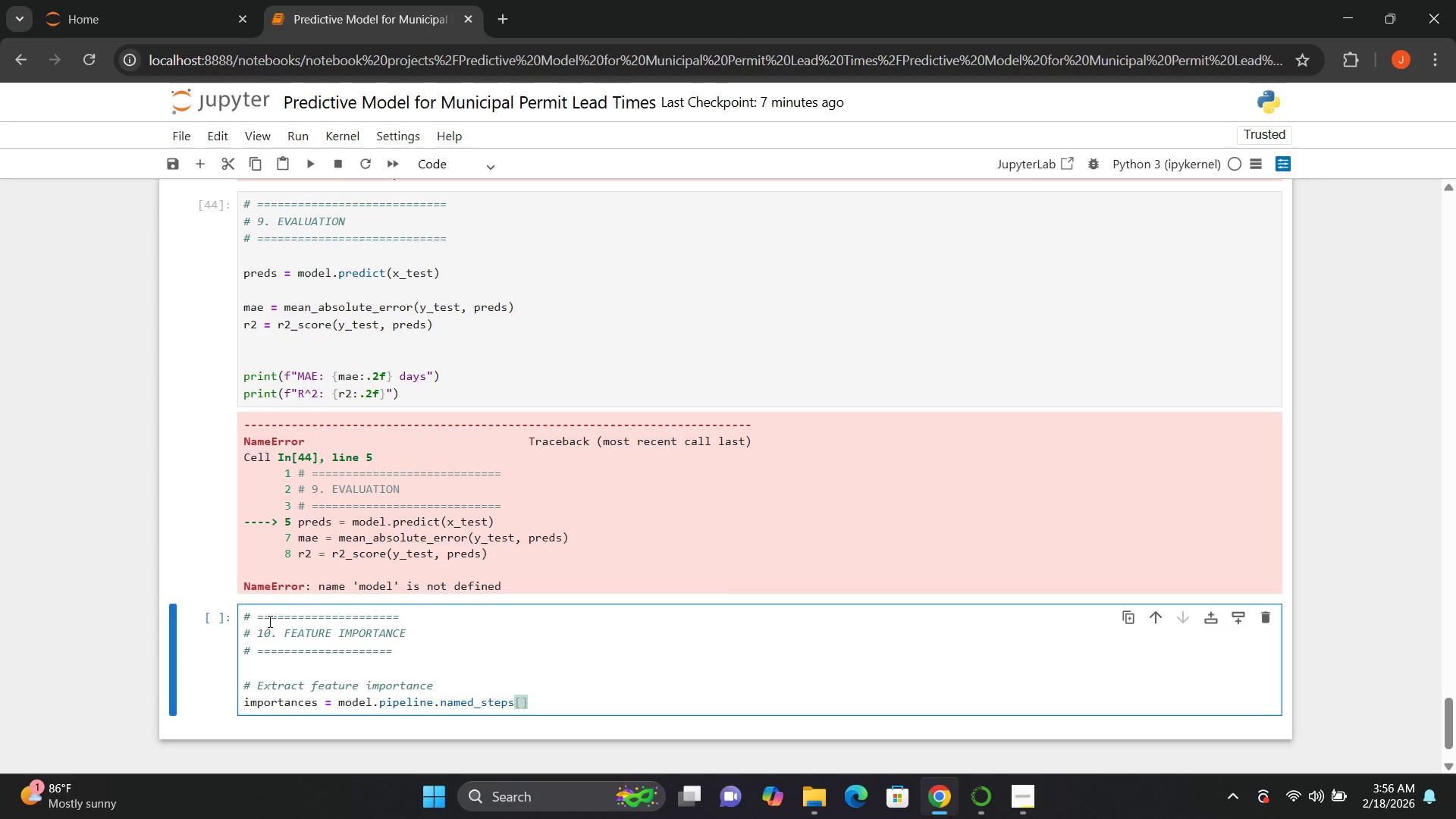 
key(ArrowLeft)
 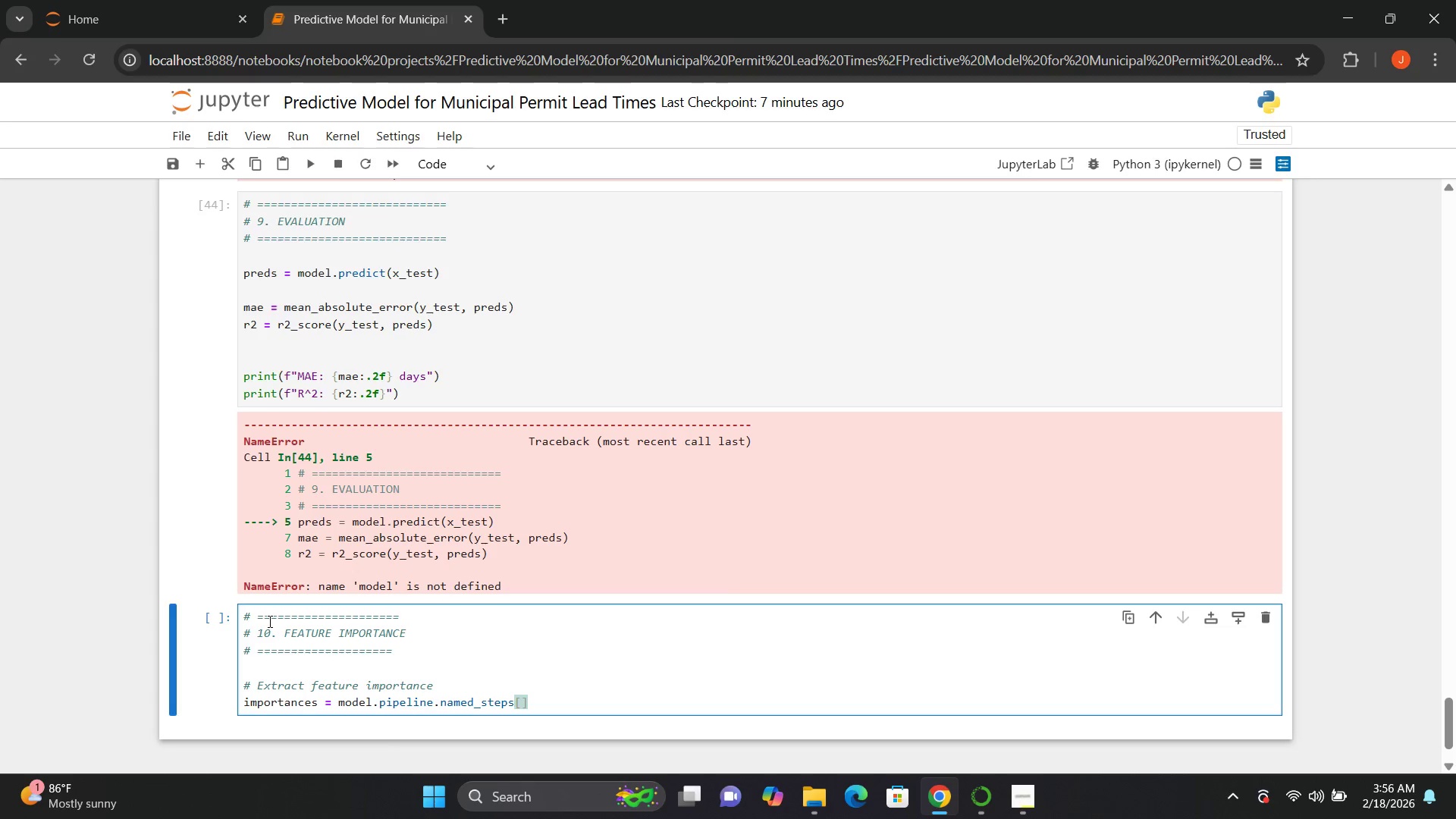 
key(Enter)
 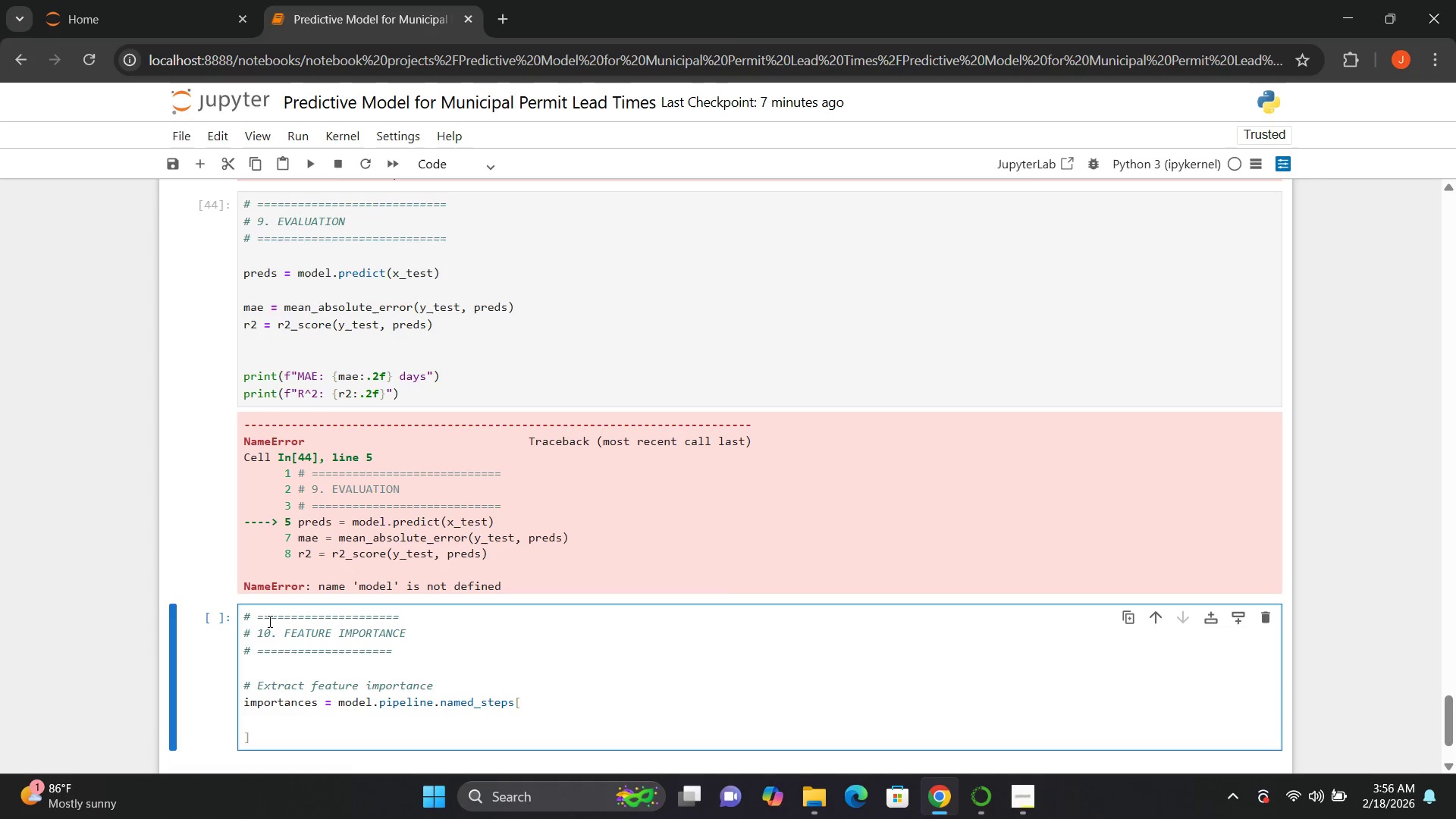 
key(ArrowRight)
 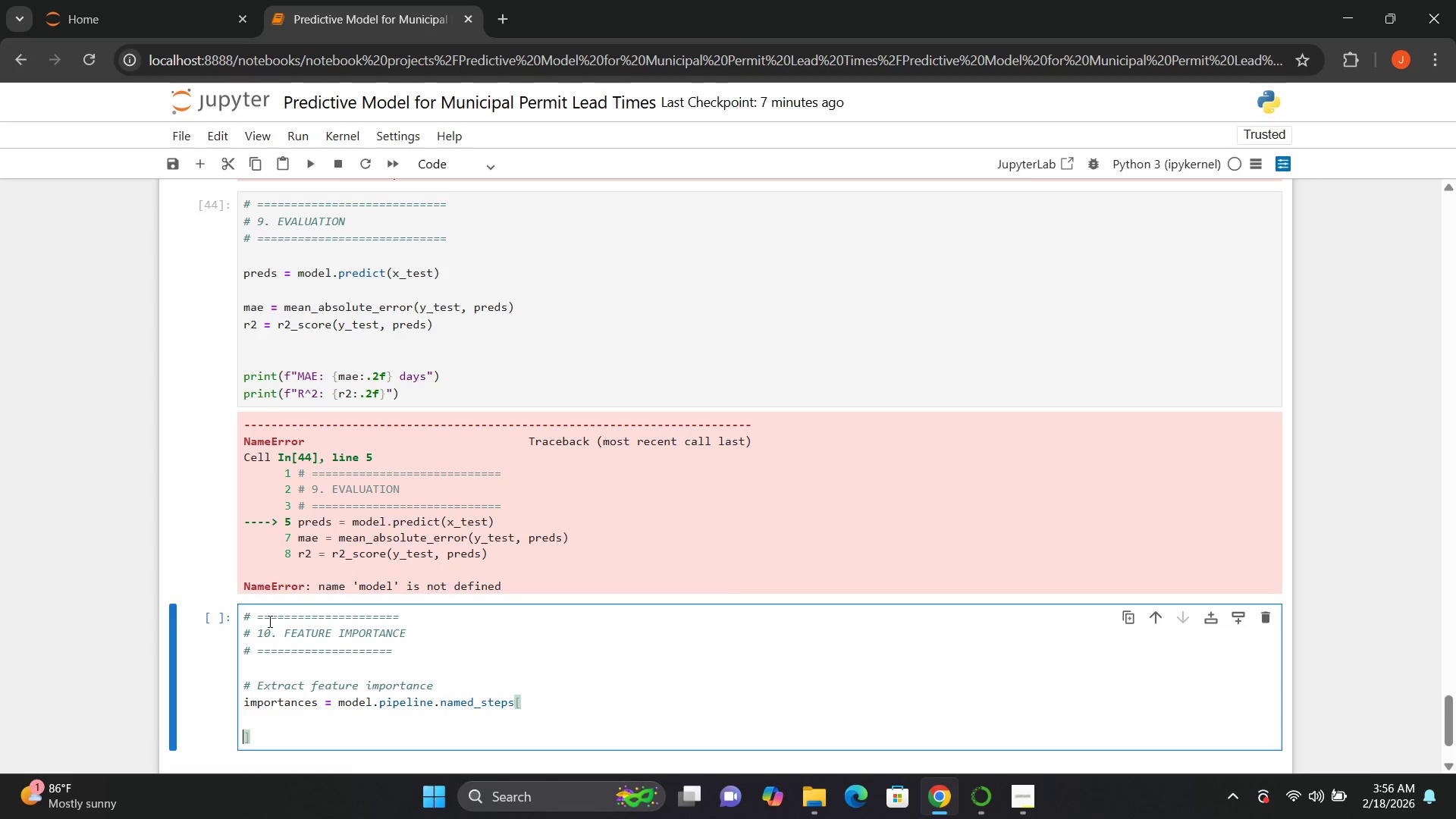 
key(ArrowRight)
 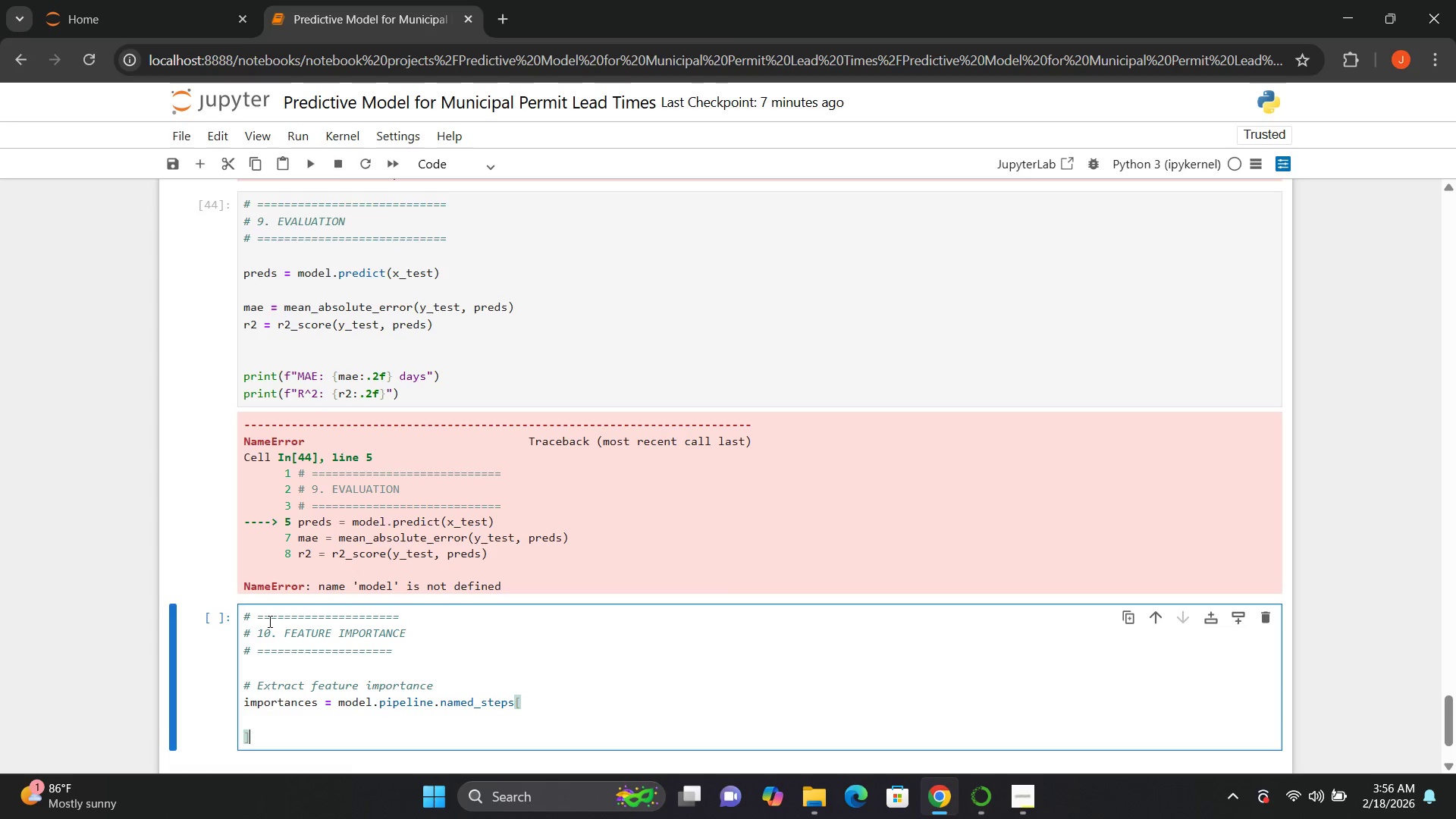 
key(ArrowRight)
 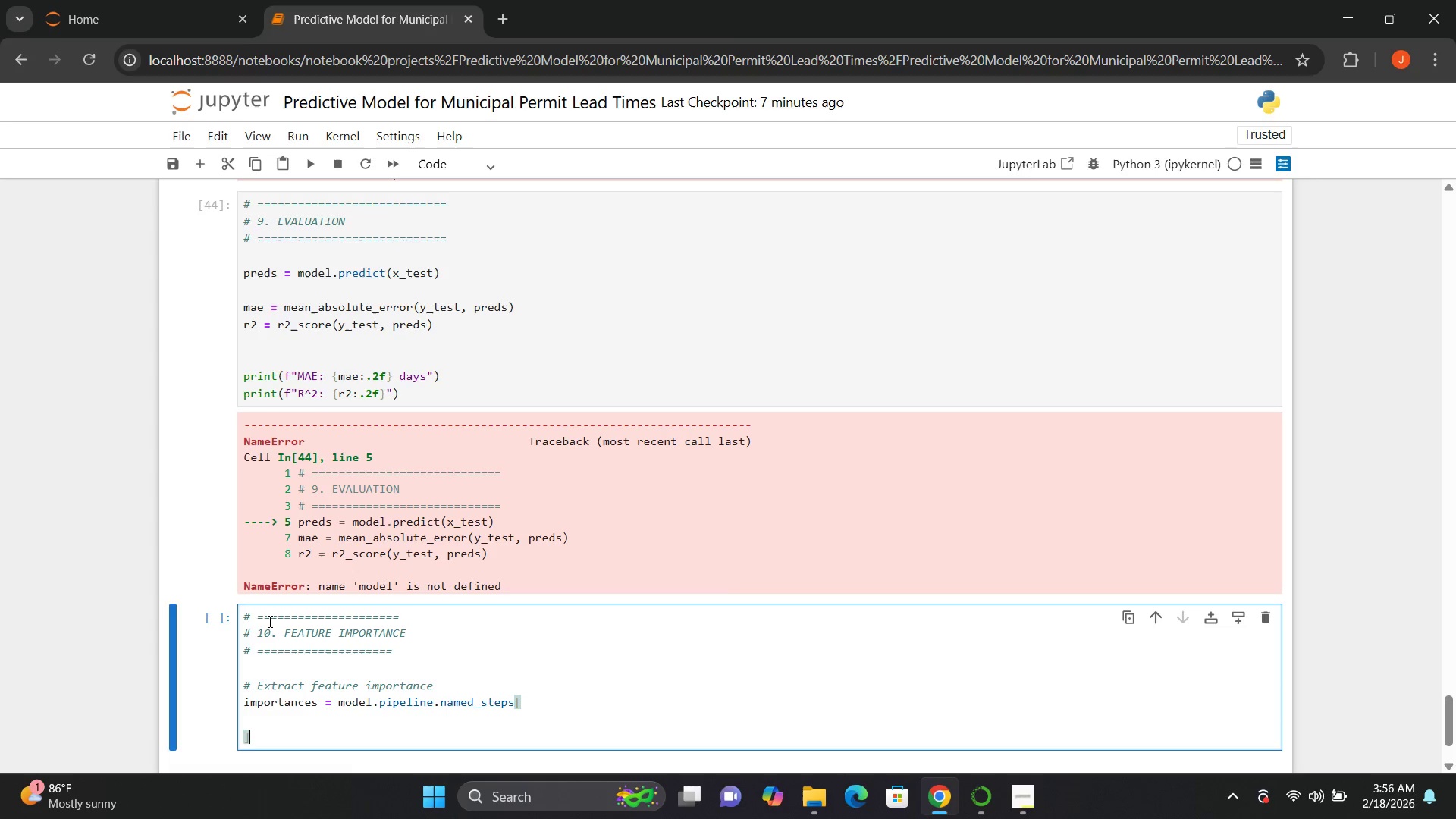 
key(ArrowRight)
 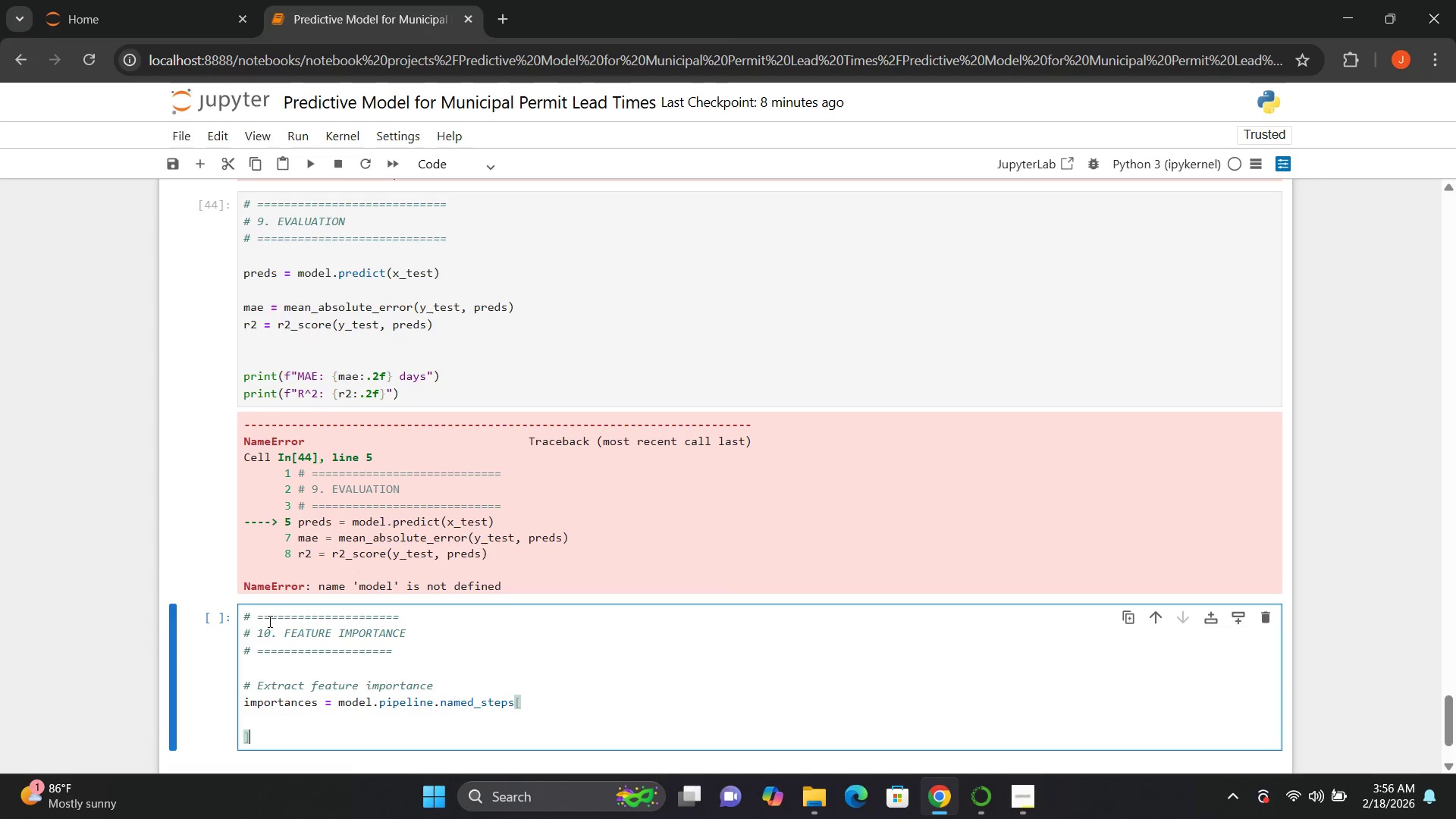 
key(ArrowLeft)
 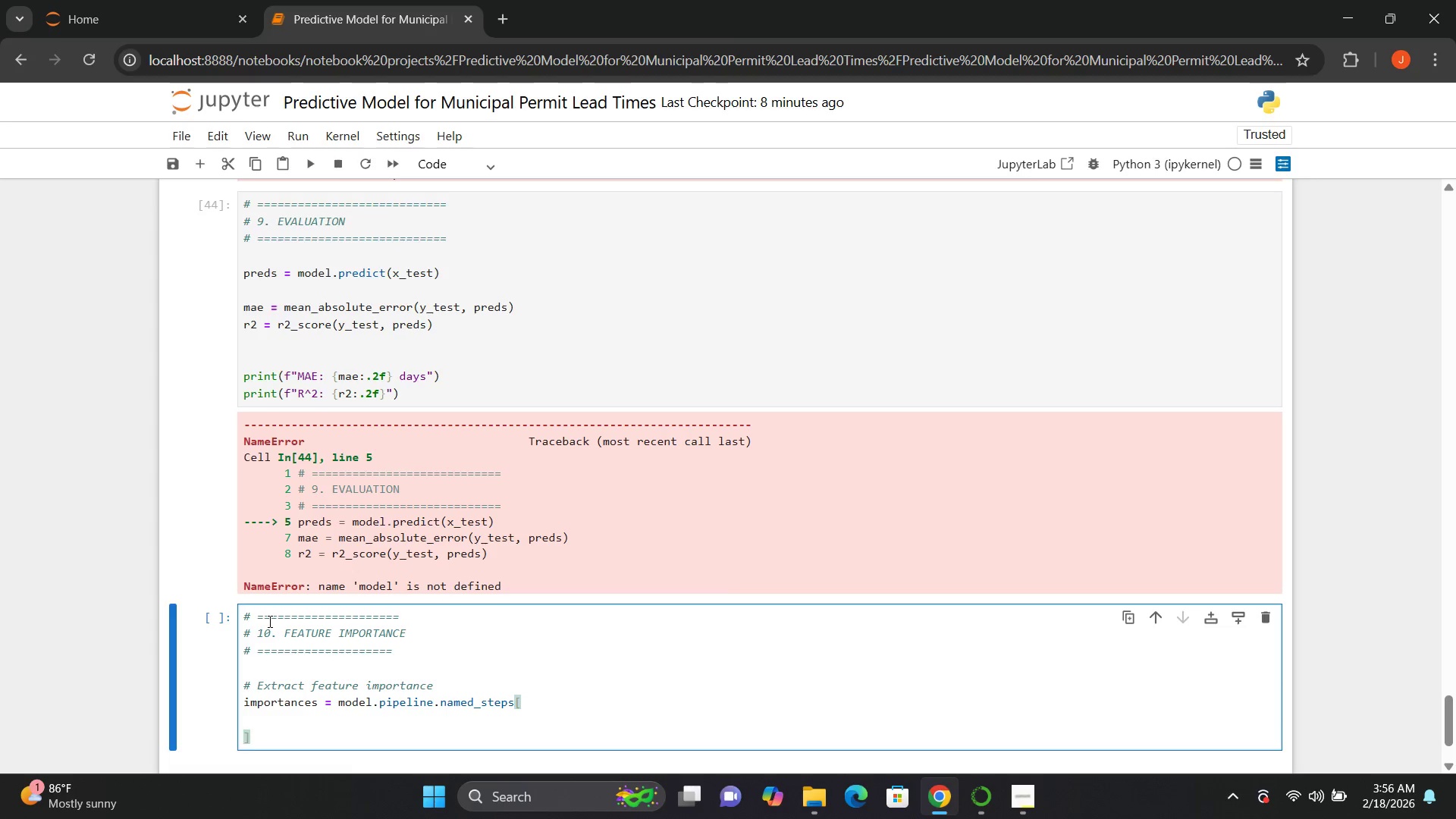 
key(ArrowUp)
 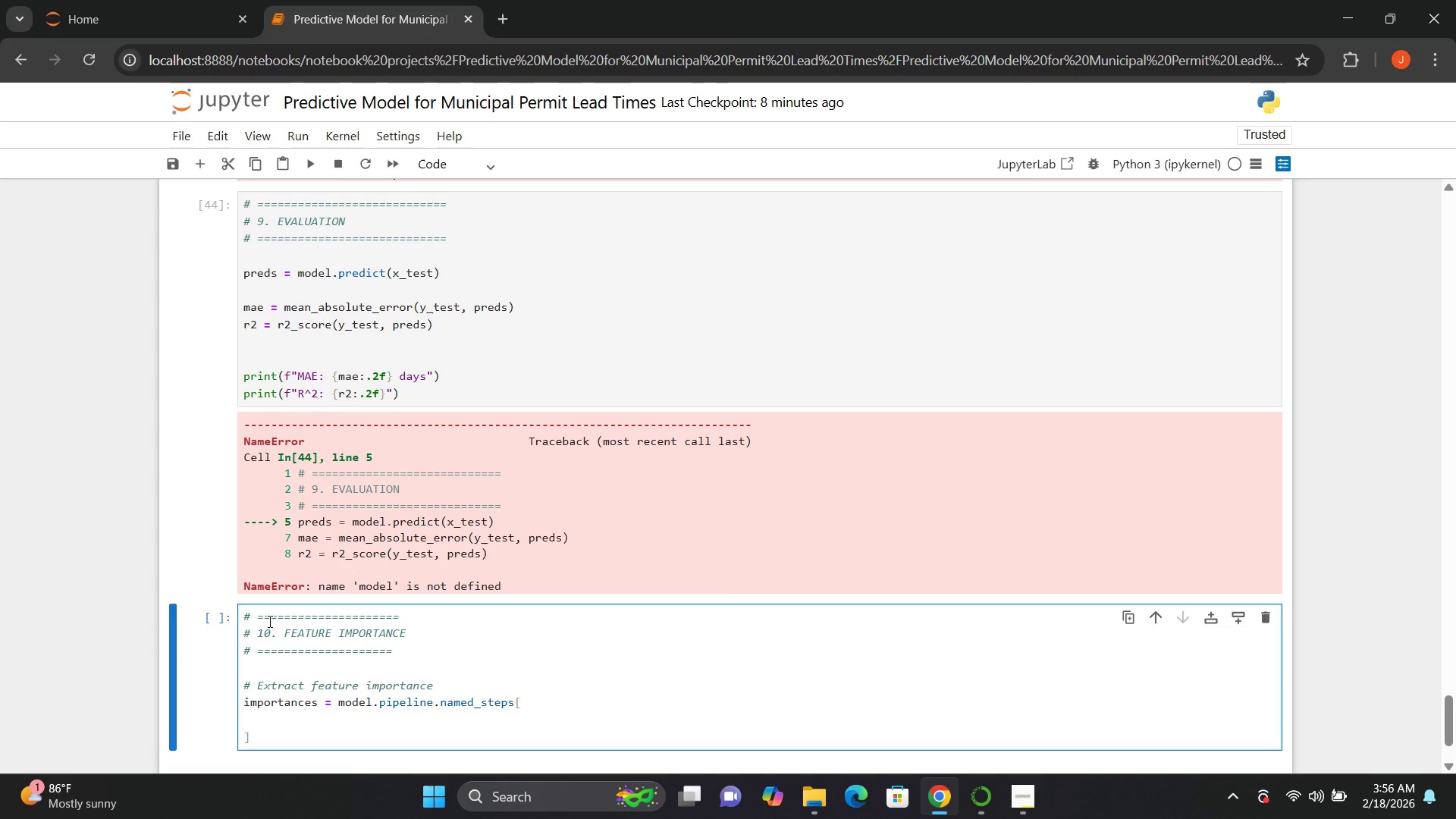 
hold_key(key=Space, duration=0.56)
 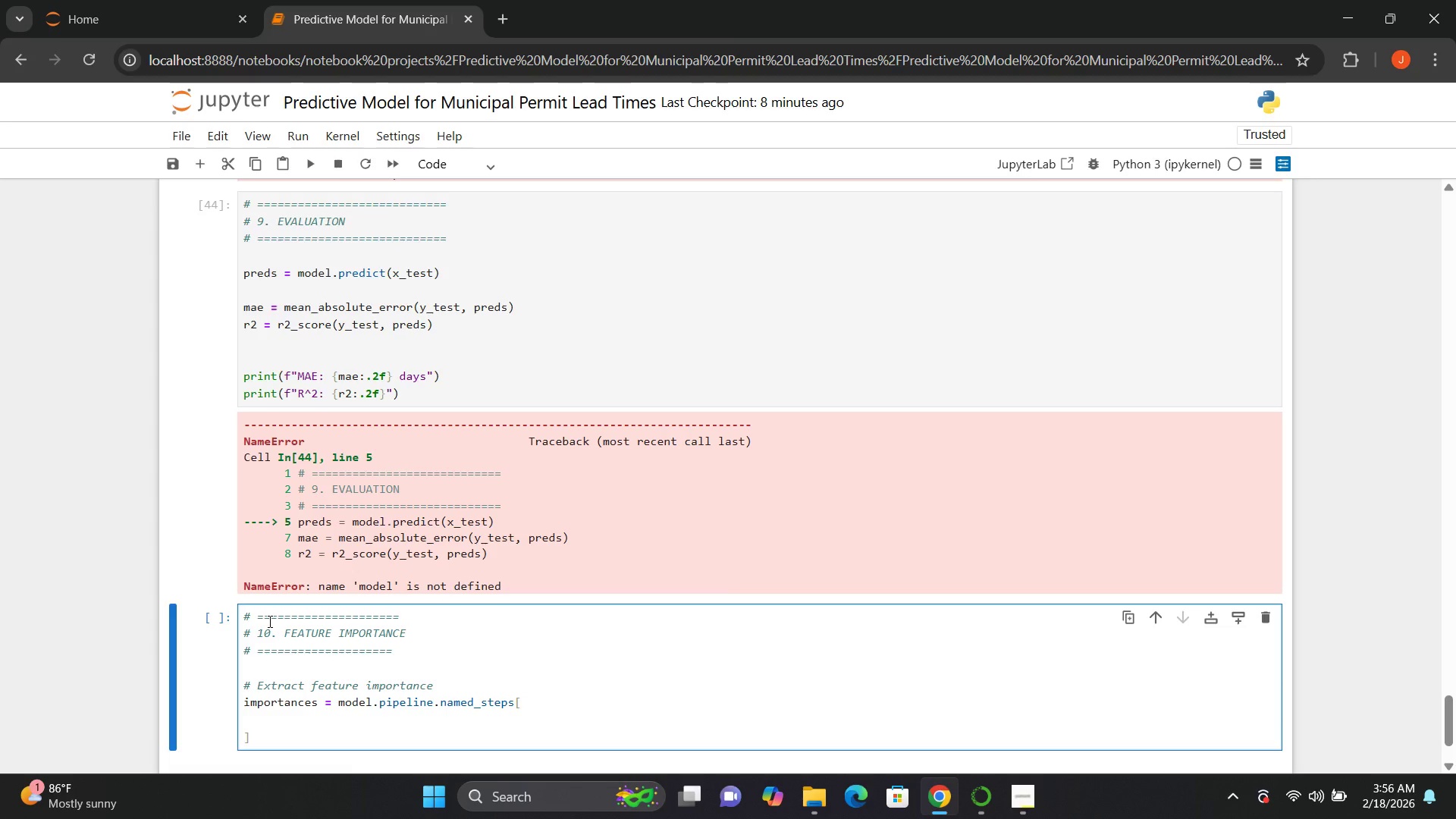 
key(Shift+Quote)
 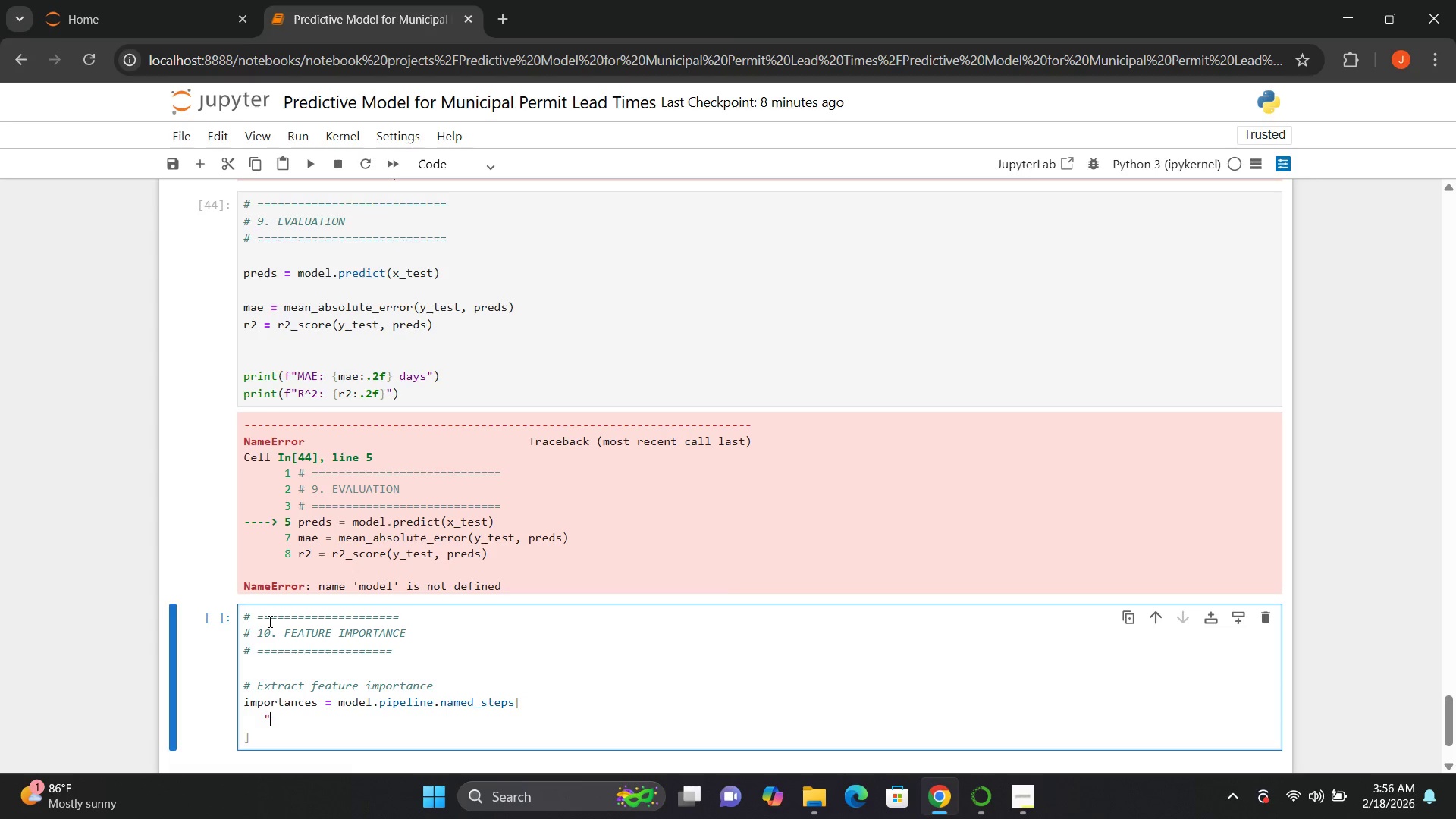 
key(Shift+Quote)
 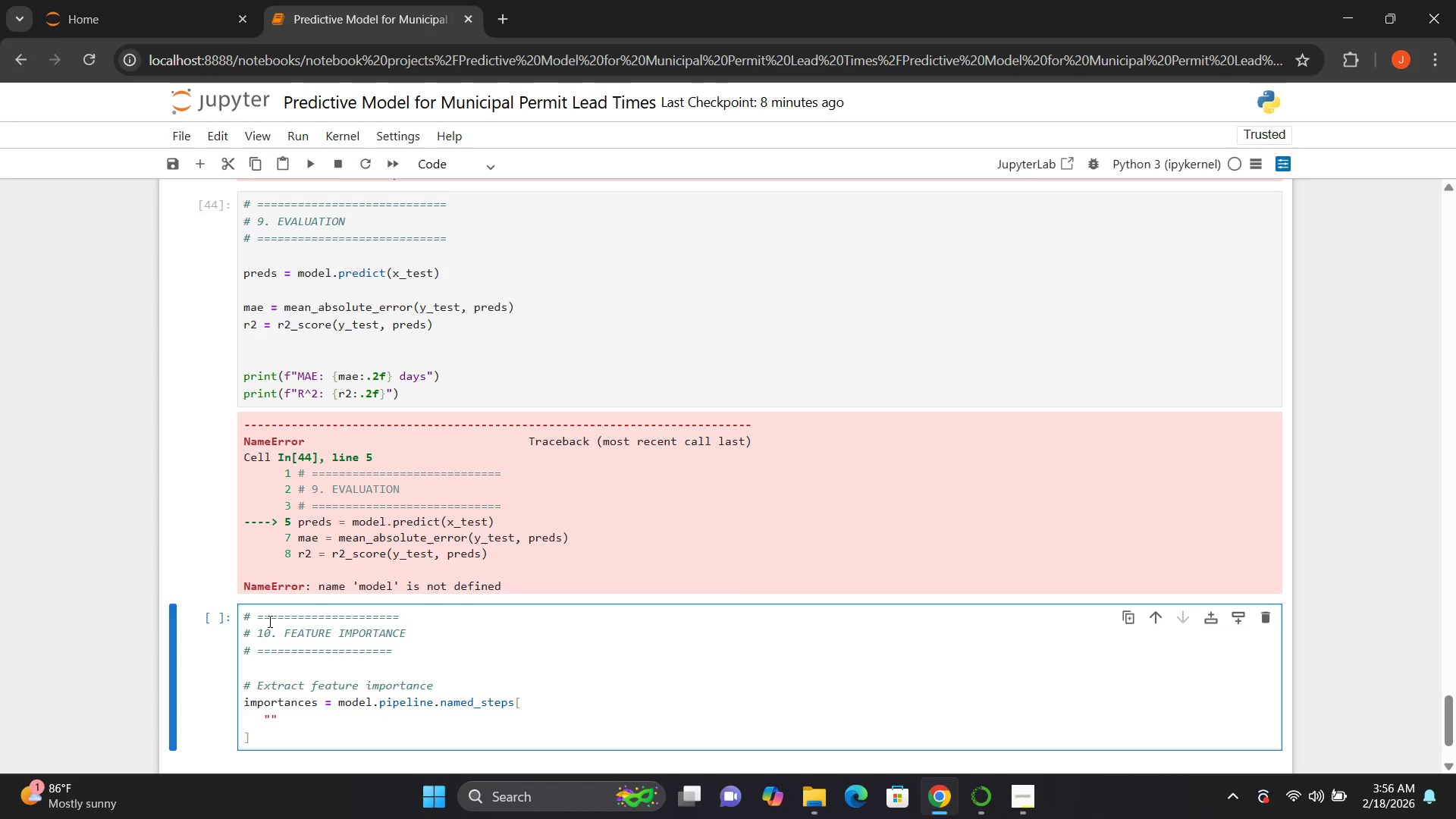 
key(ArrowLeft)
 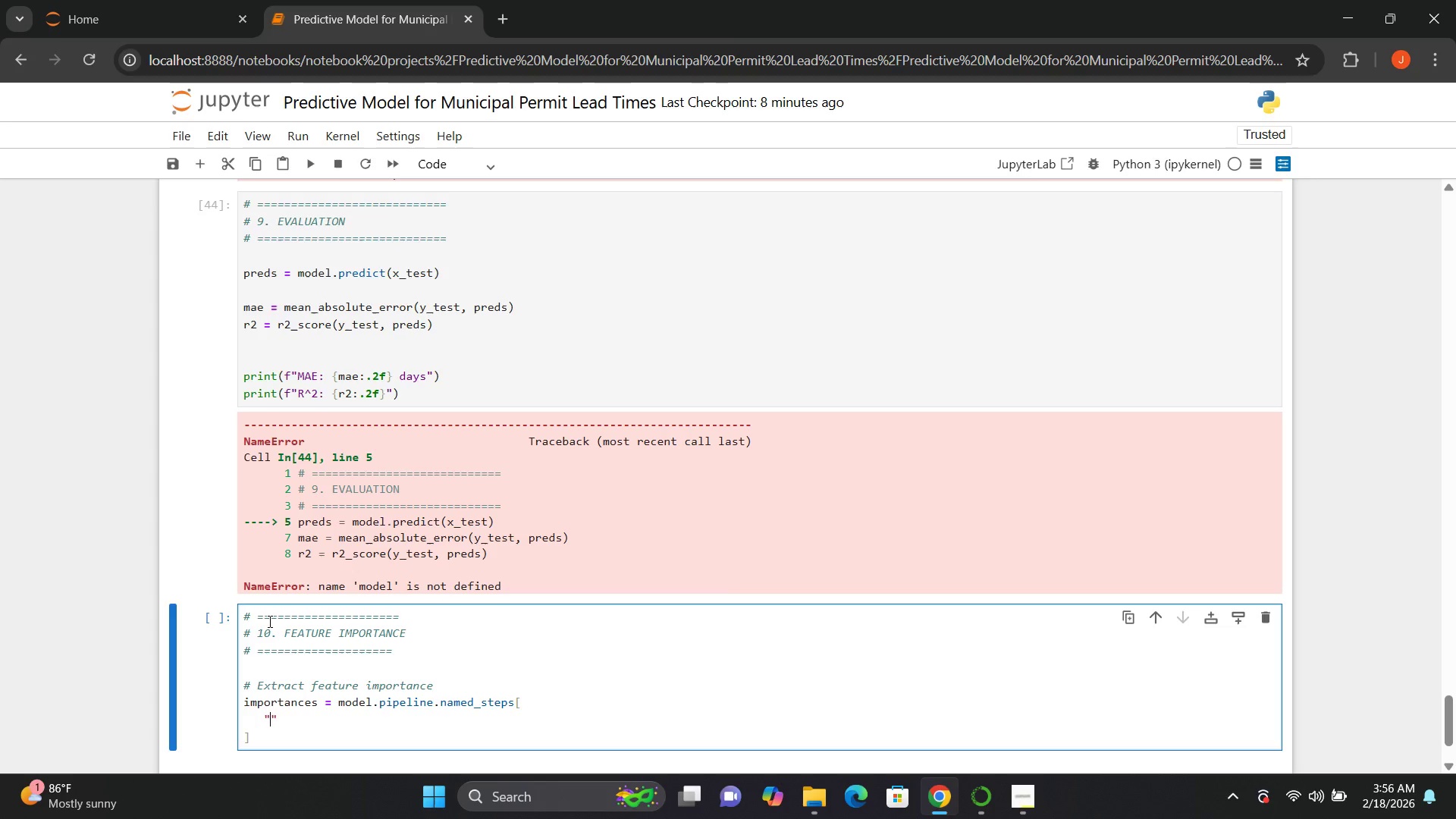 
type(model)
 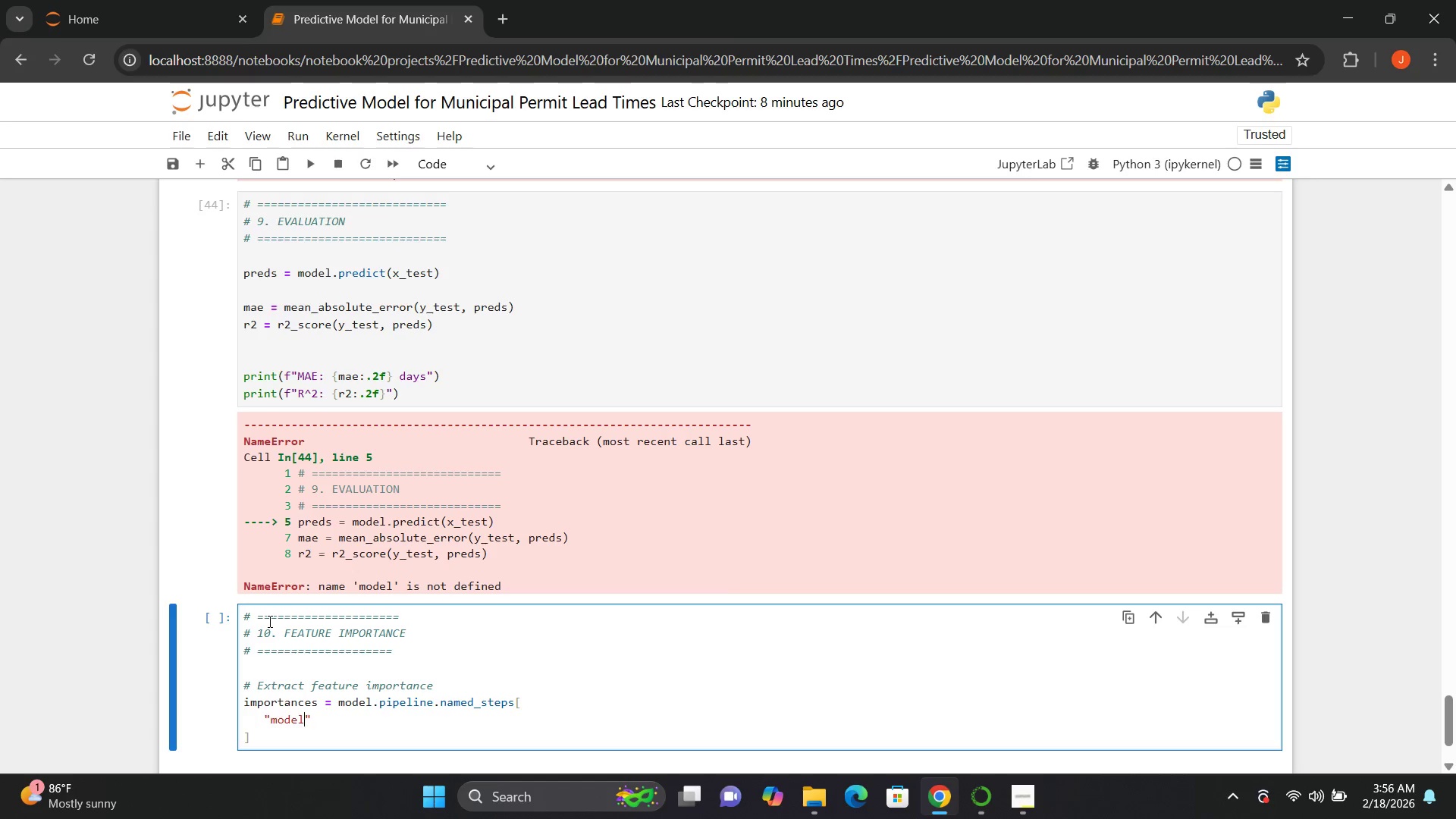 
key(ArrowRight)
 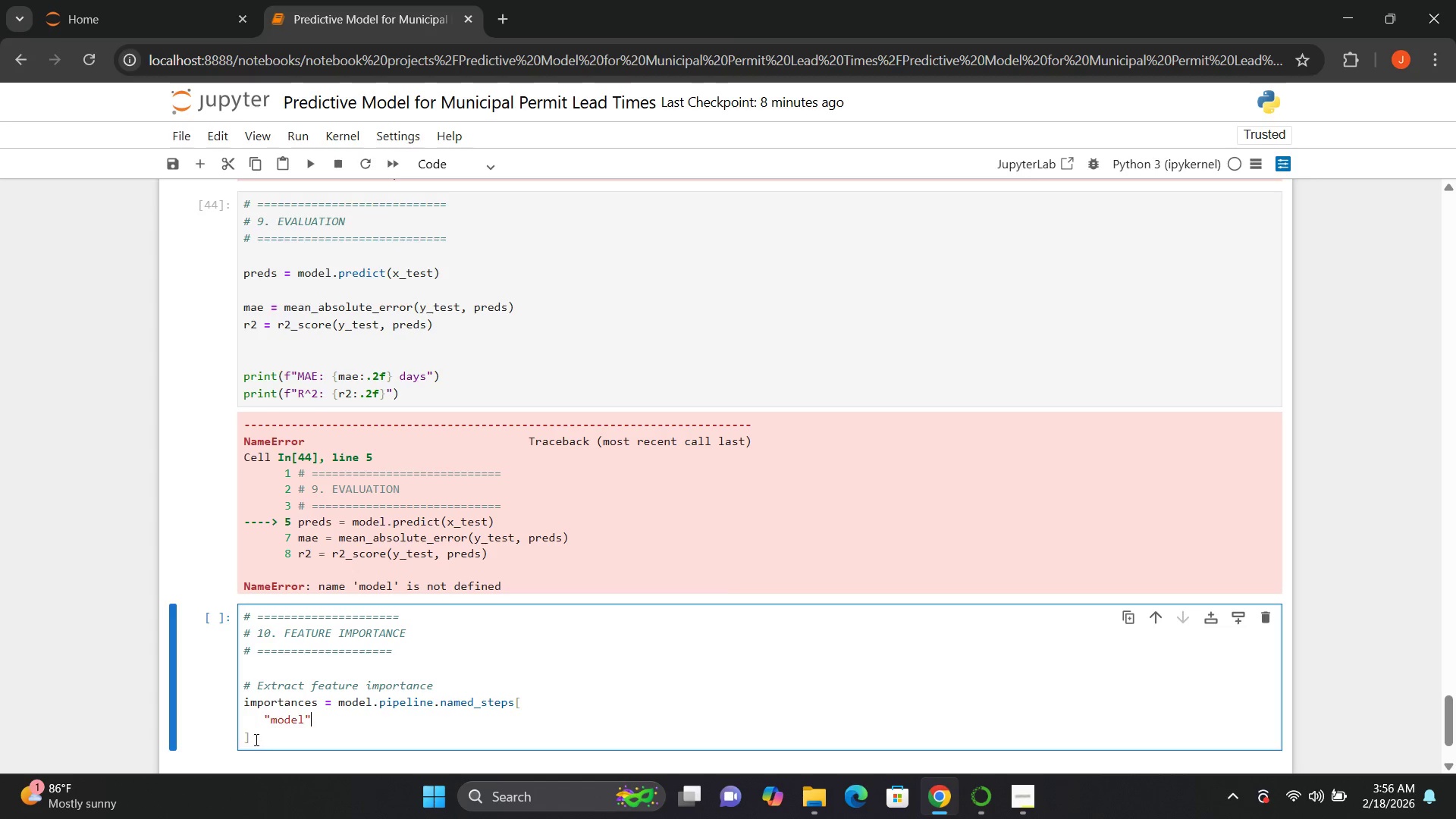 
left_click([253, 739])
 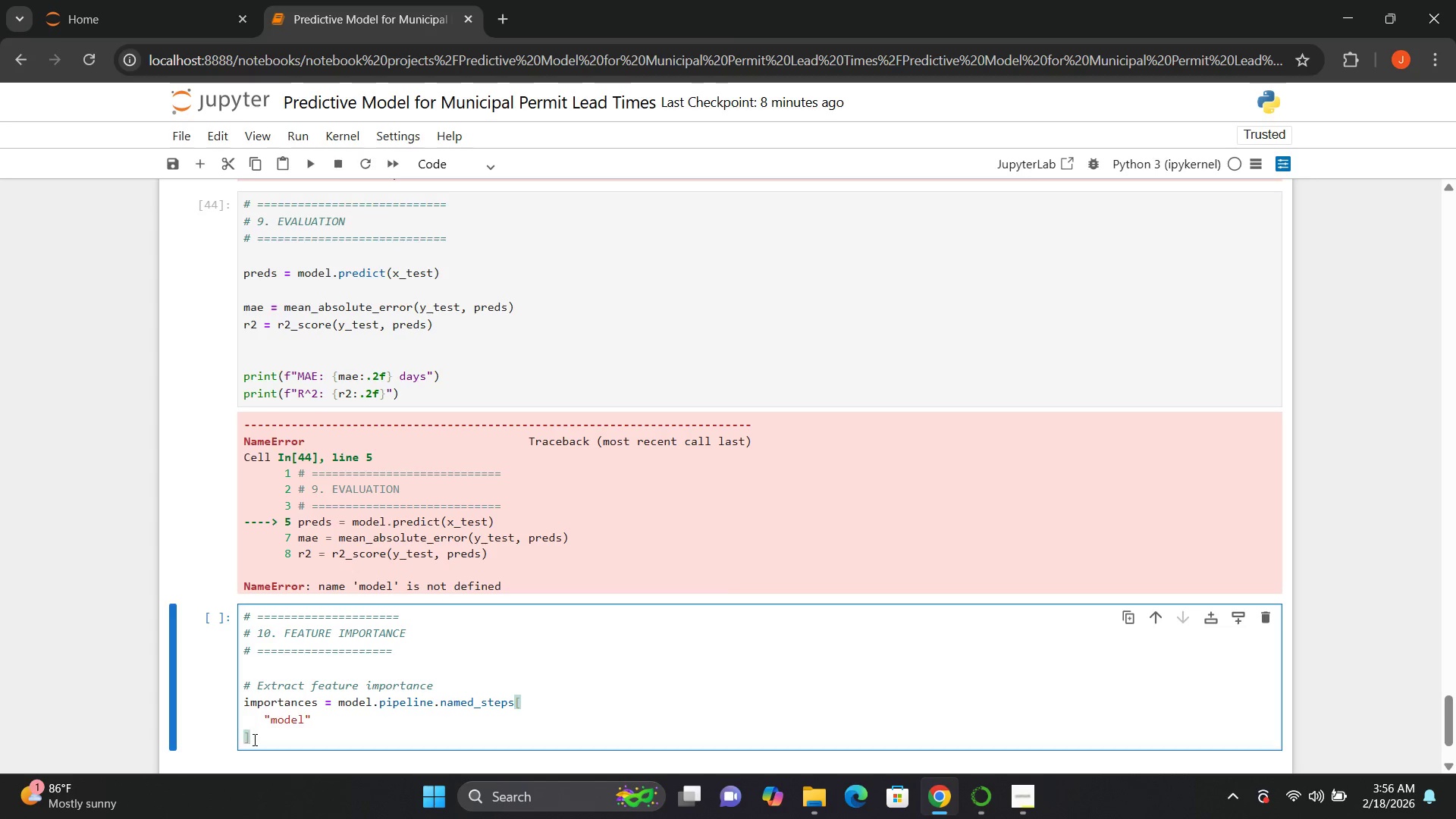 
type(.feature)
 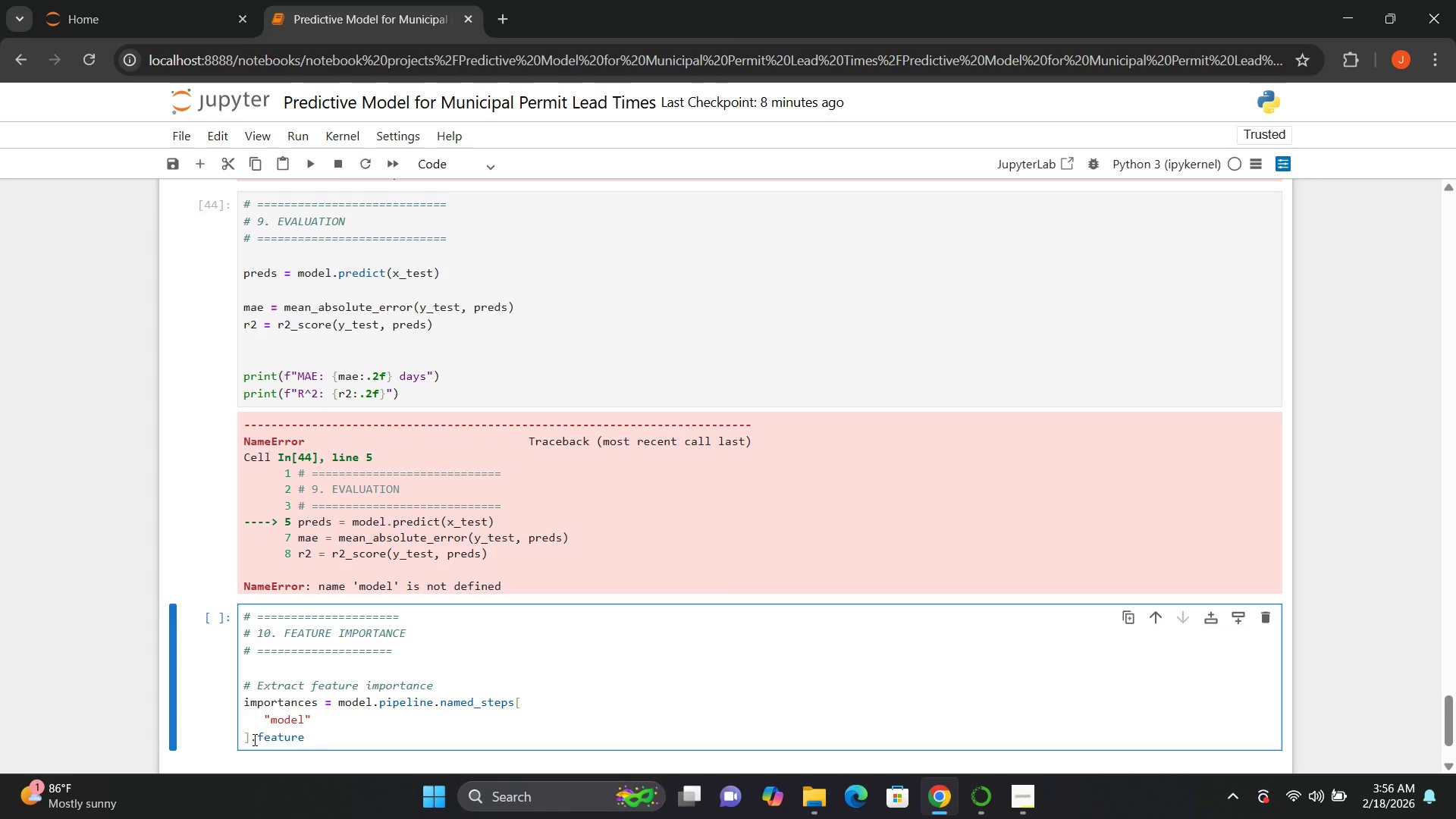 
type(_importances_)
 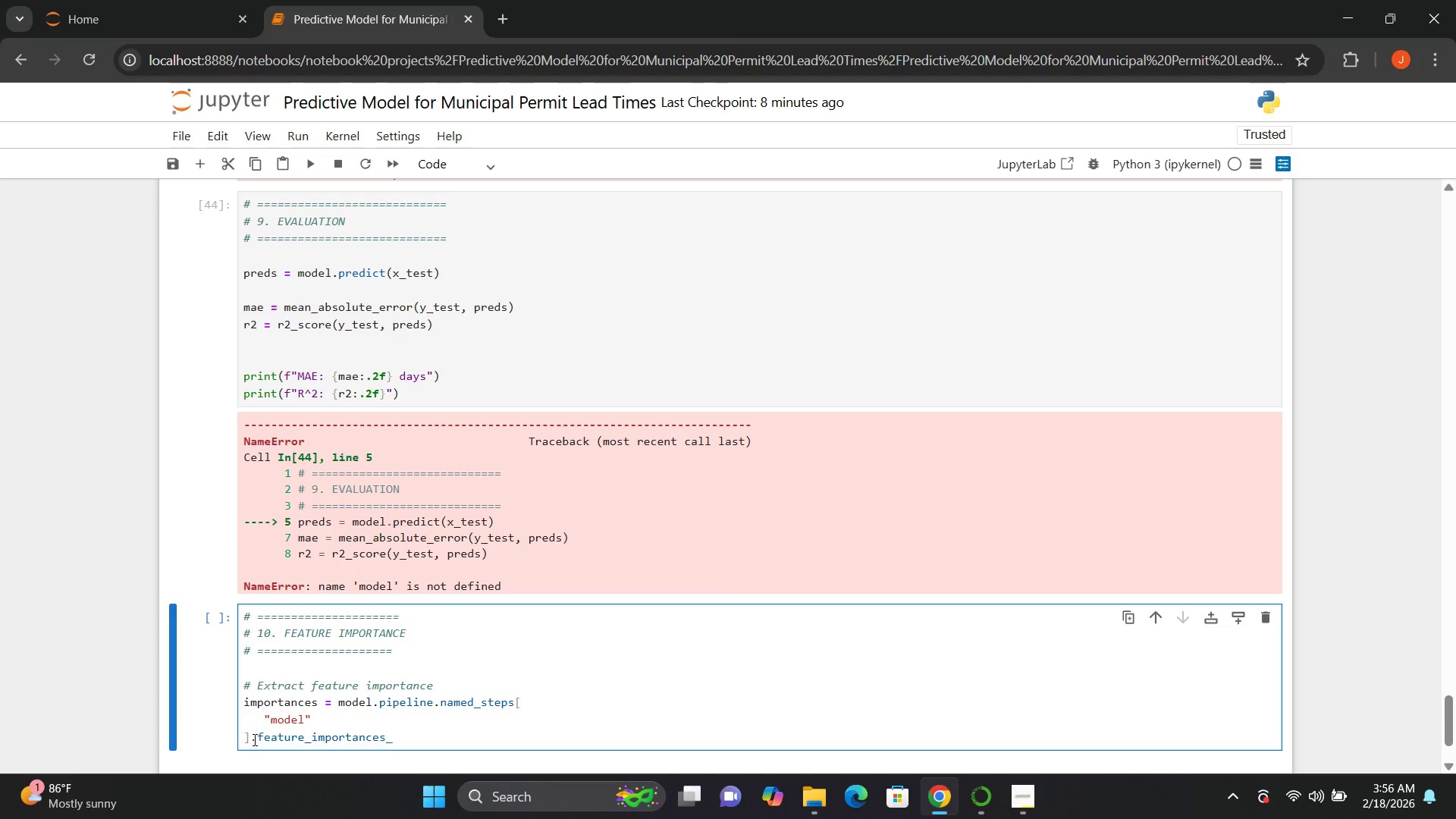 
key(Enter)
 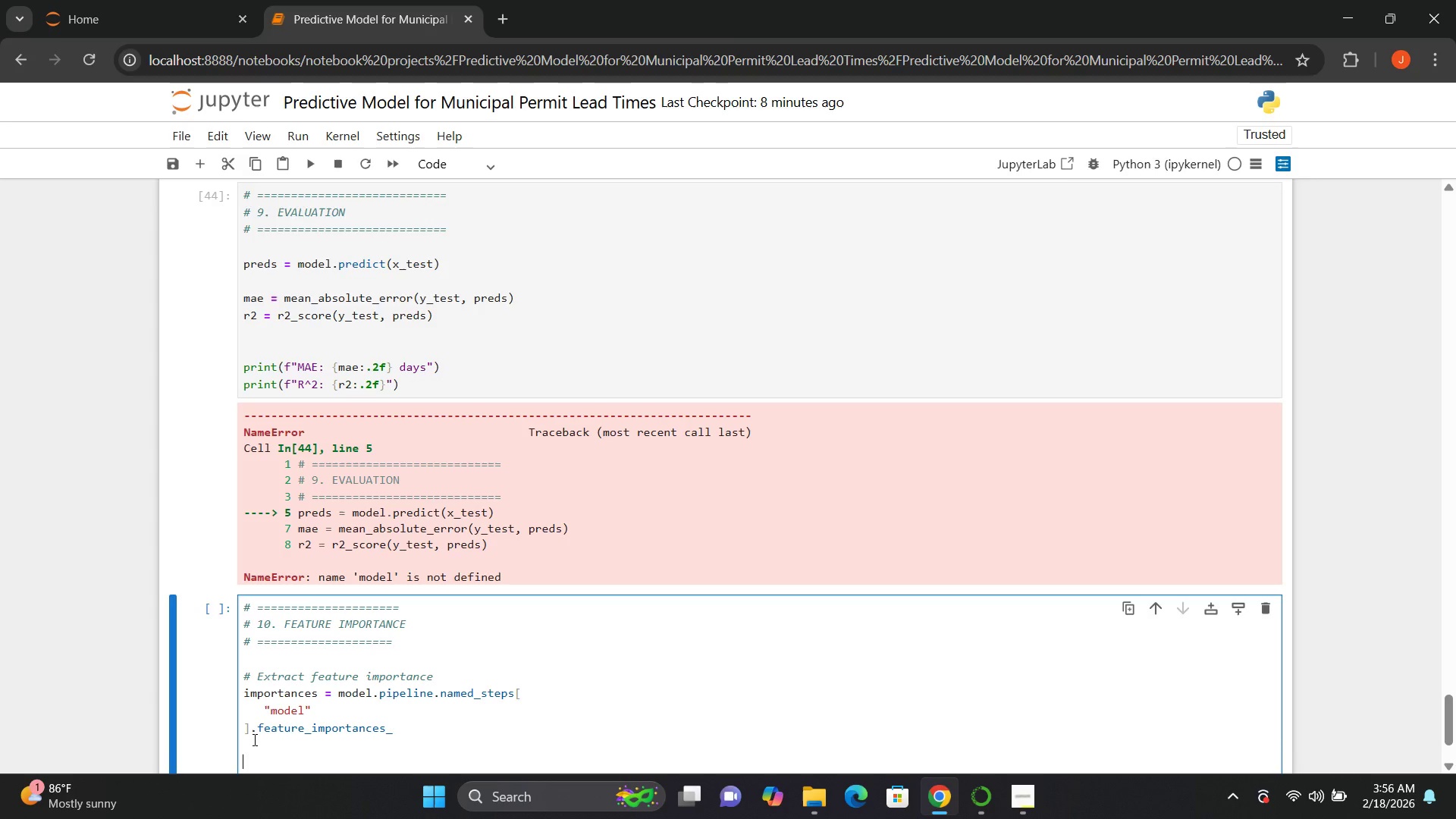 
key(Enter)
 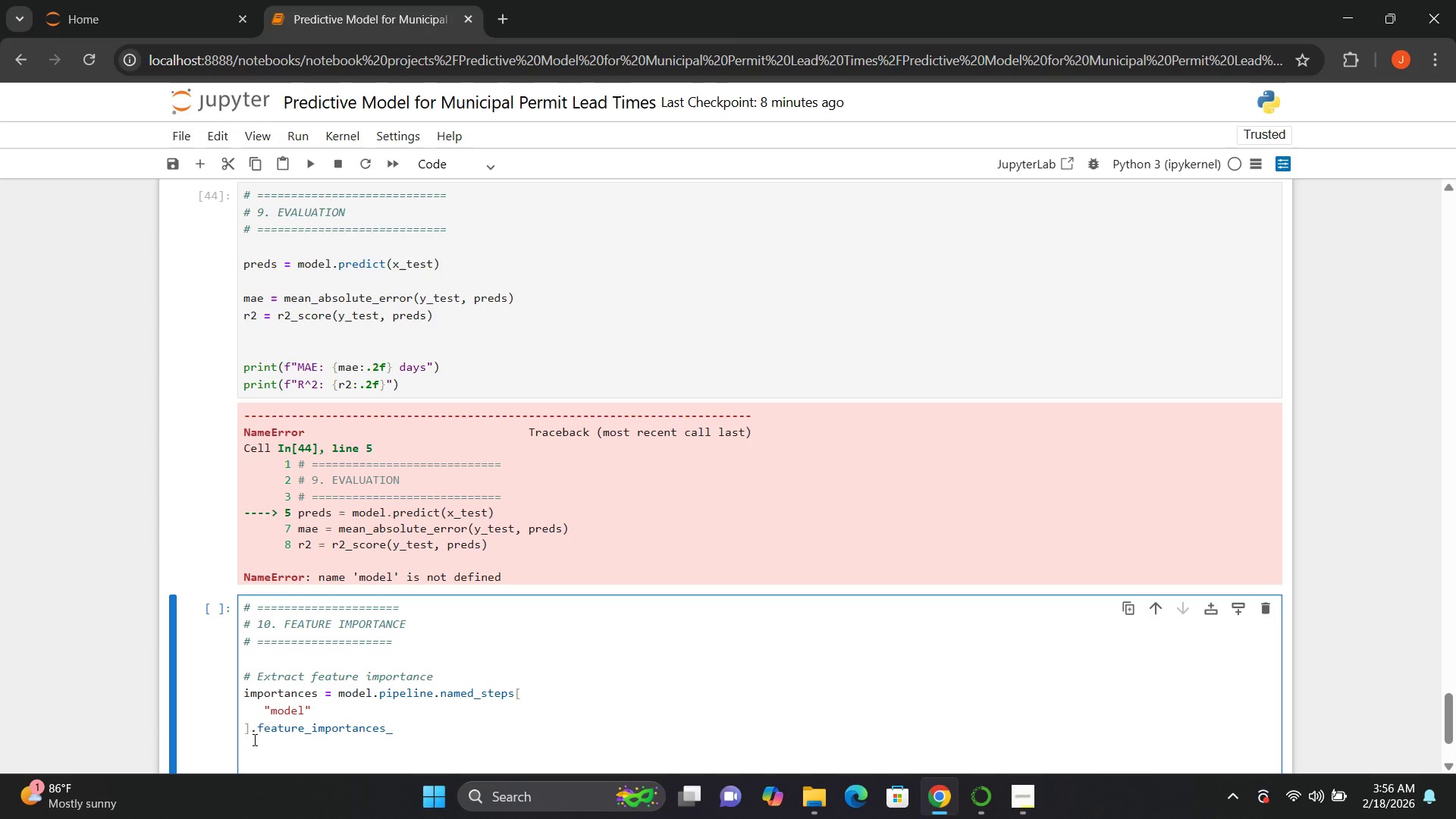 
type(plt.fif)
key(Backspace)
type(gure())
 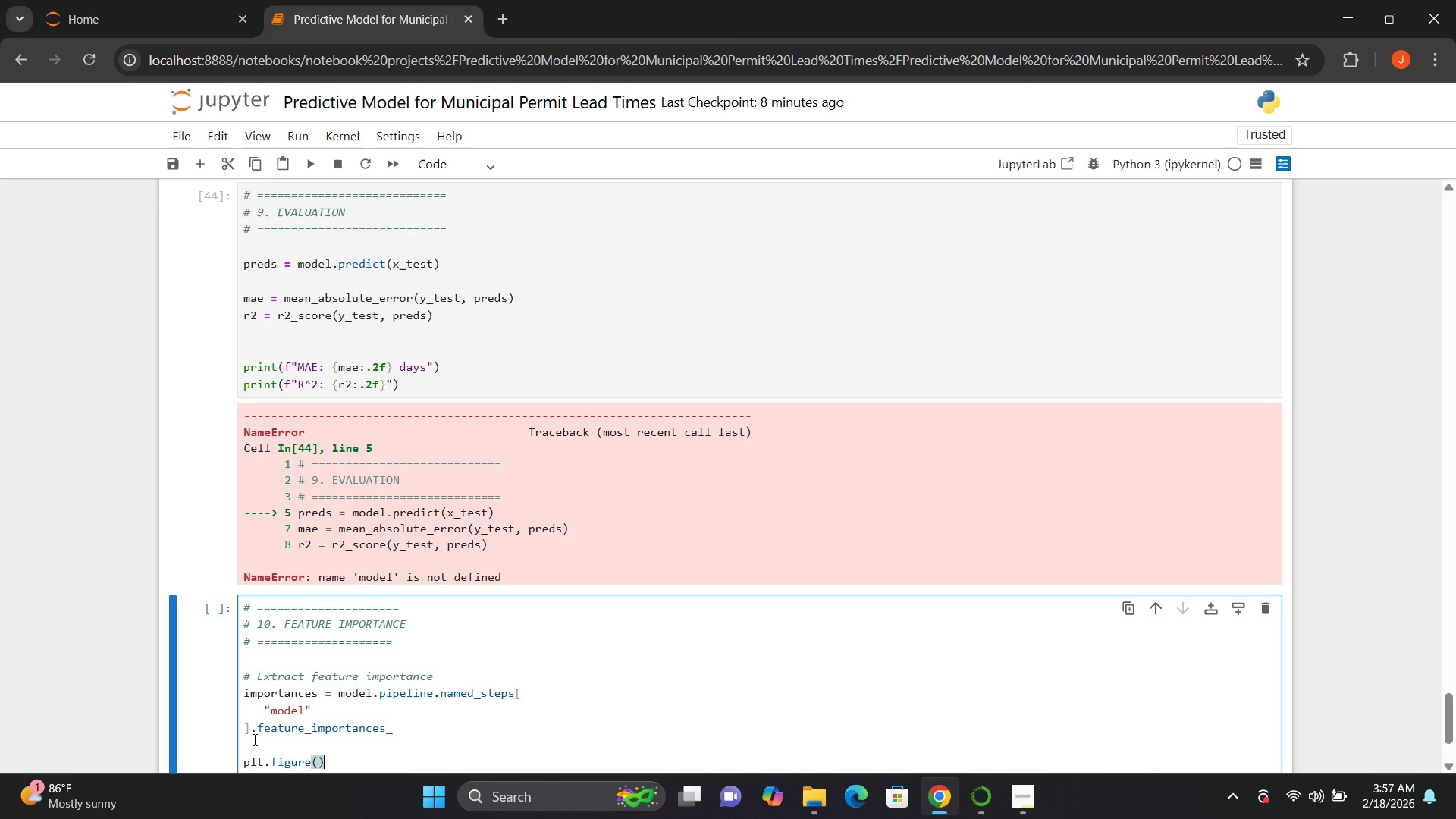 
key(ArrowLeft)
 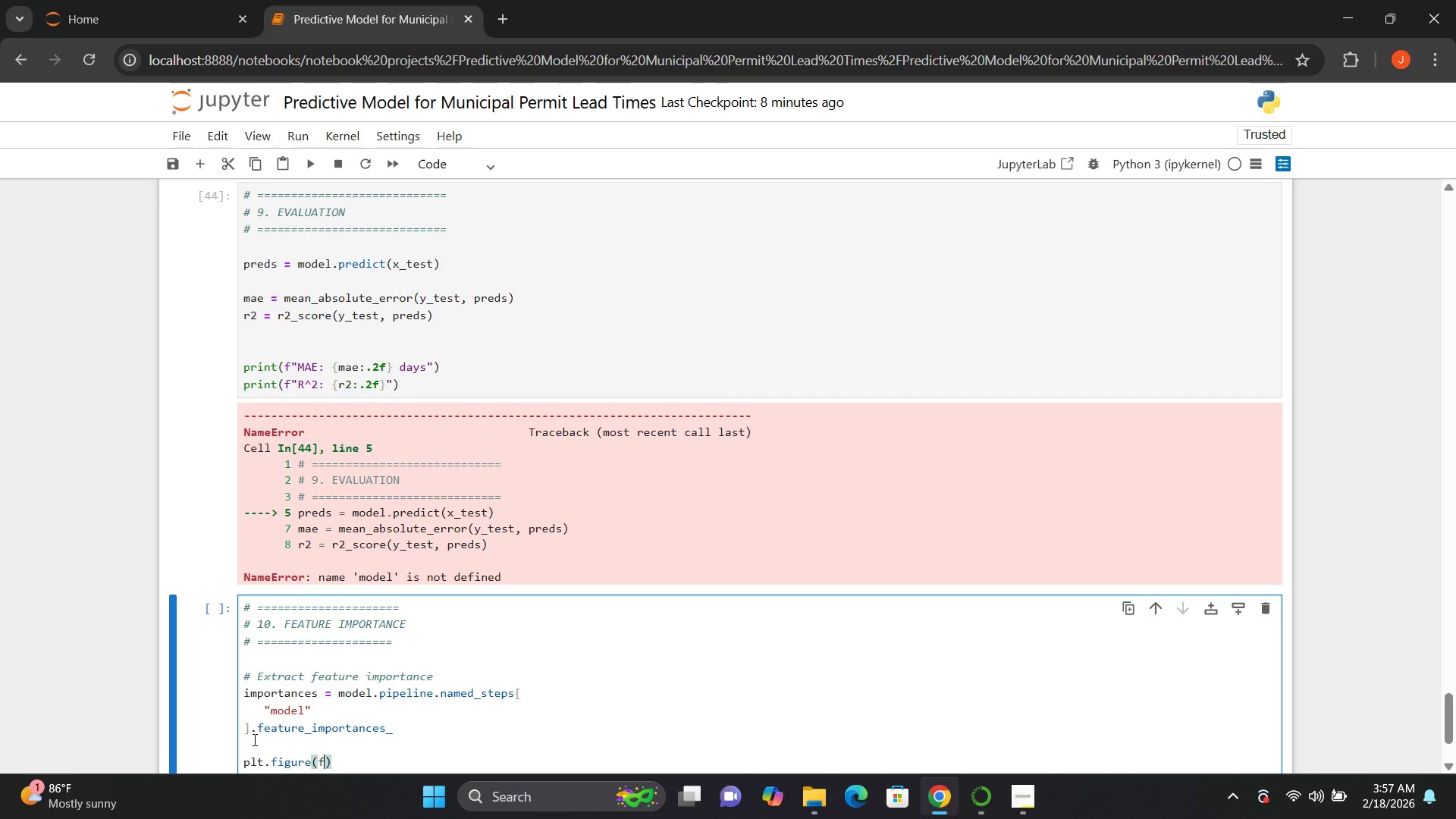 
type(figsize=())
 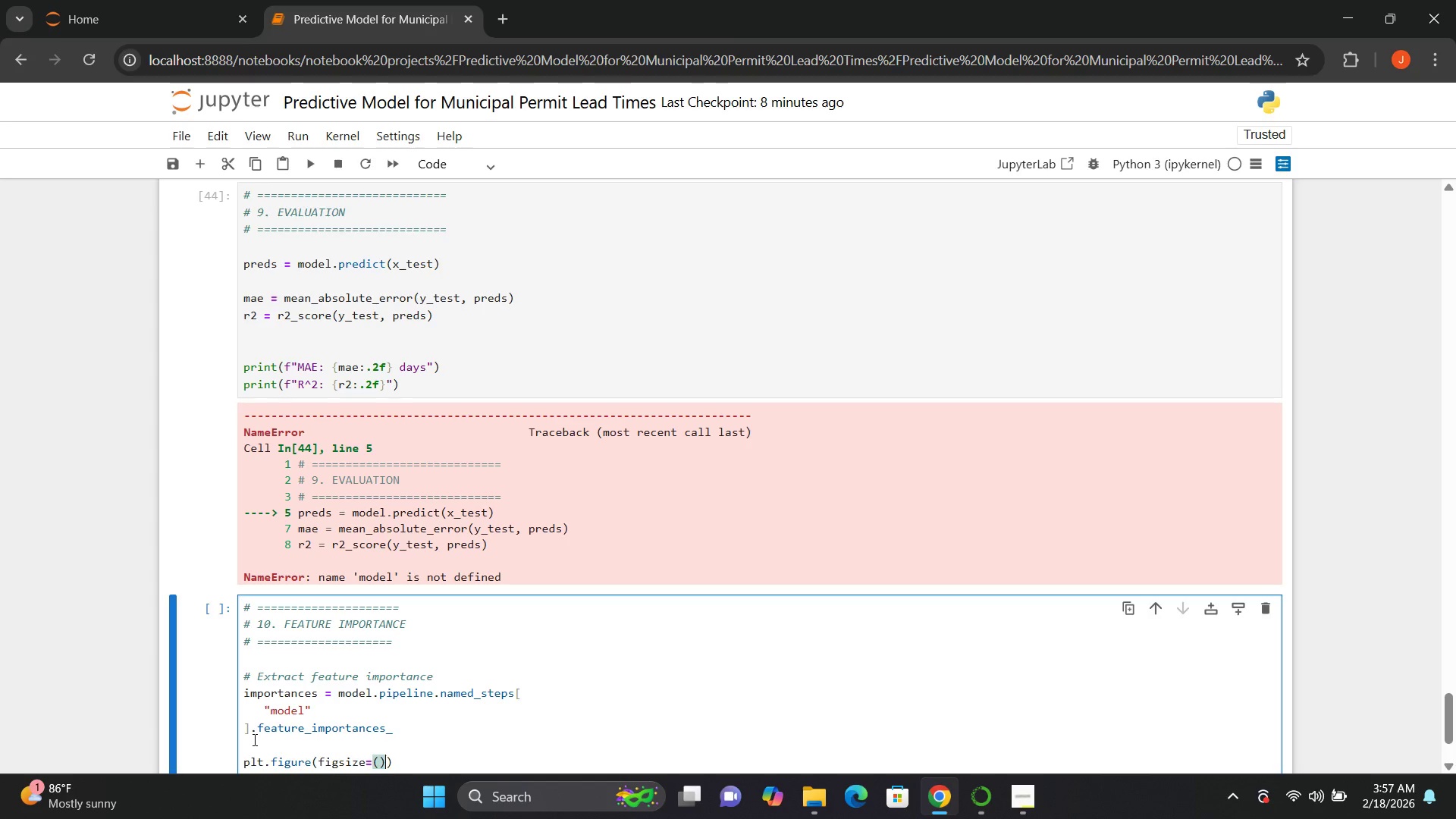 
key(ArrowLeft)
 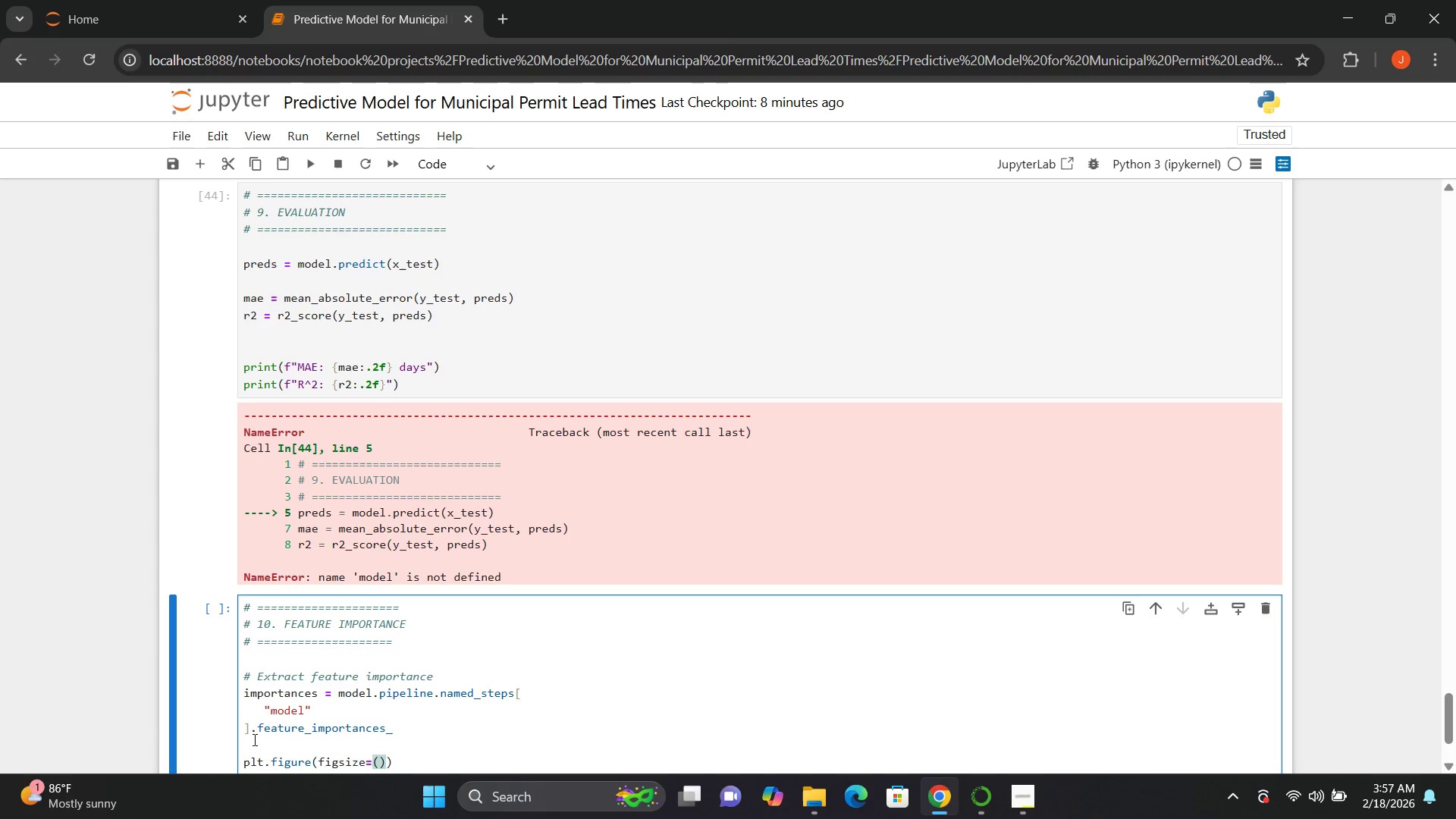 
type(10, 5)
 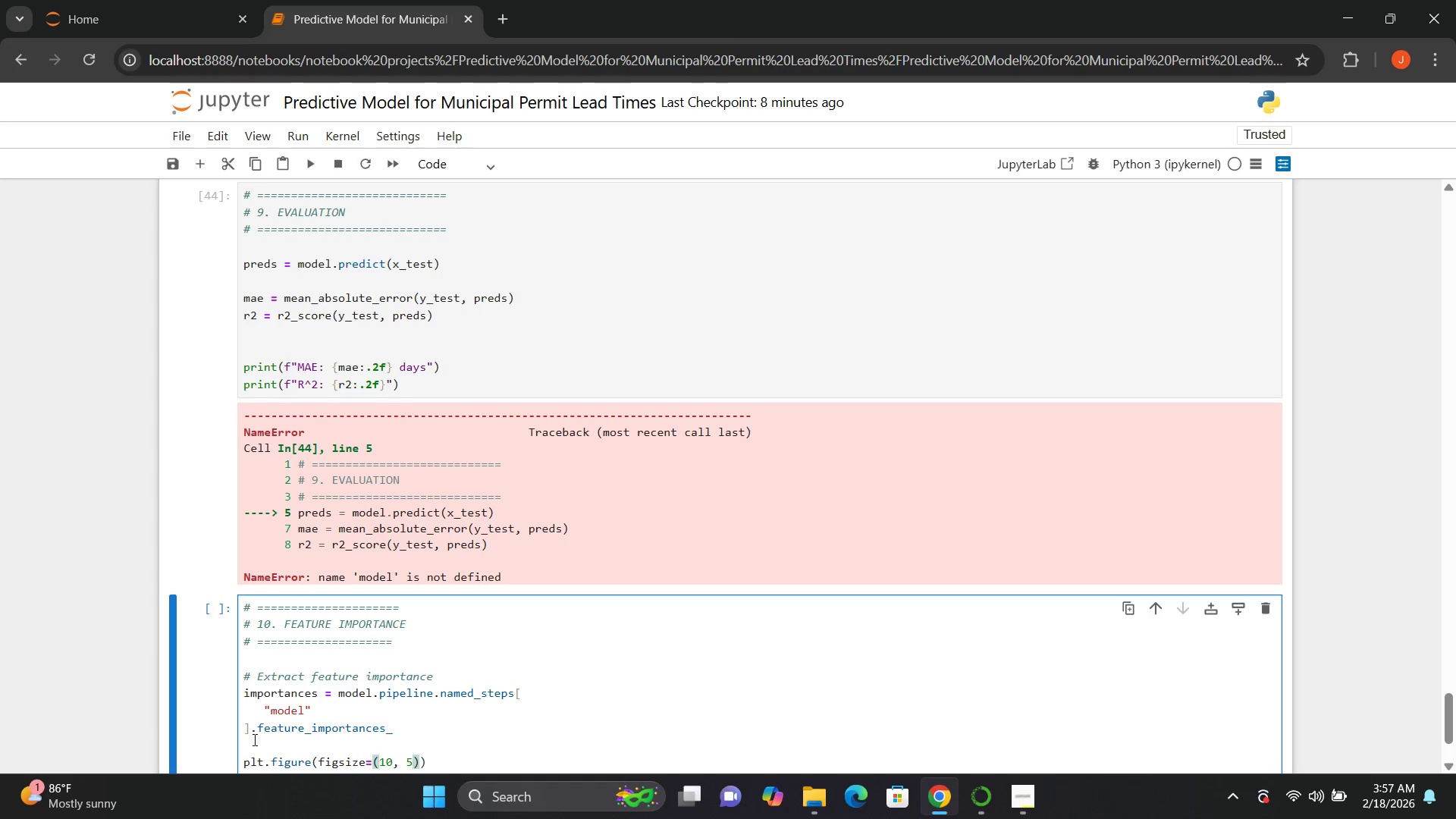 
key(ArrowRight)
 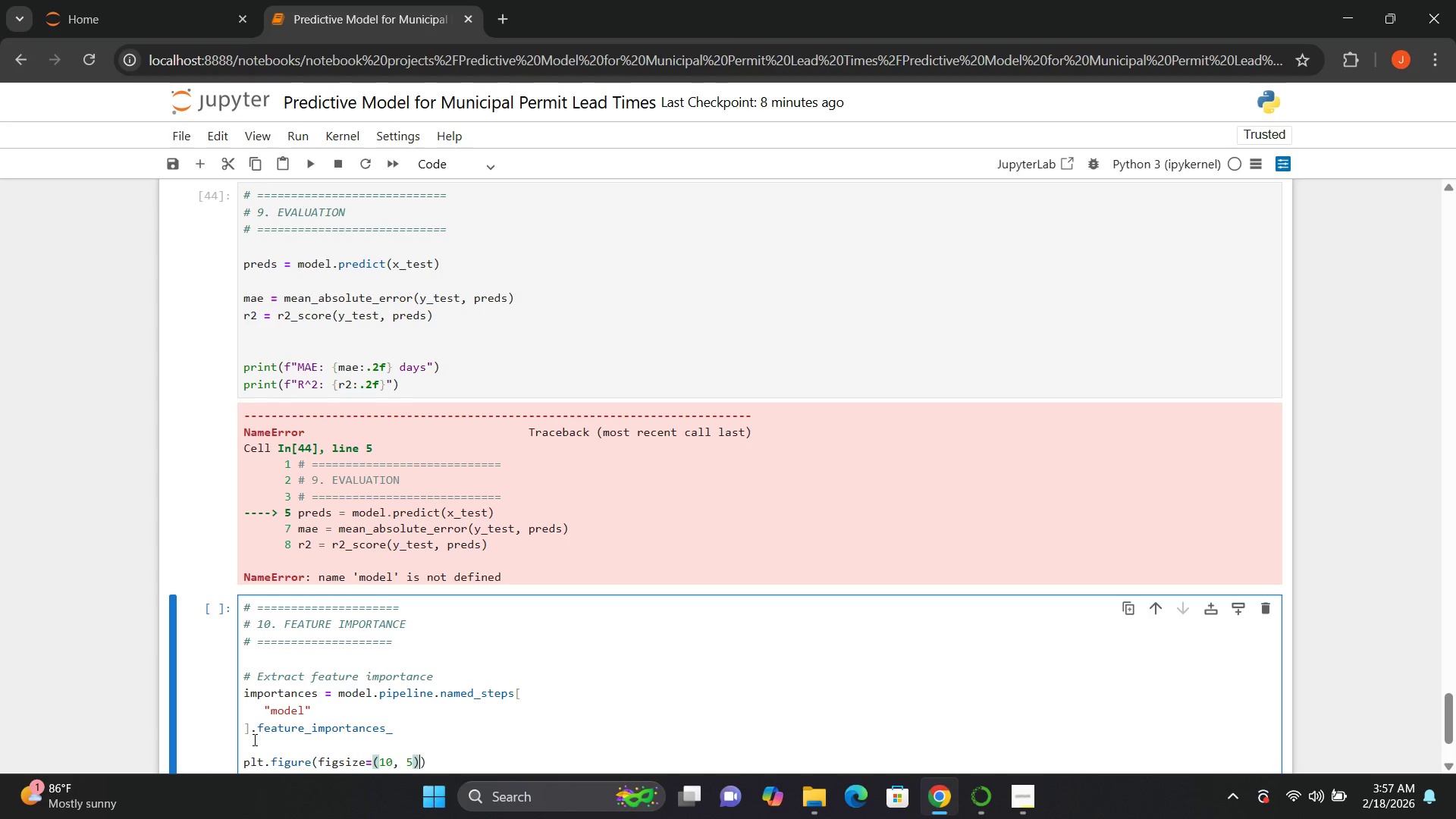 
key(ArrowRight)
 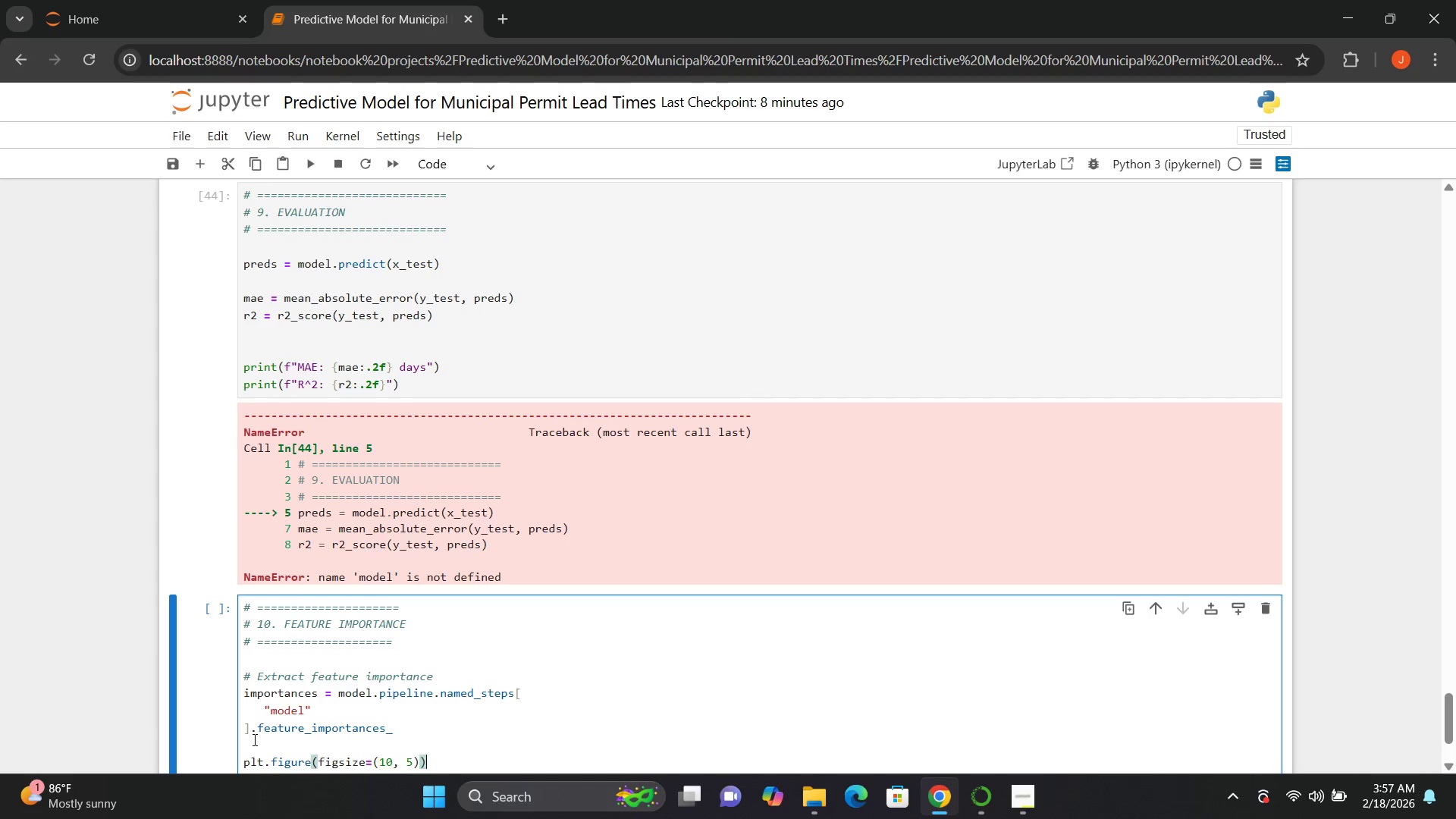 
key(Enter)
 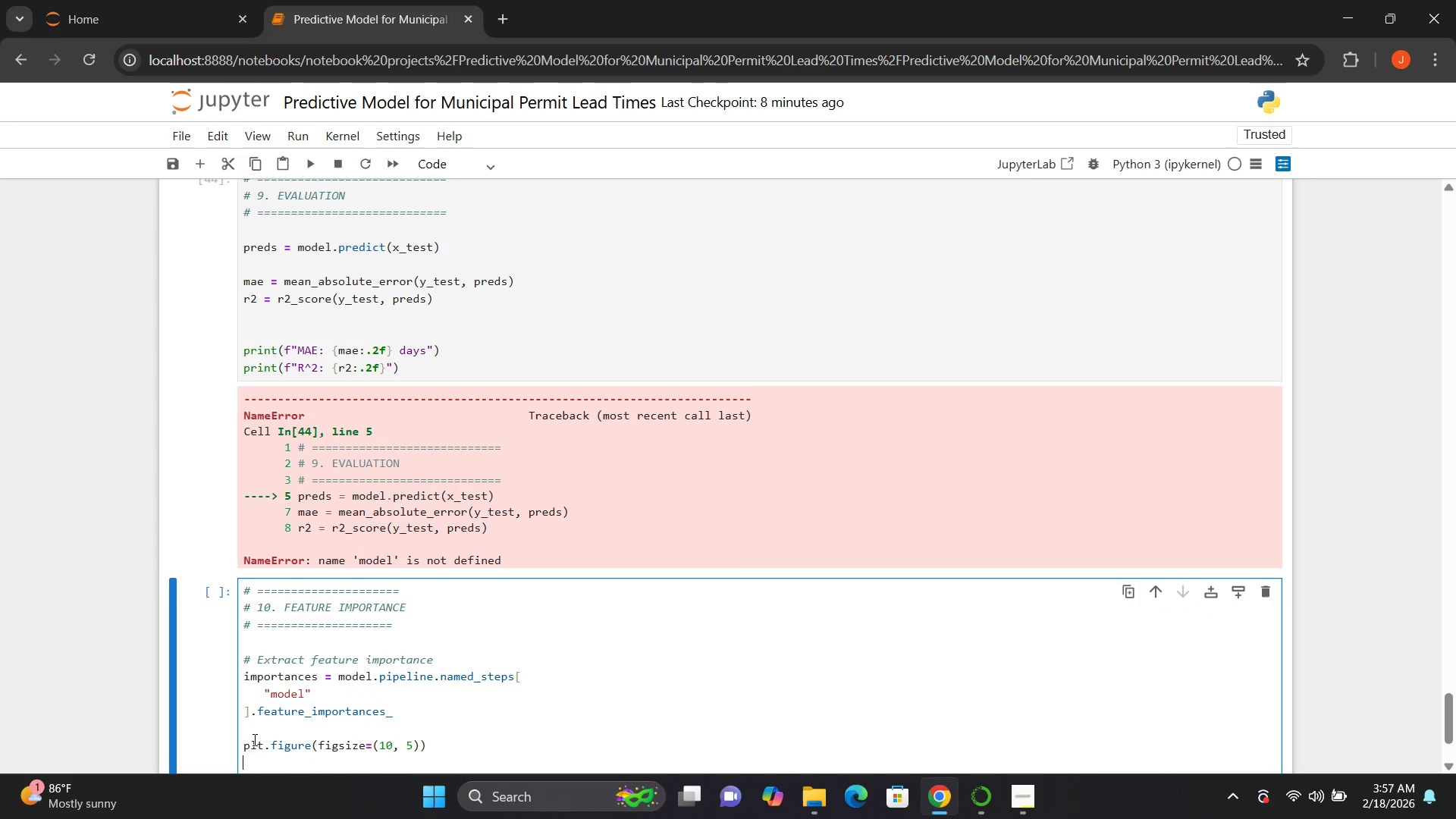 
type(plt.barh())
 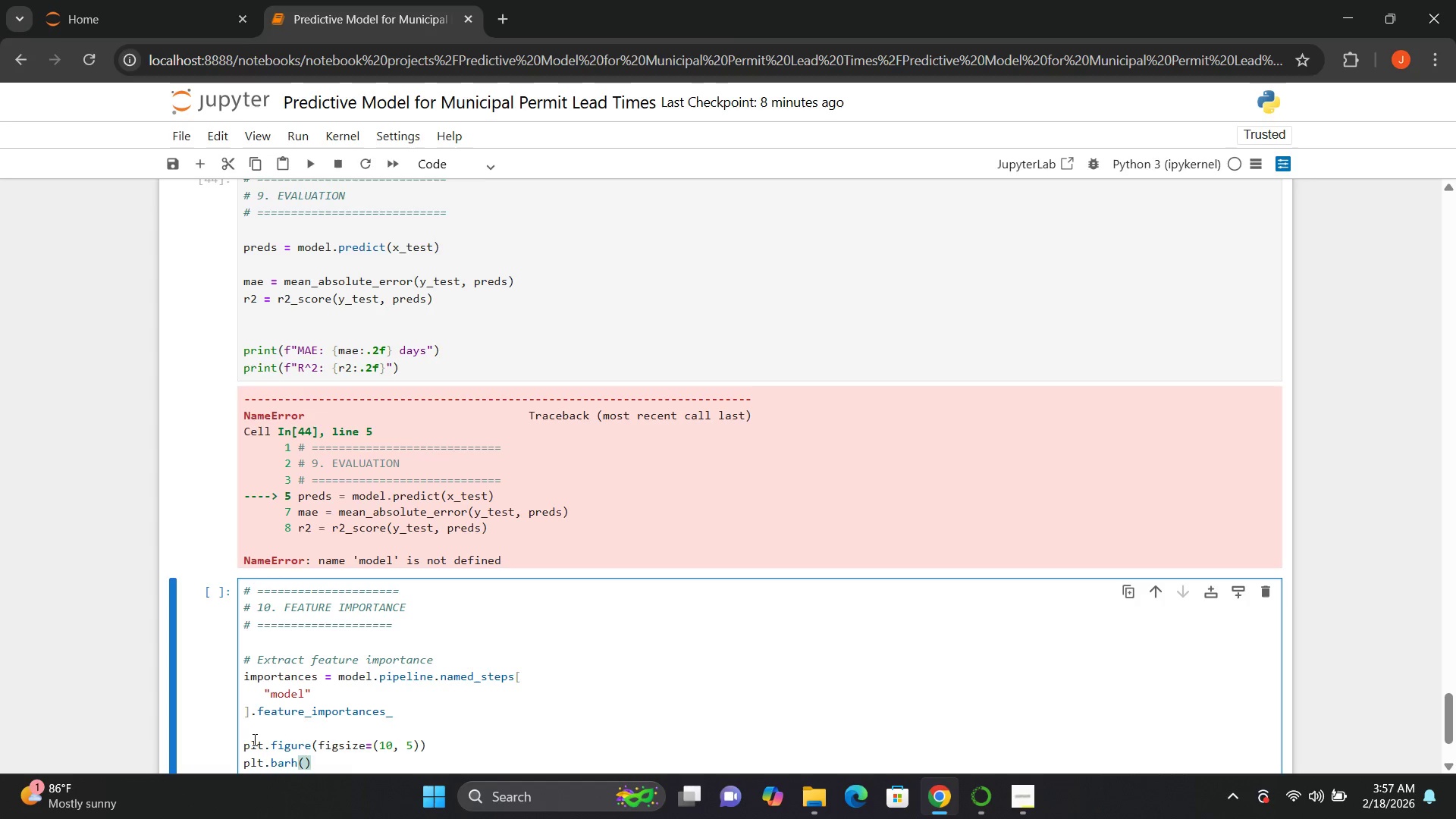 
key(ArrowLeft)
 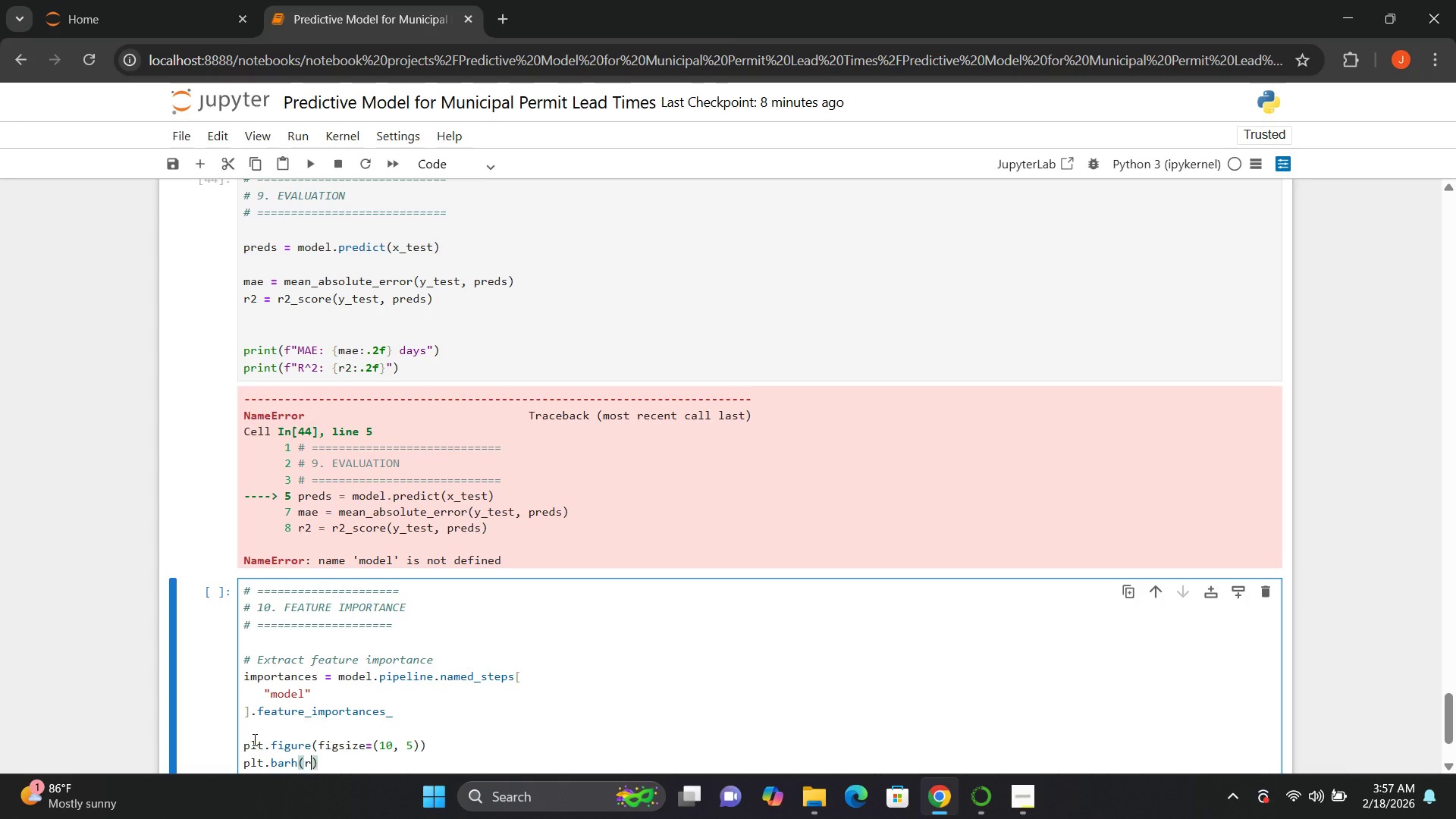 
type(range())
 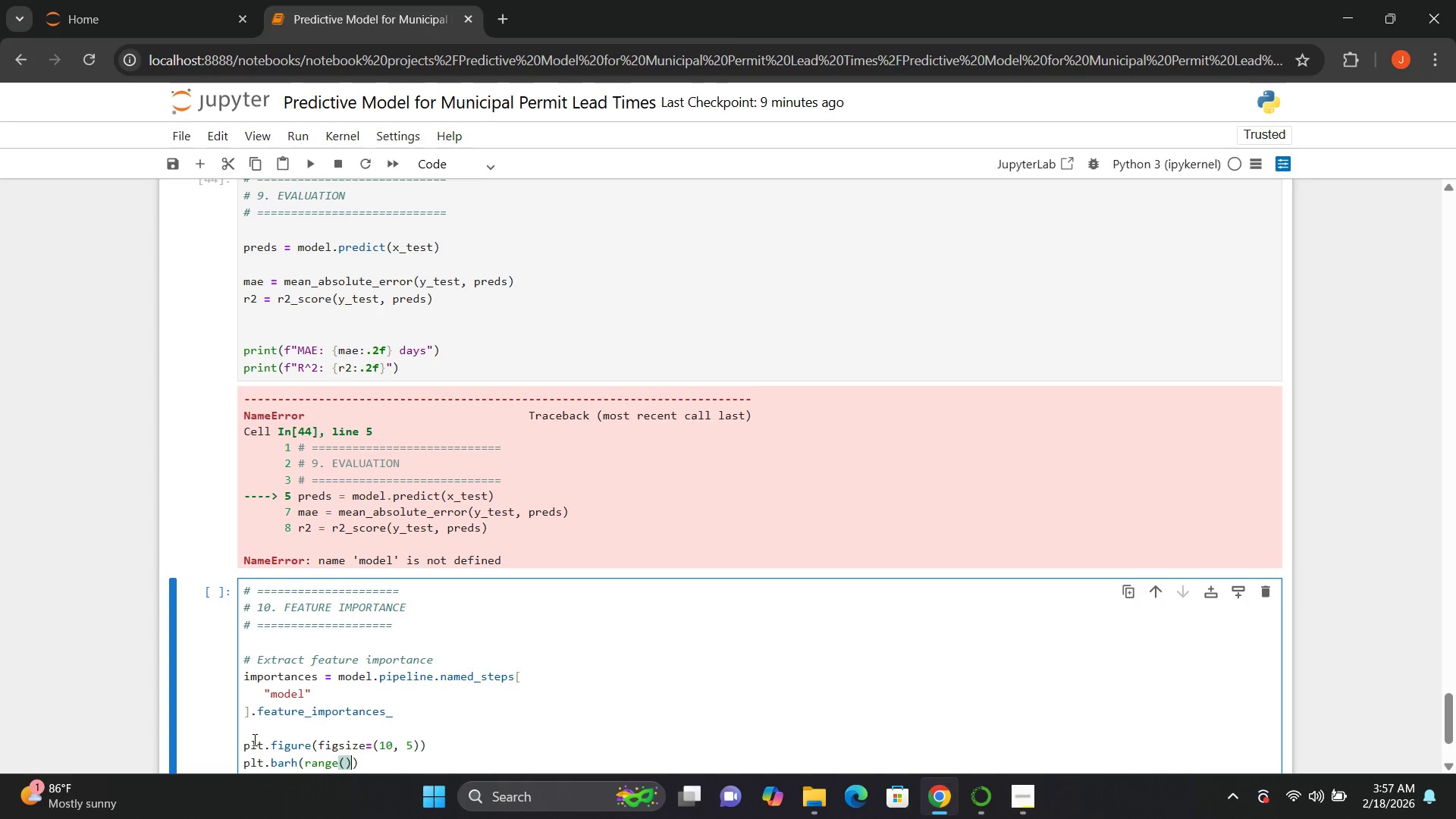 
key(ArrowLeft)
 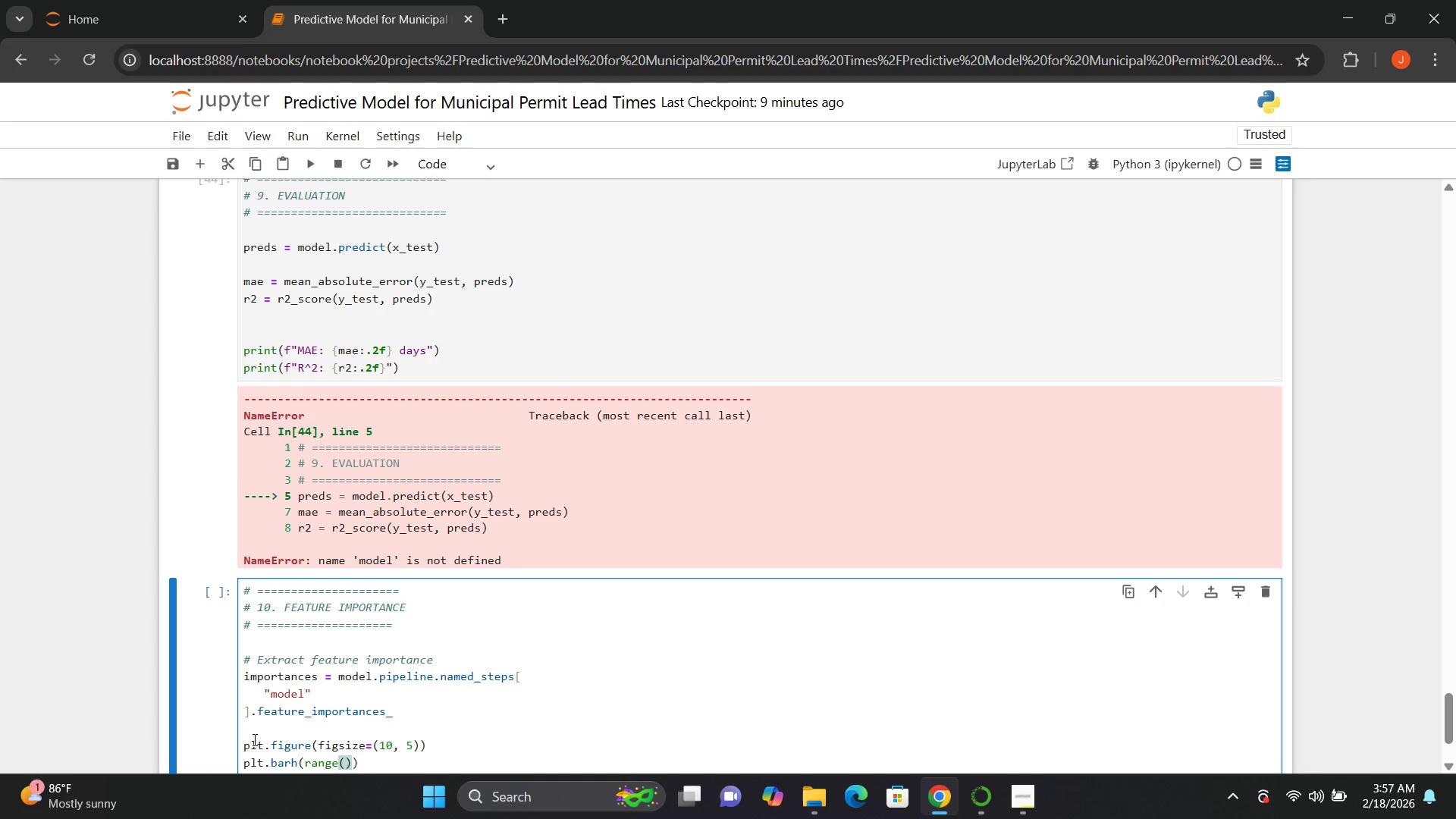 
type(len)
 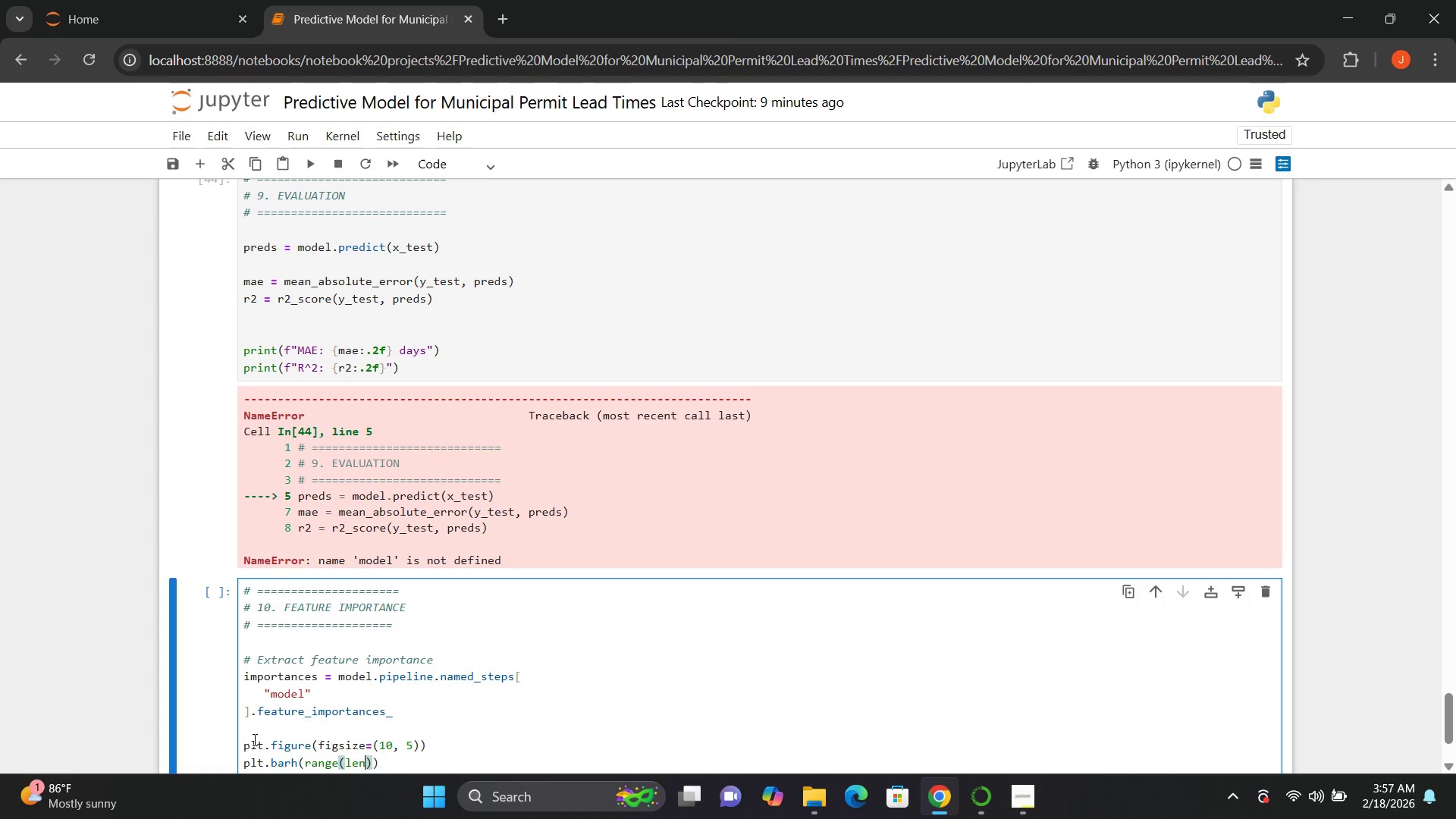 
hold_key(key=ShiftRight, duration=1.52)
 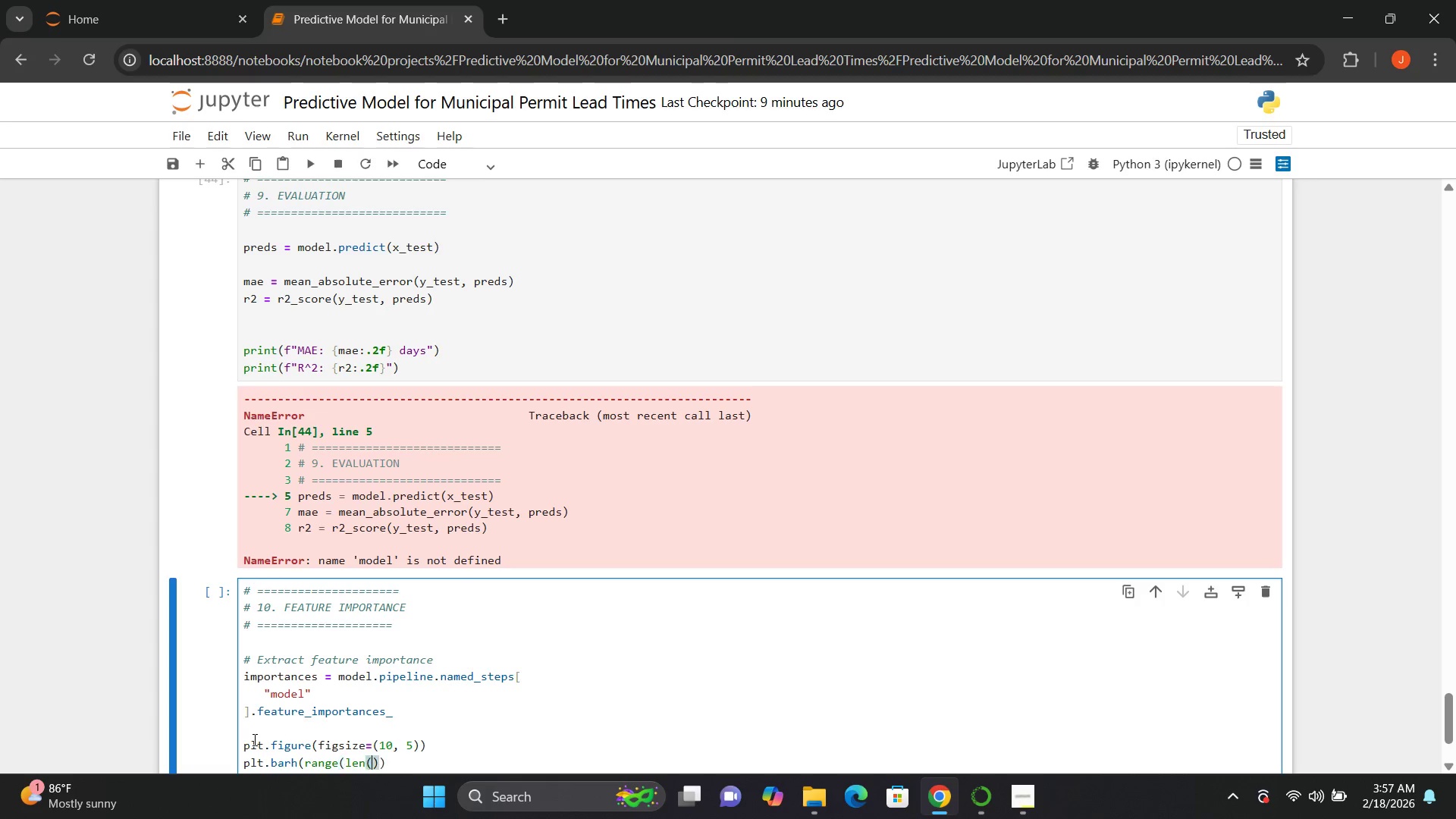 
type(())
 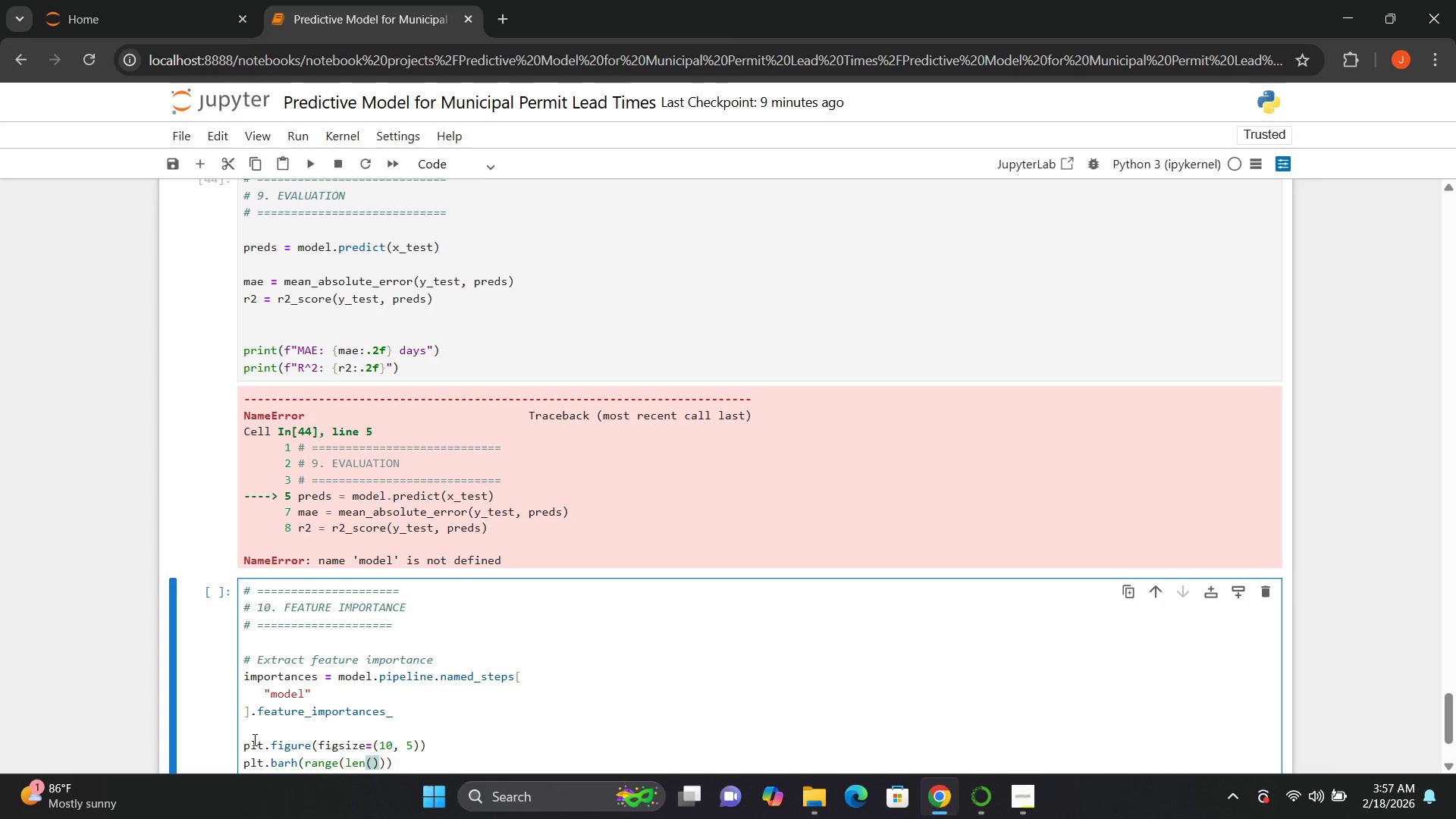 
key(ArrowLeft)
 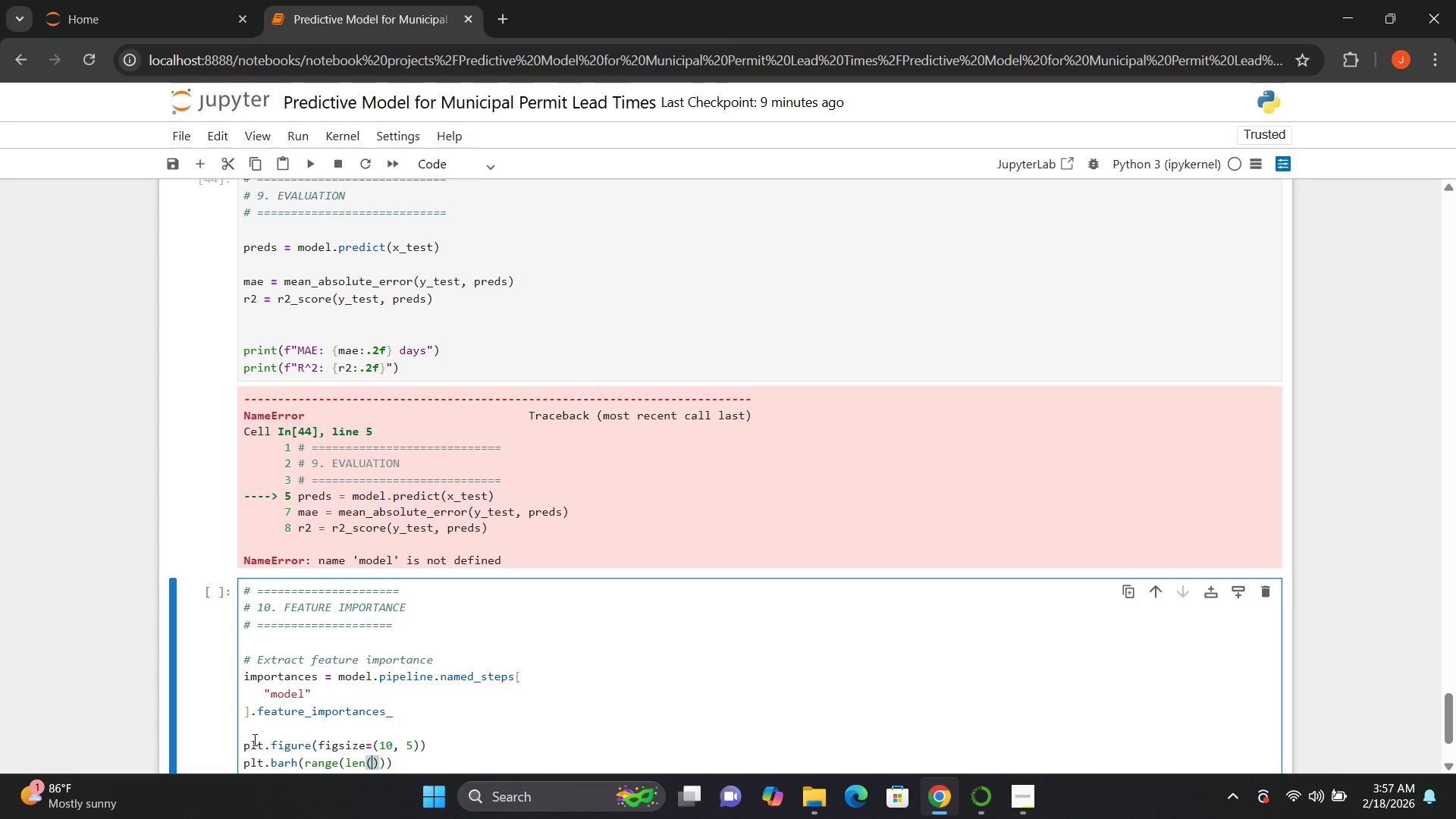 
type(impr)
key(Backspace)
type(ortances)
 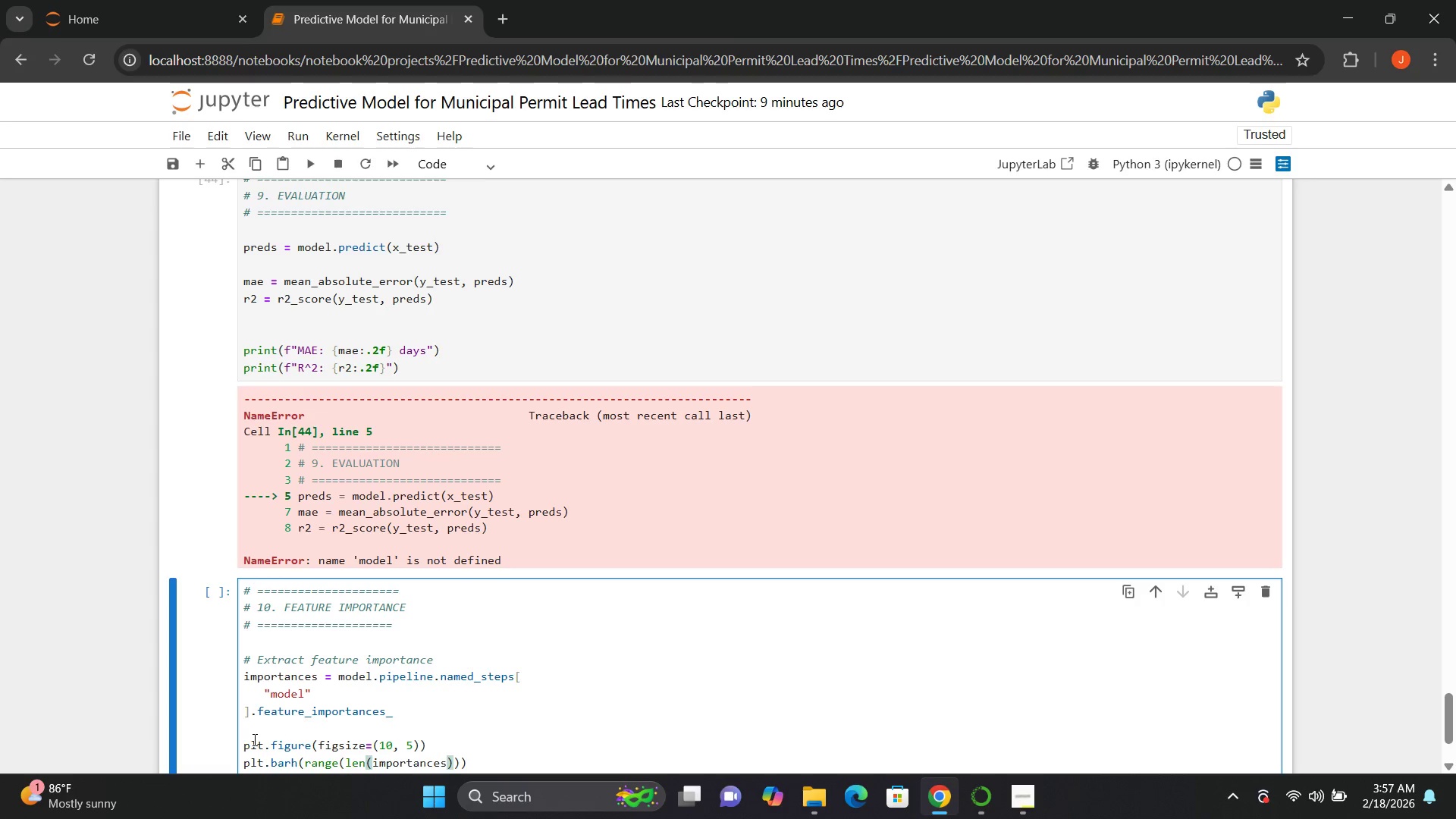 
key(ArrowRight)
 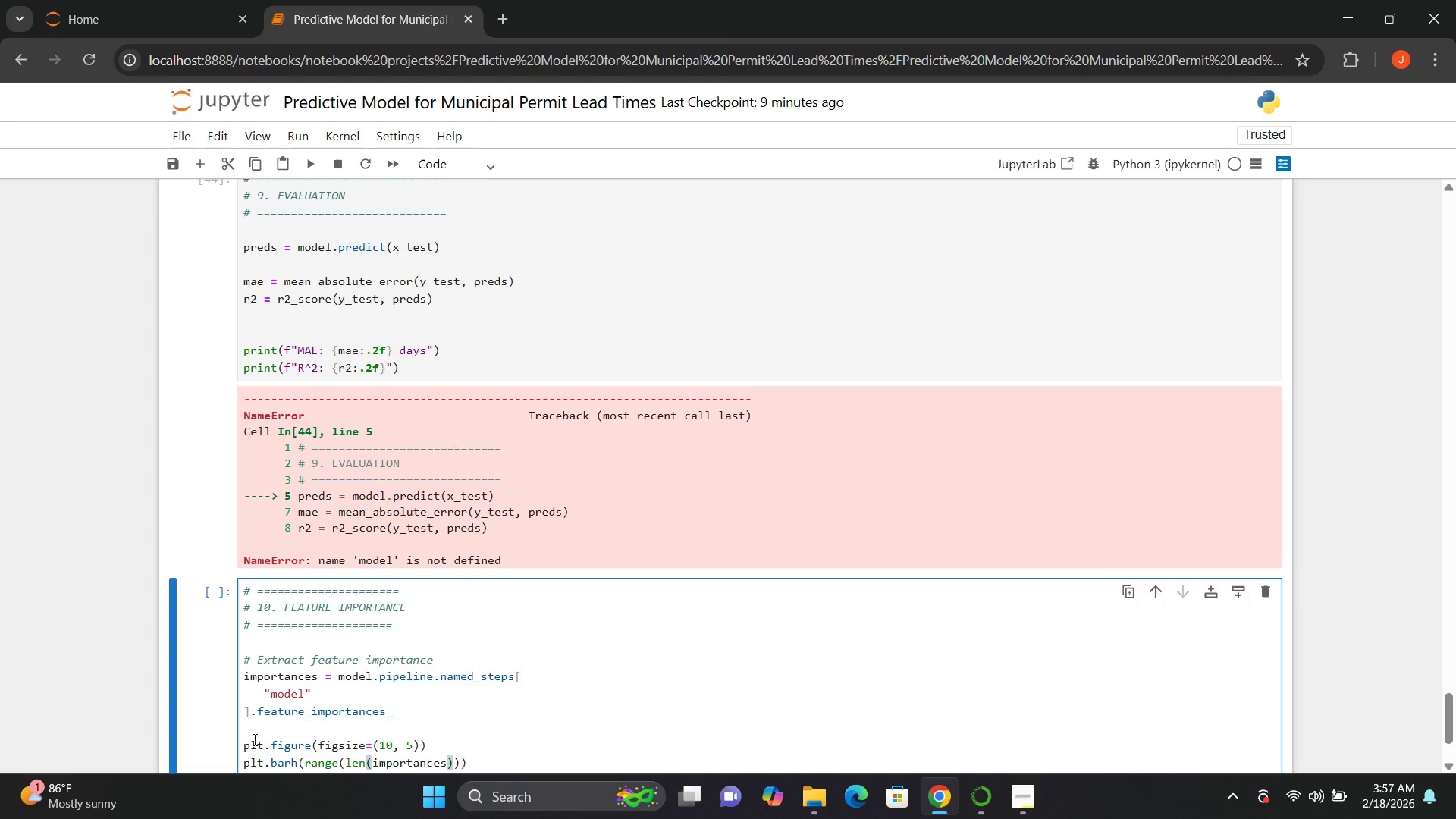 
key(ArrowRight)
 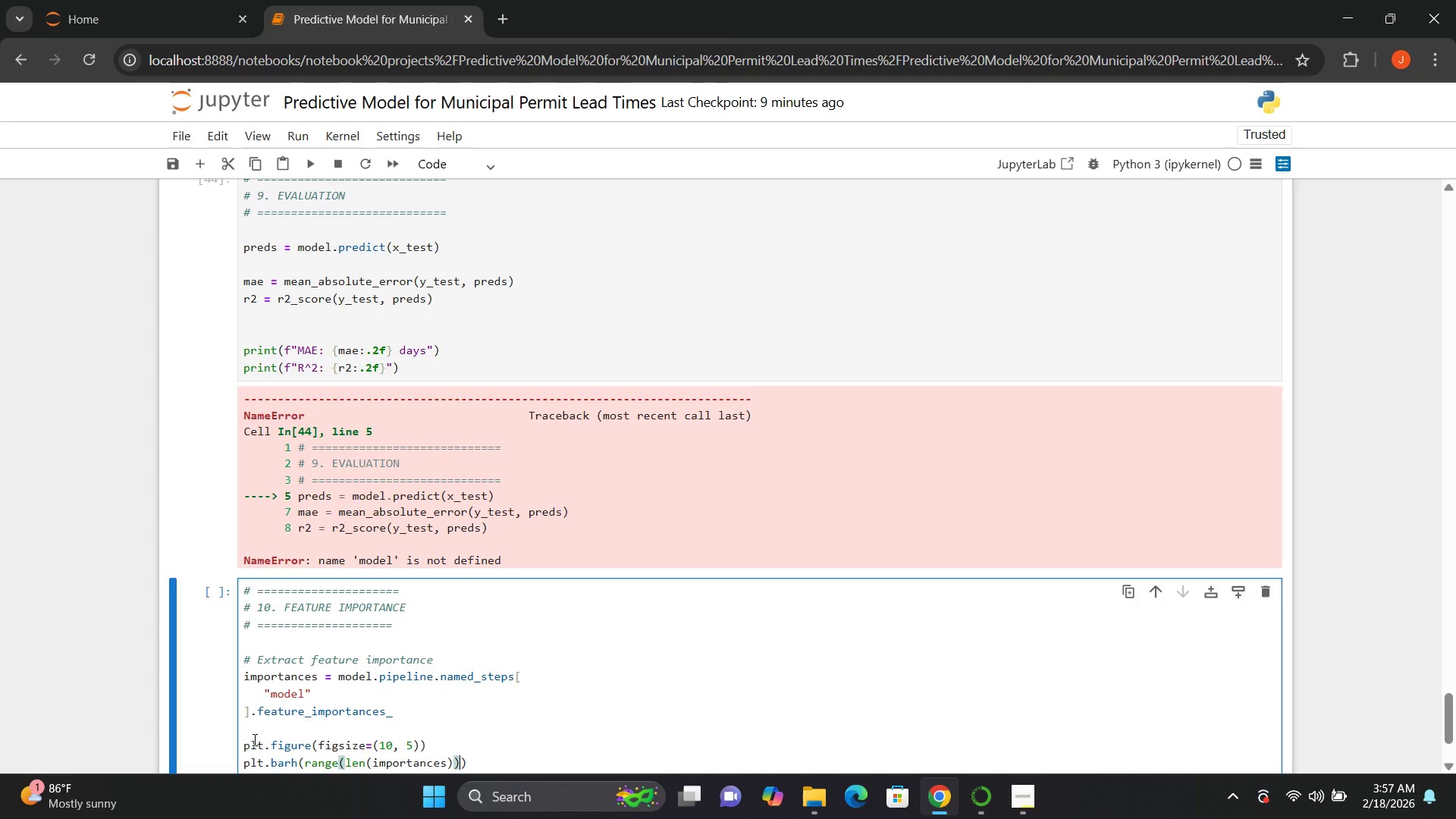 
type(, importances)
 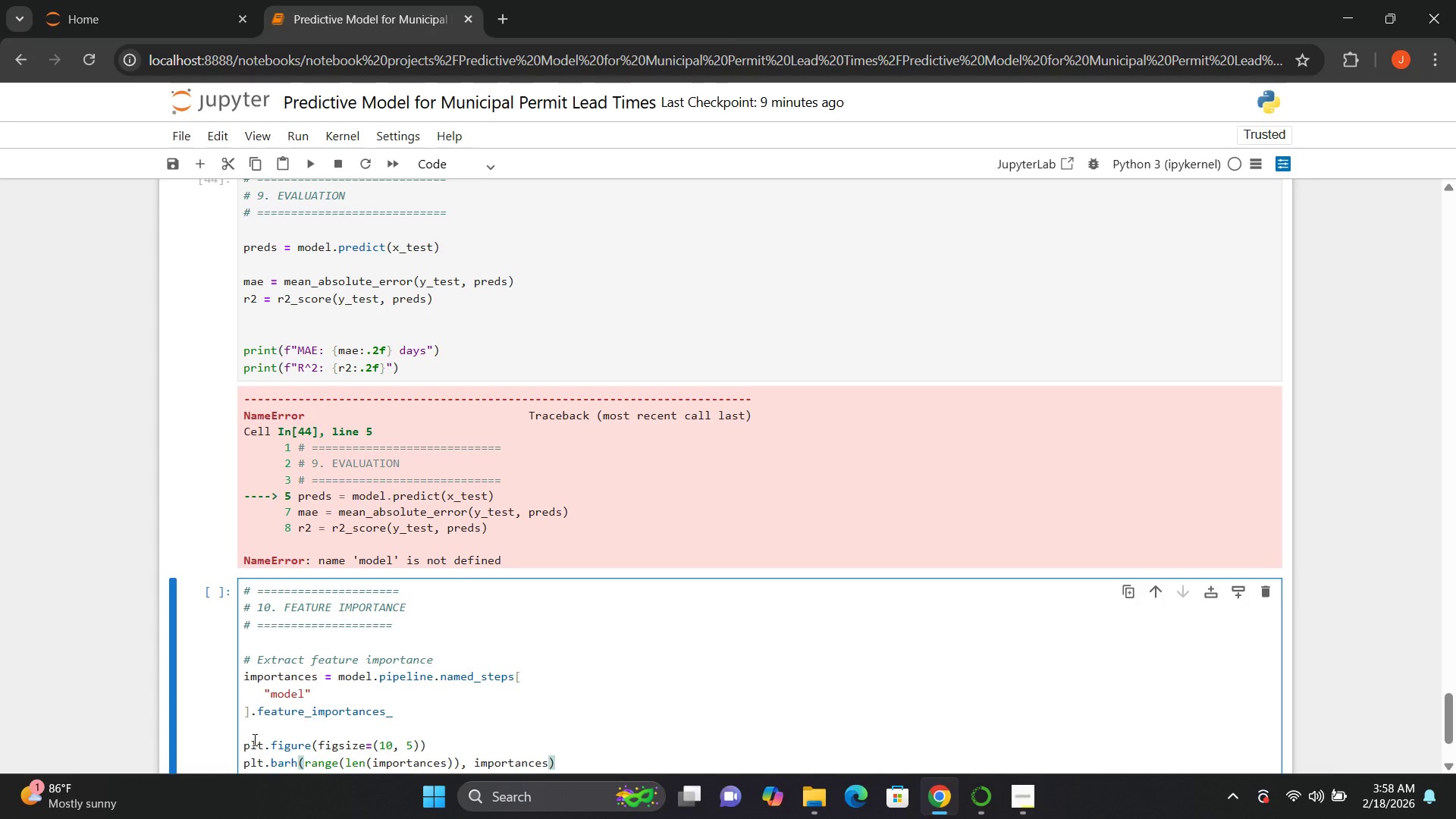 
key(ArrowRight)
 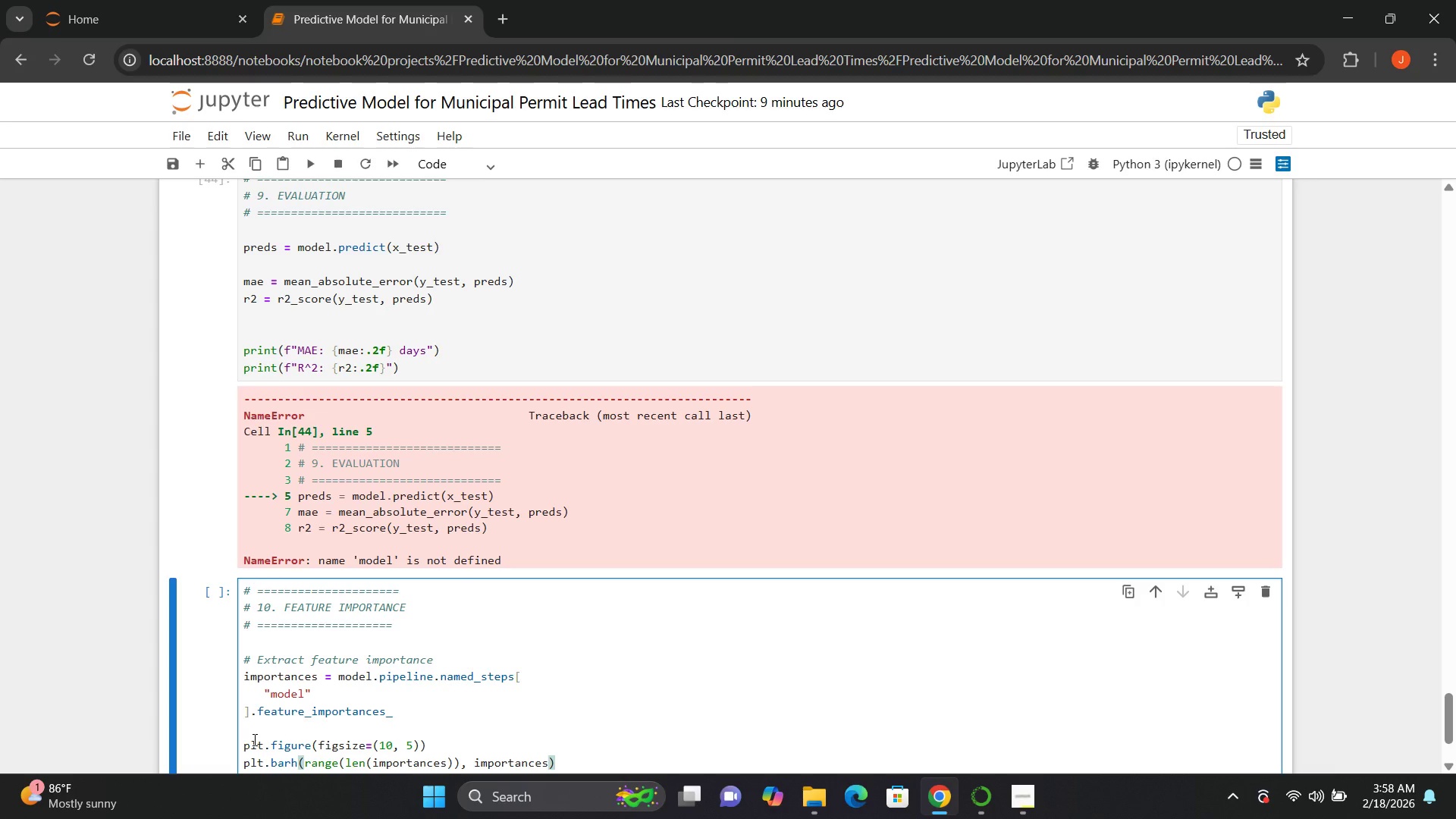 
key(Enter)
 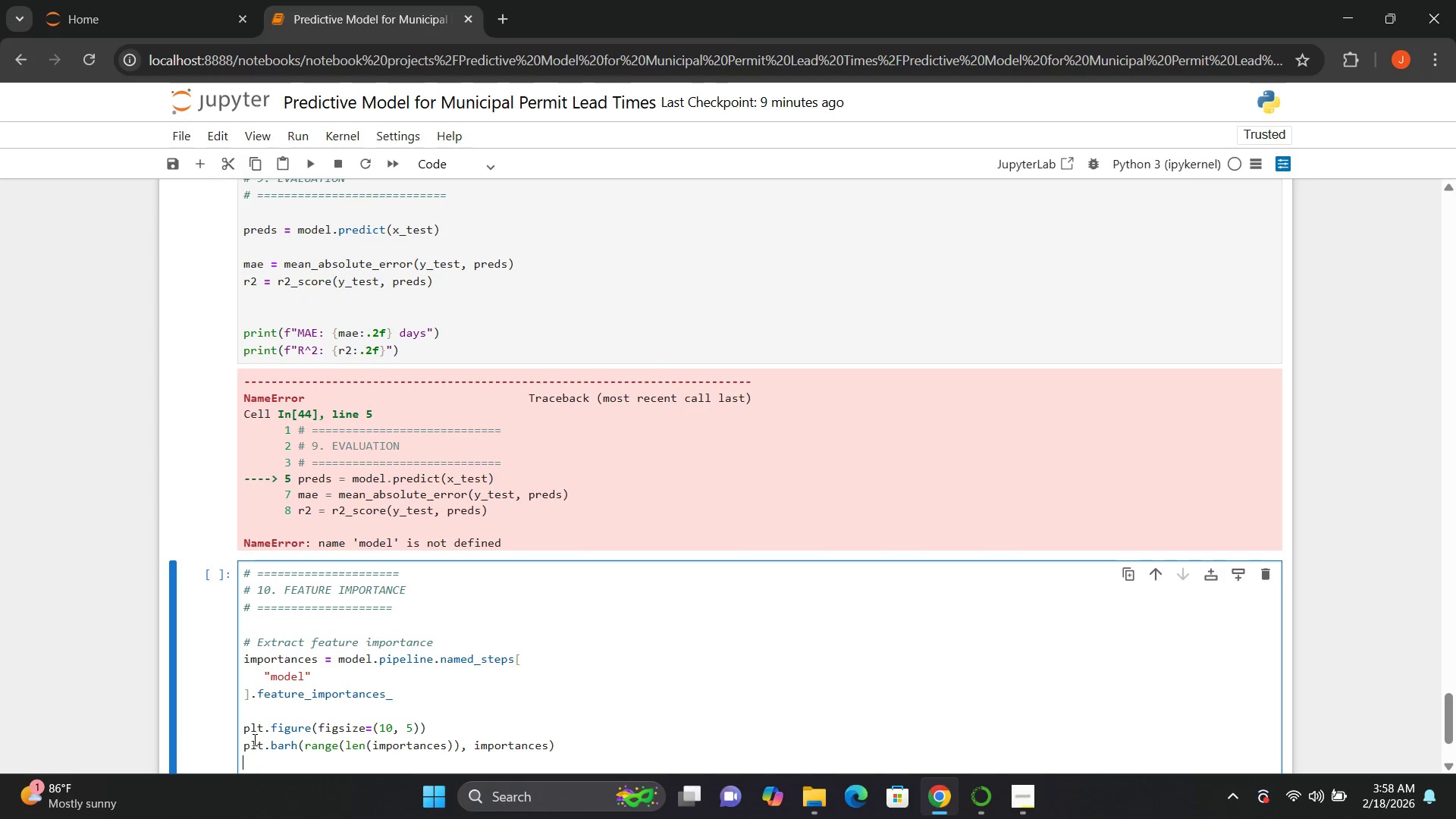 
type(plt.title())
 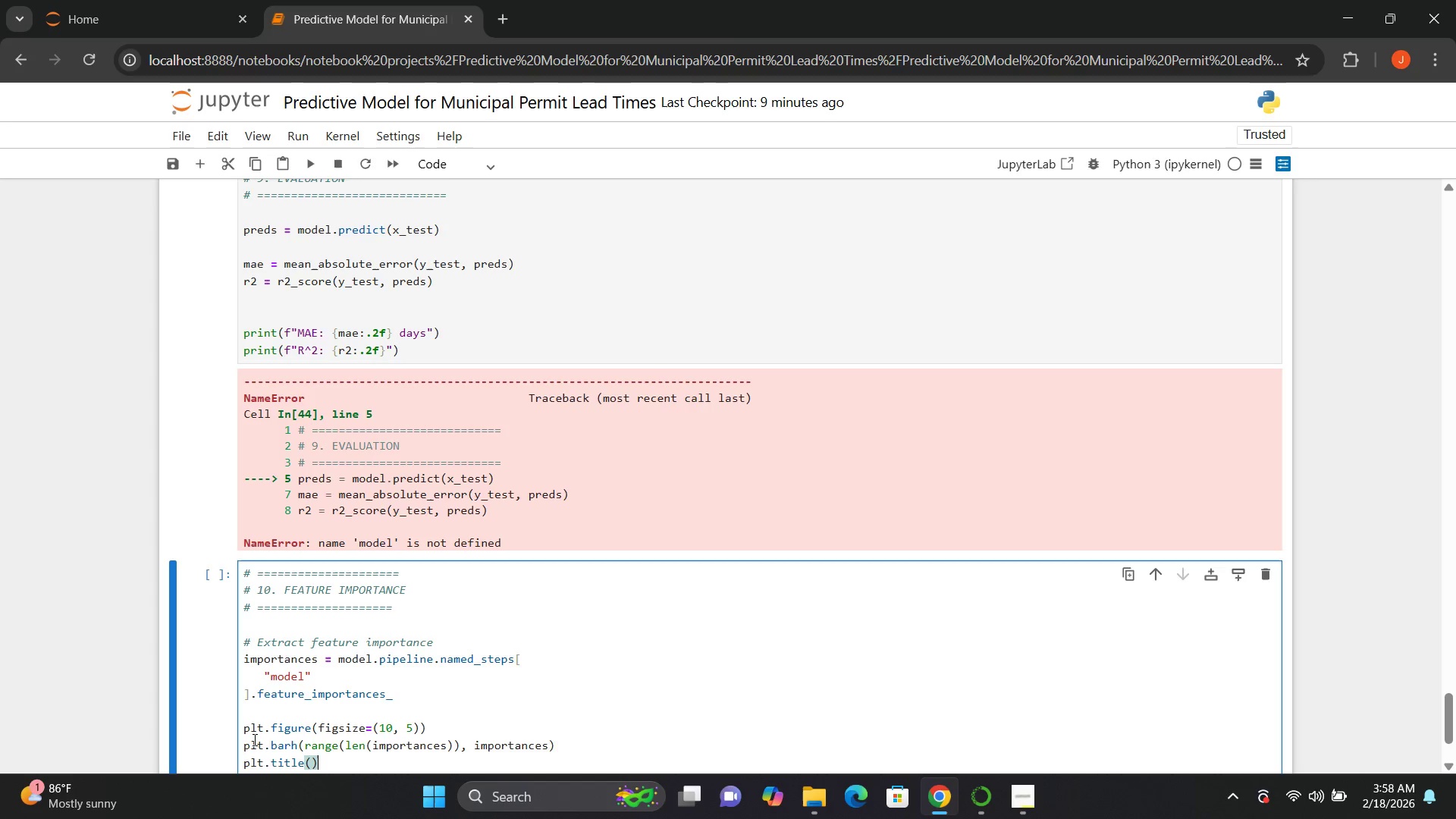 
key(ArrowLeft)
 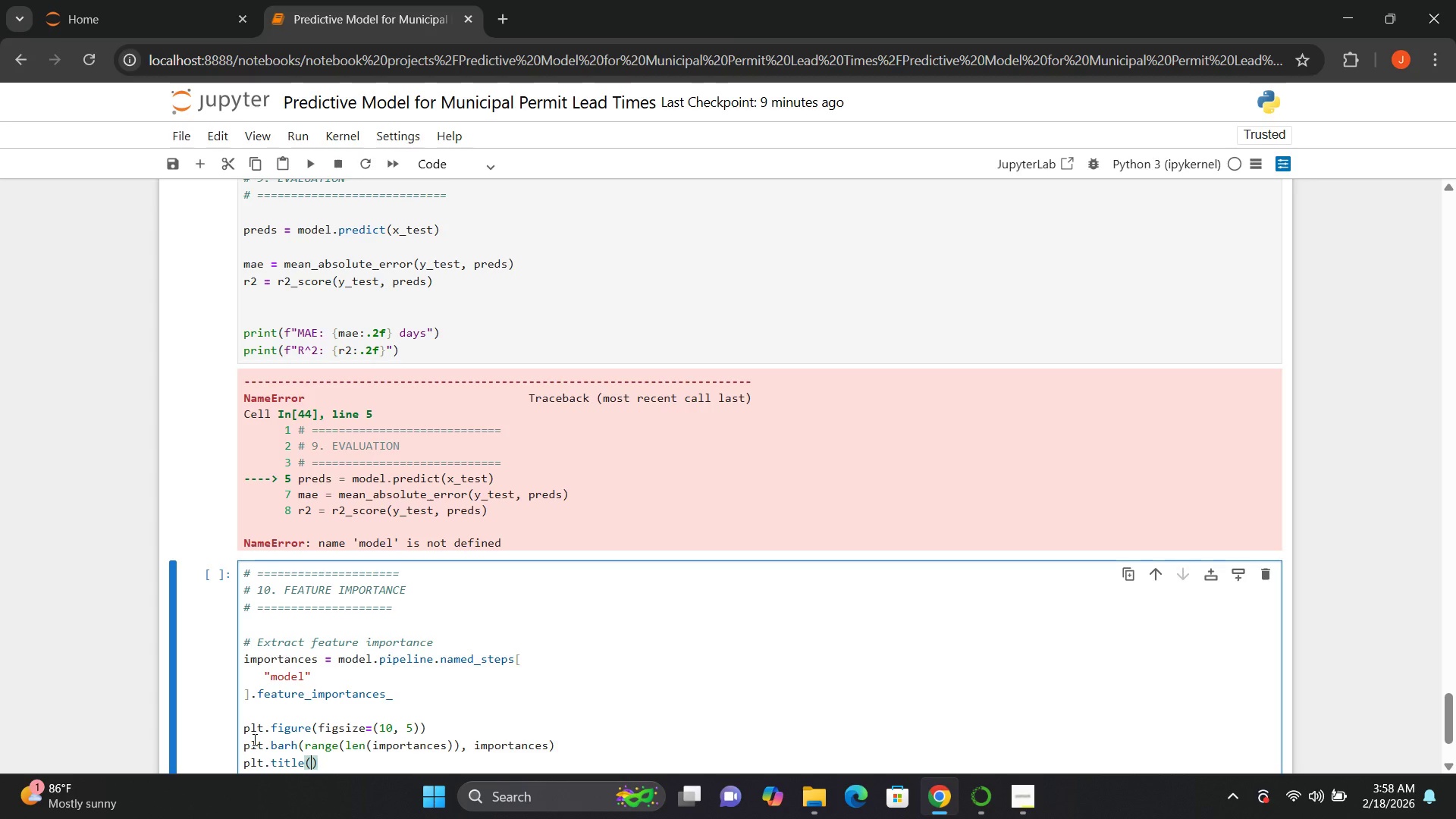 
key(Shift+Quote)
 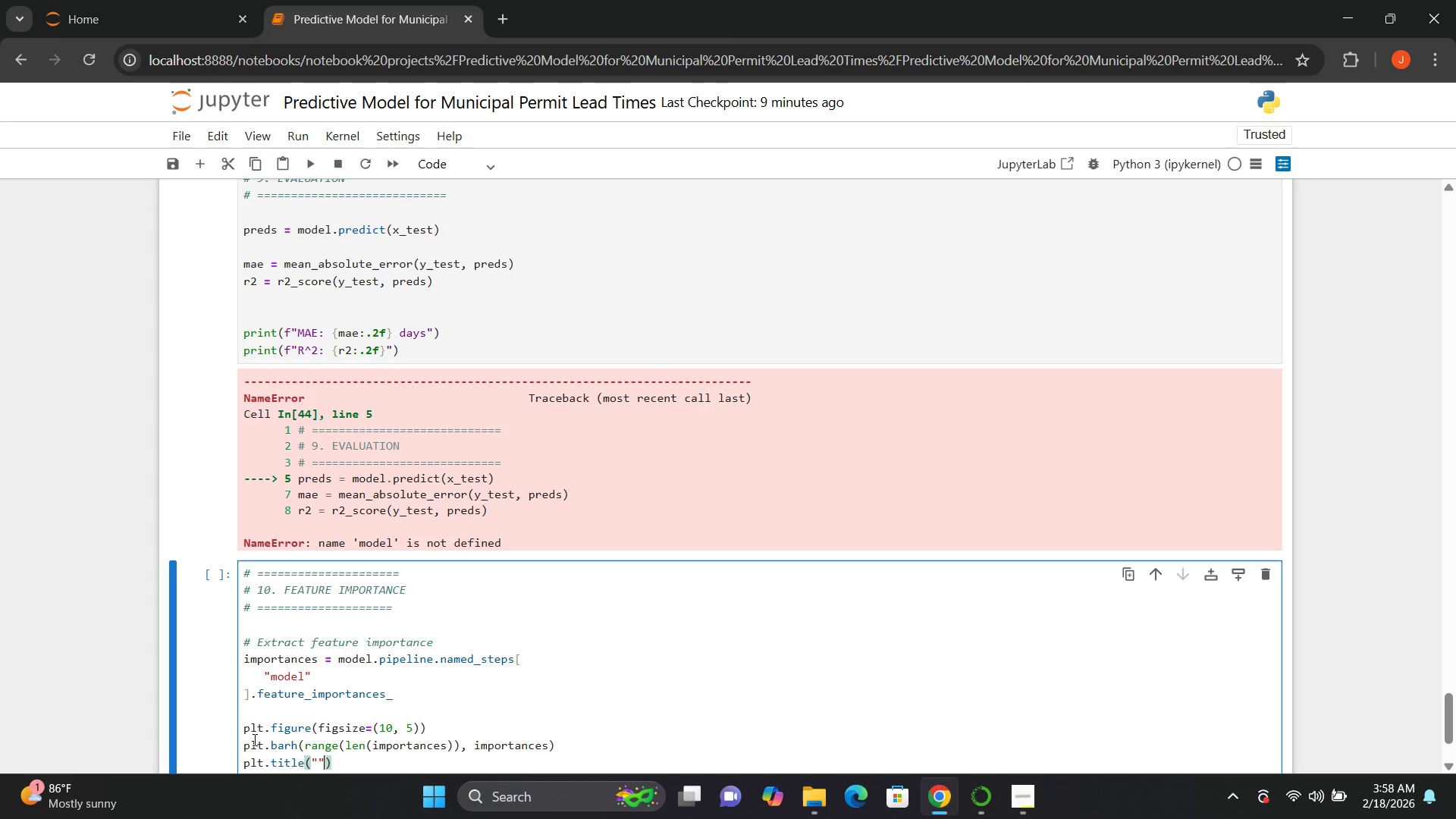 
key(Shift+Quote)
 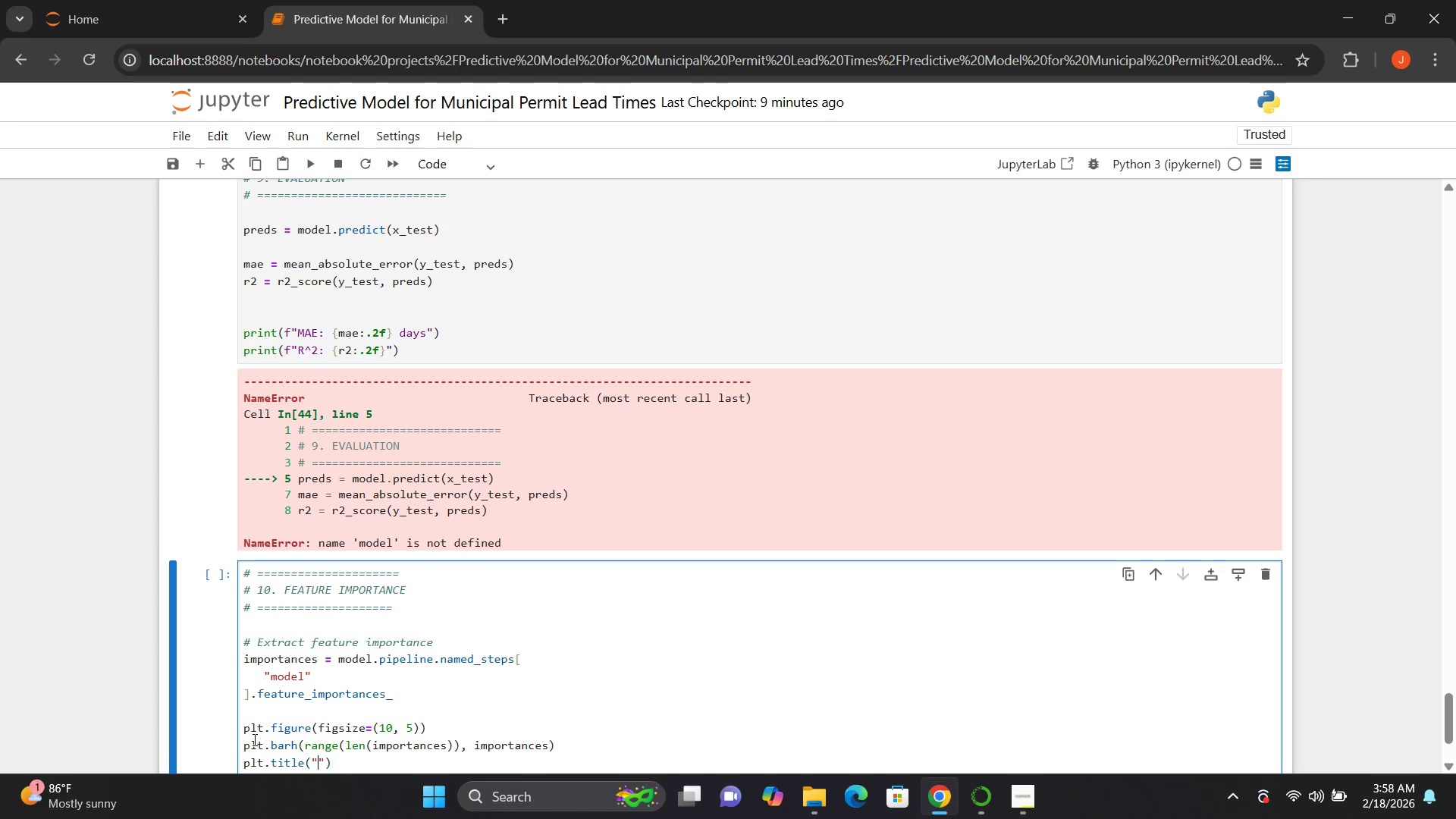 
key(ArrowLeft)
 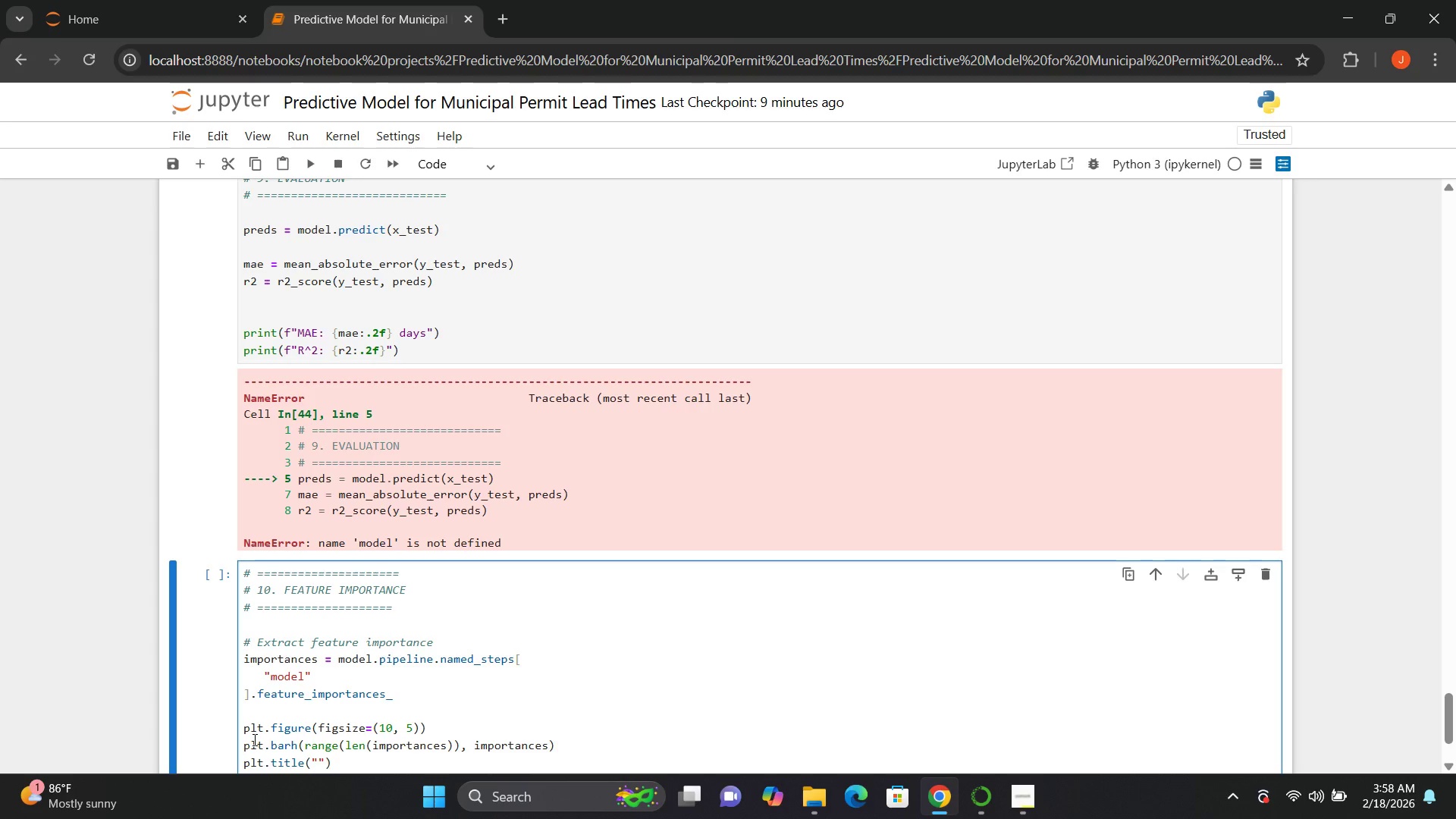 
type(Feature Importance)
 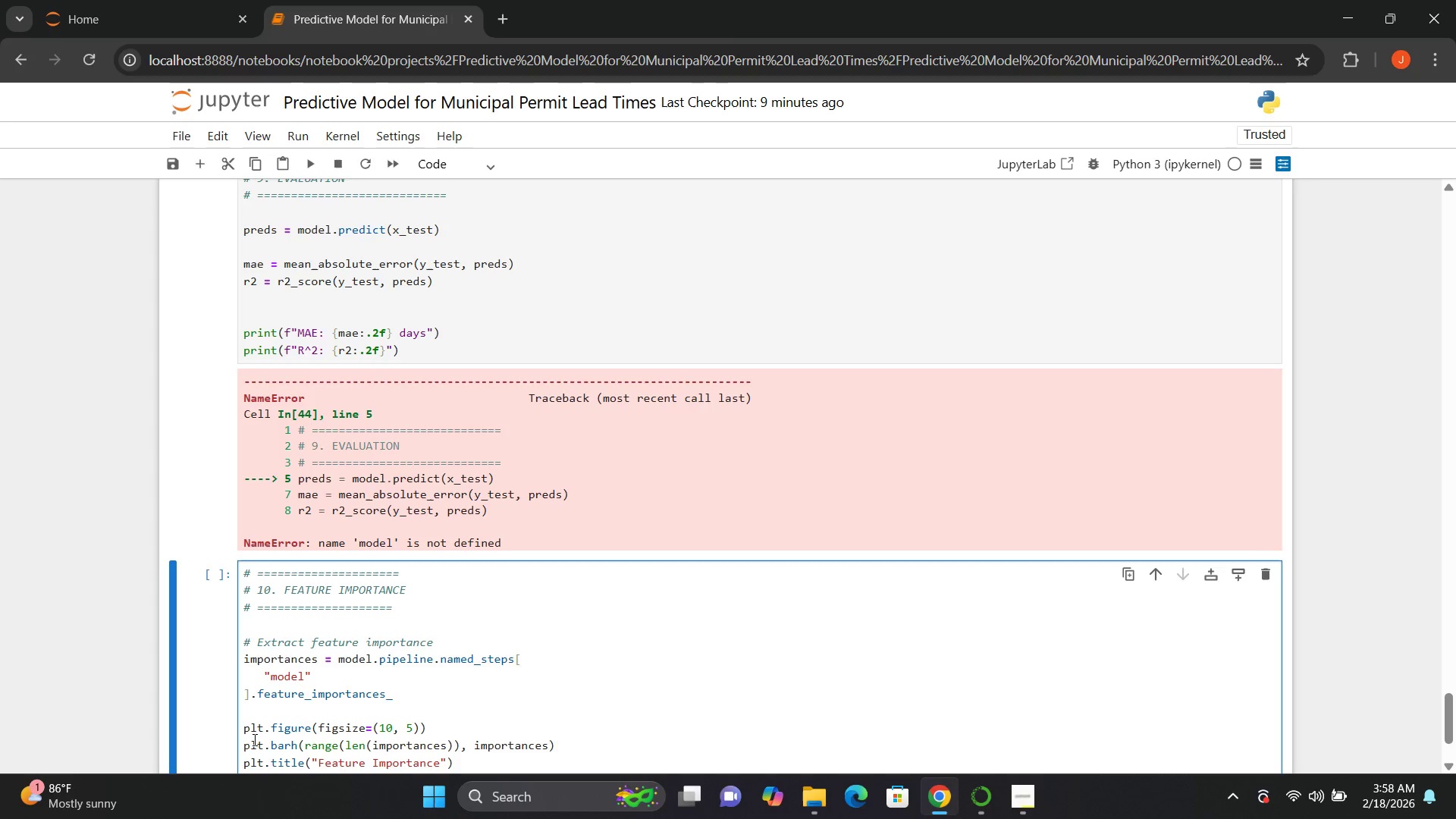 
key(ArrowRight)
 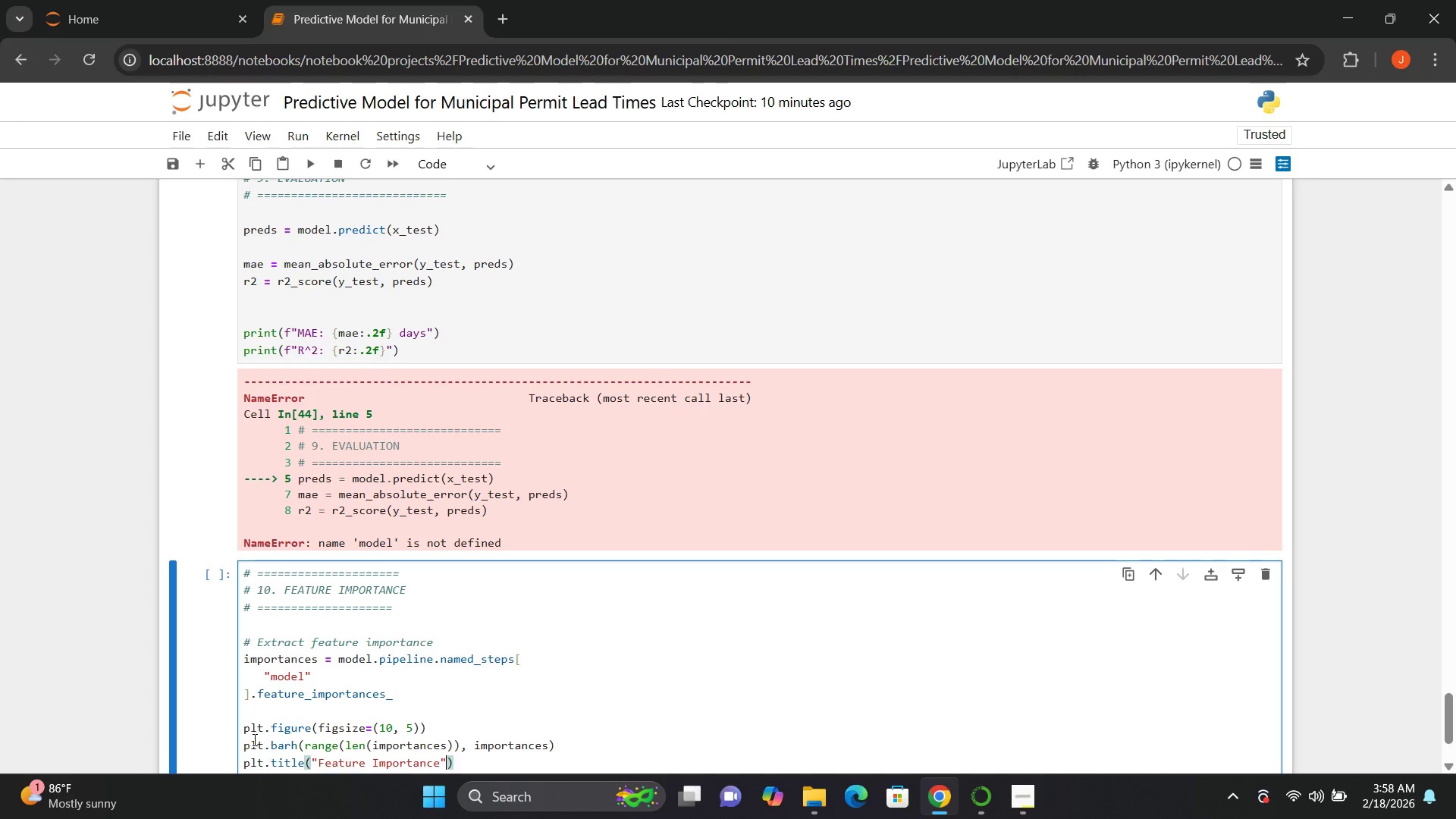 
key(ArrowRight)
 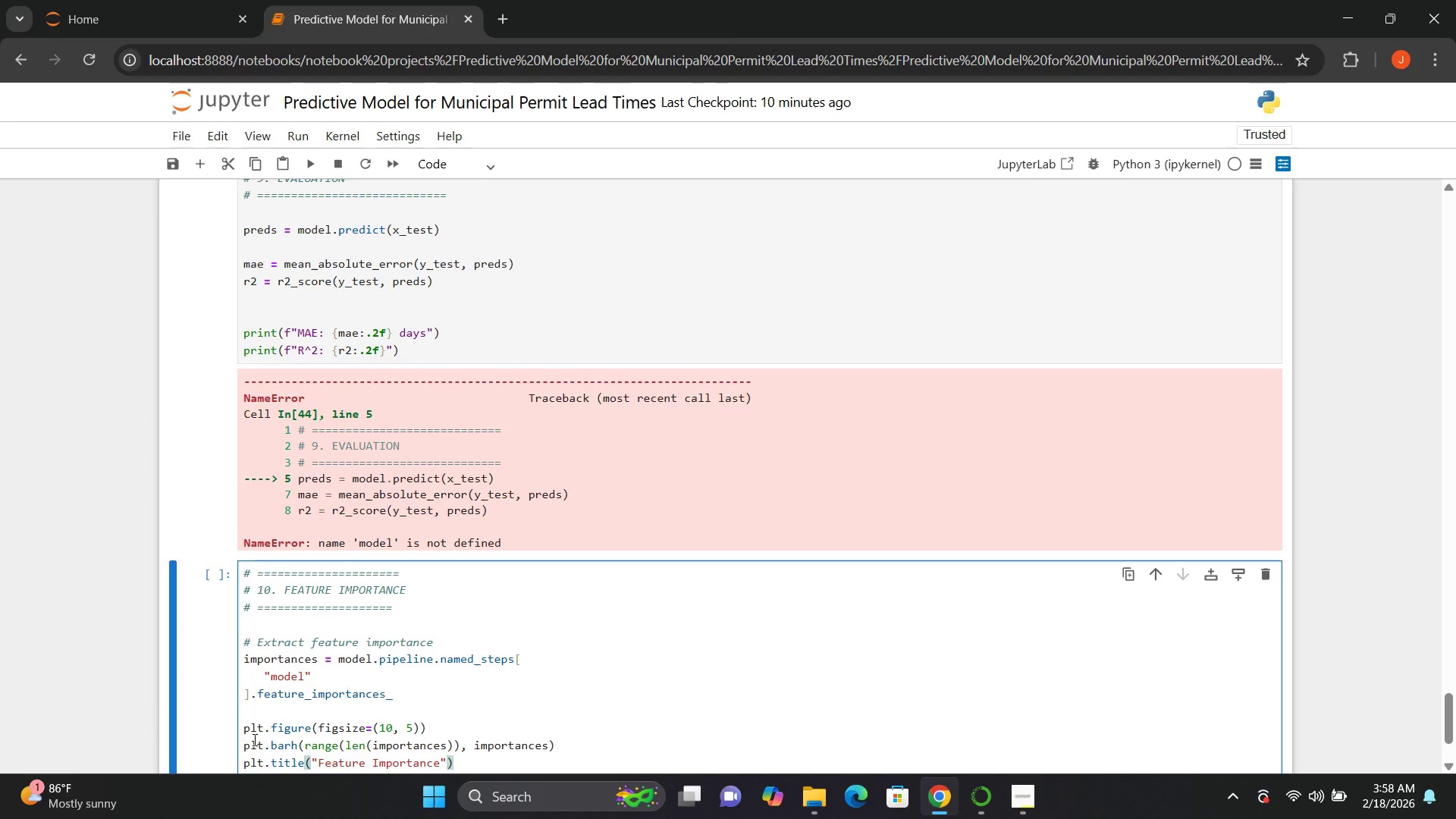 
key(Enter)
 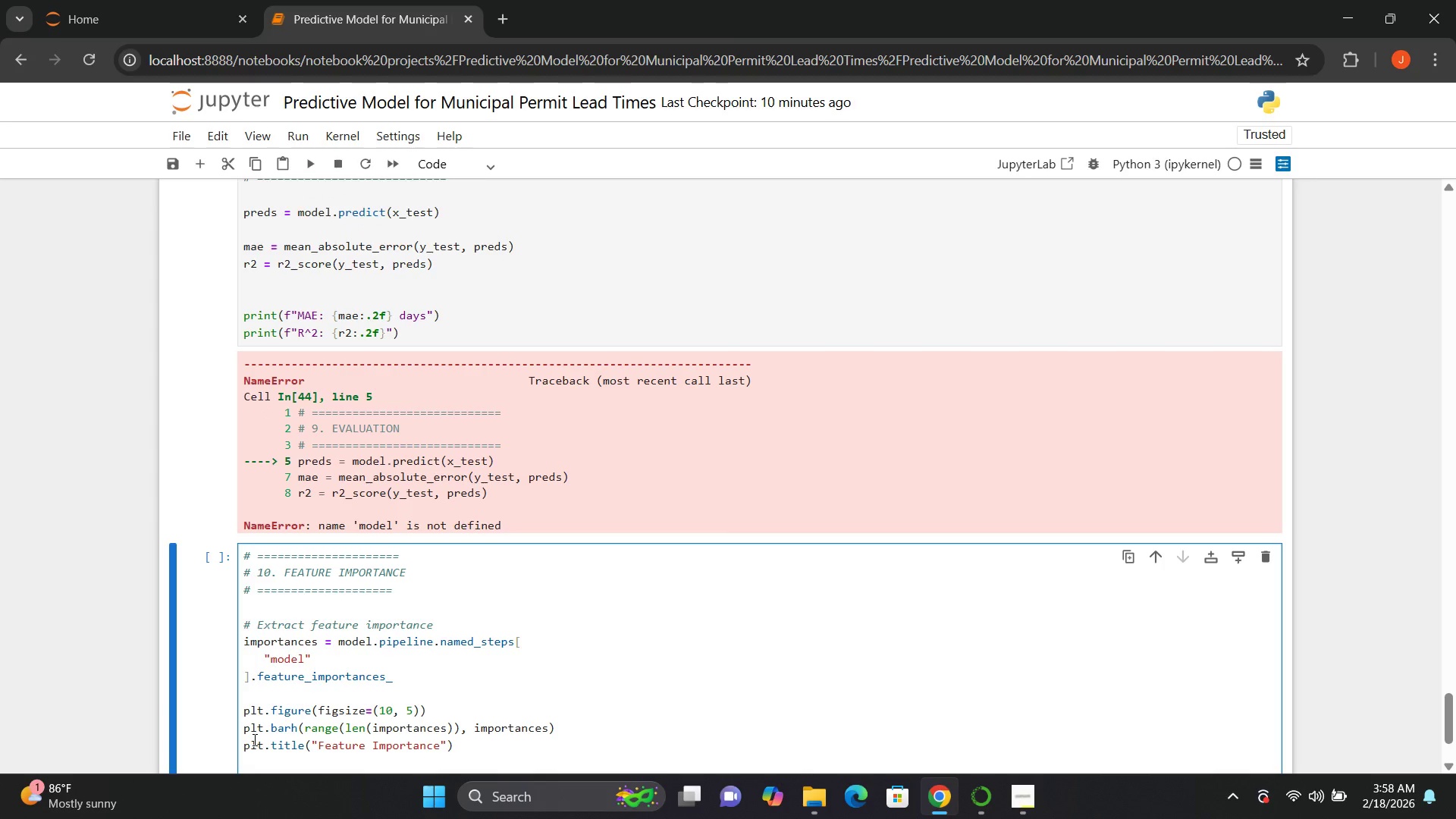 
type(plt.show())
 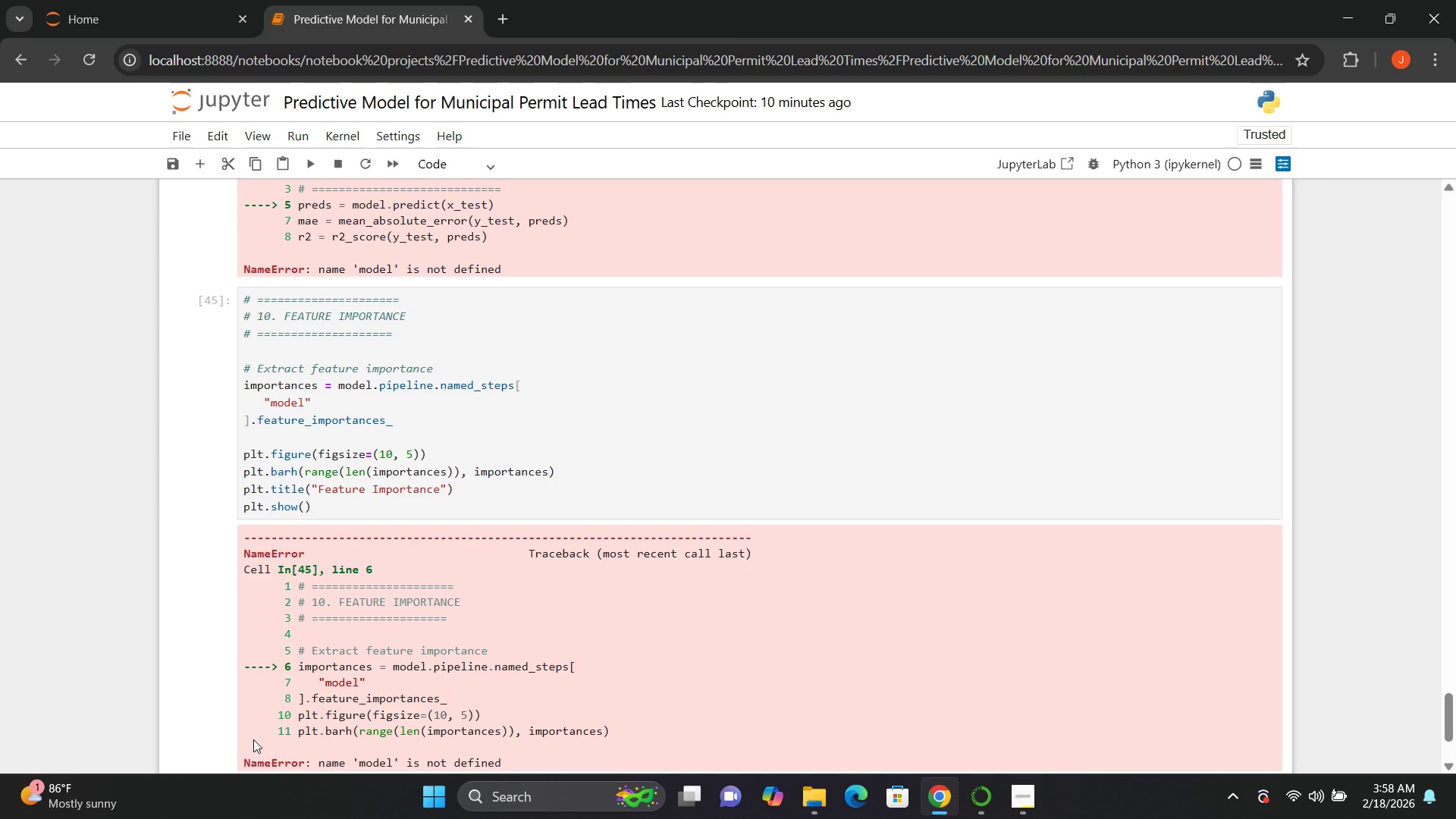 
 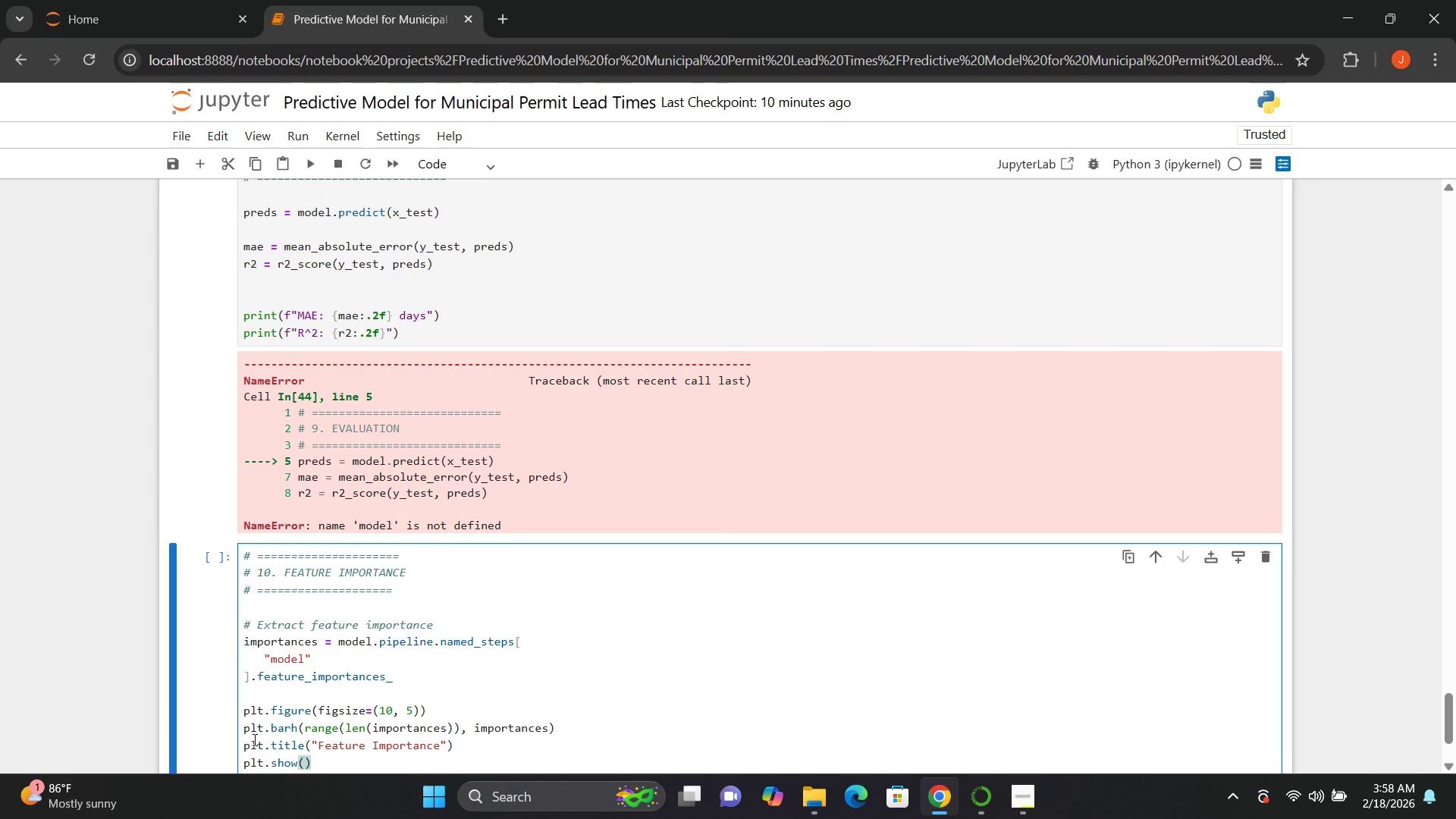 
key(Shift+Enter)
 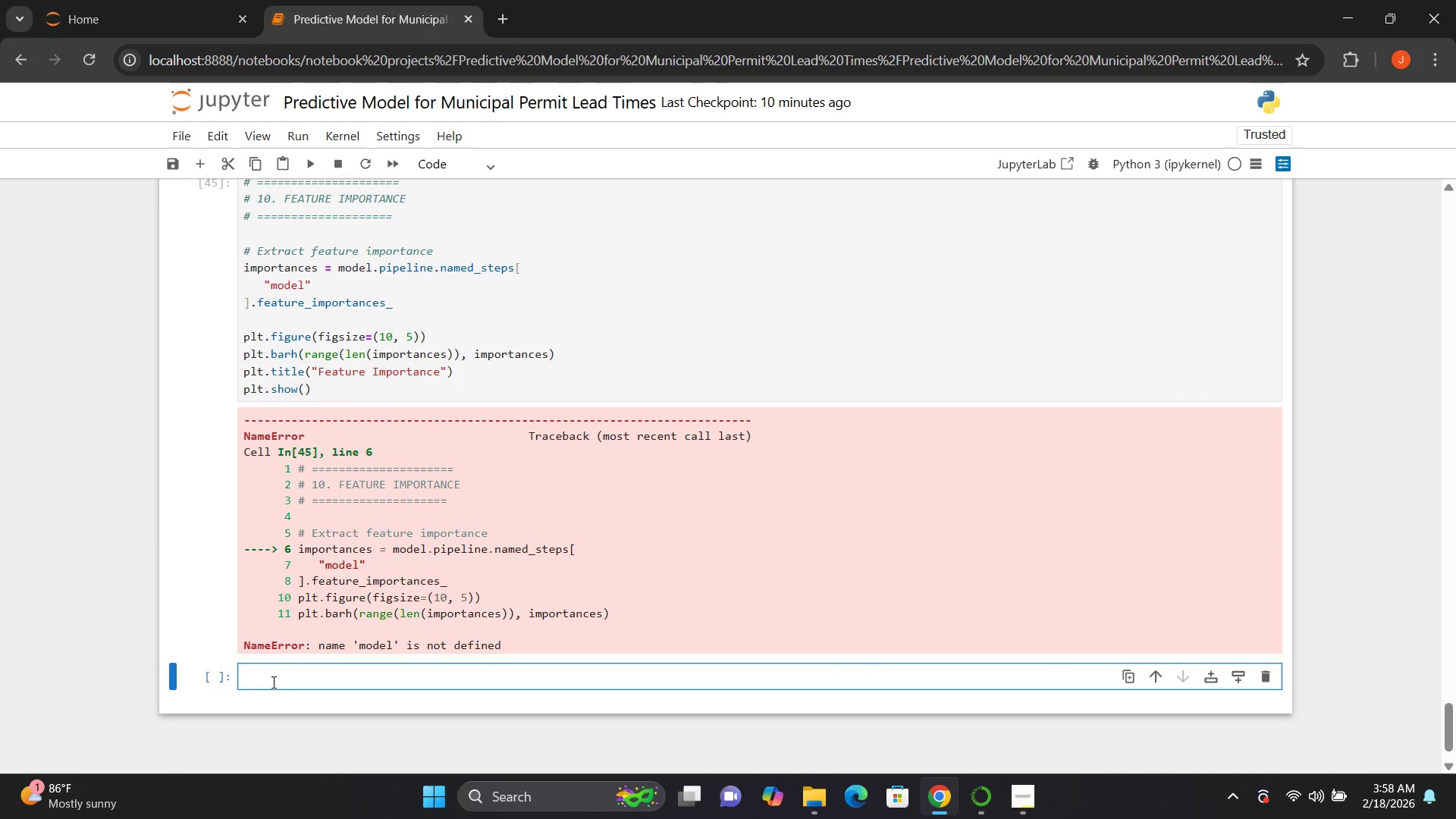 
left_click([274, 678])
 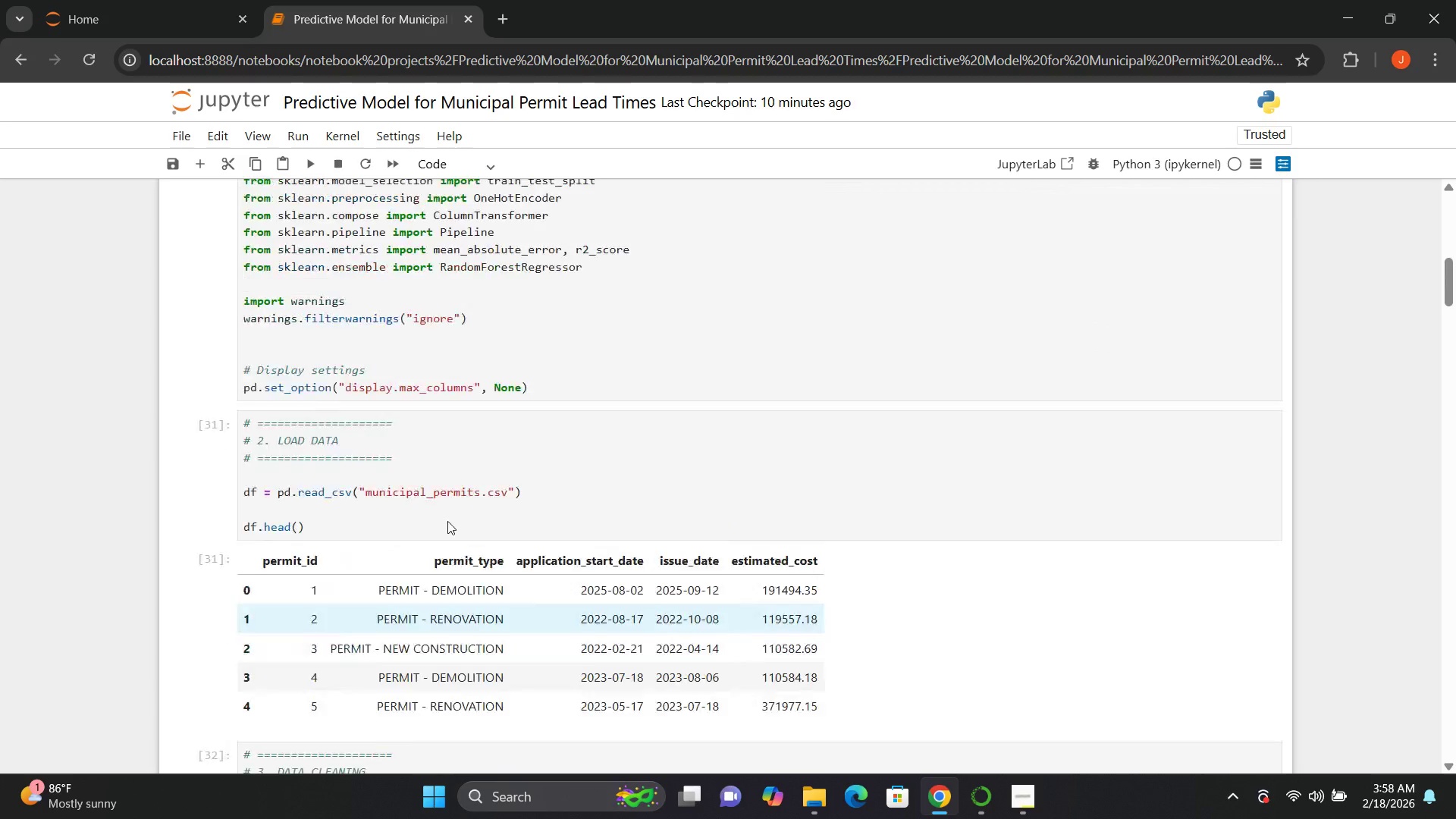 
wait(21.34)
 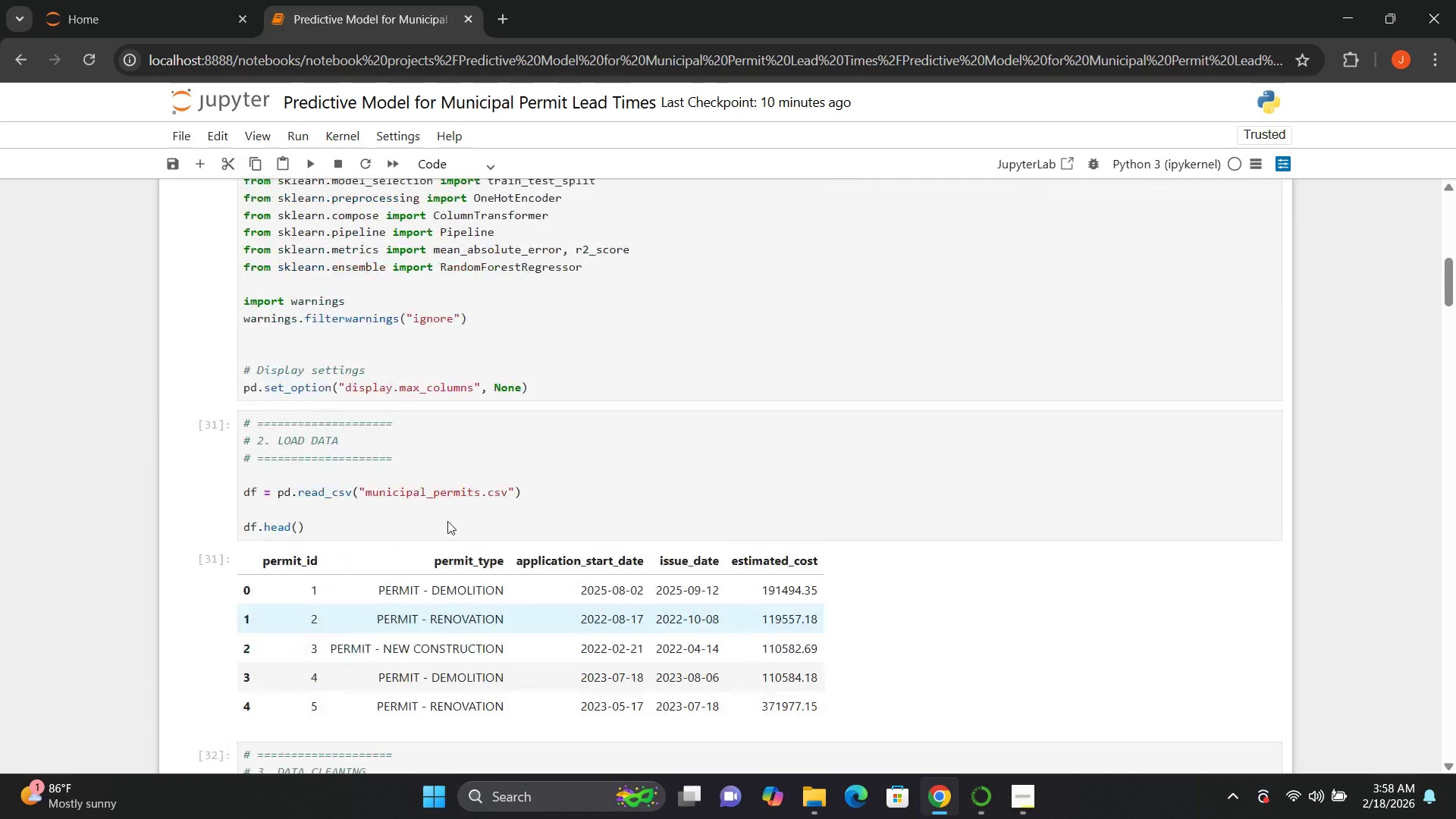 
left_click([364, 481])
 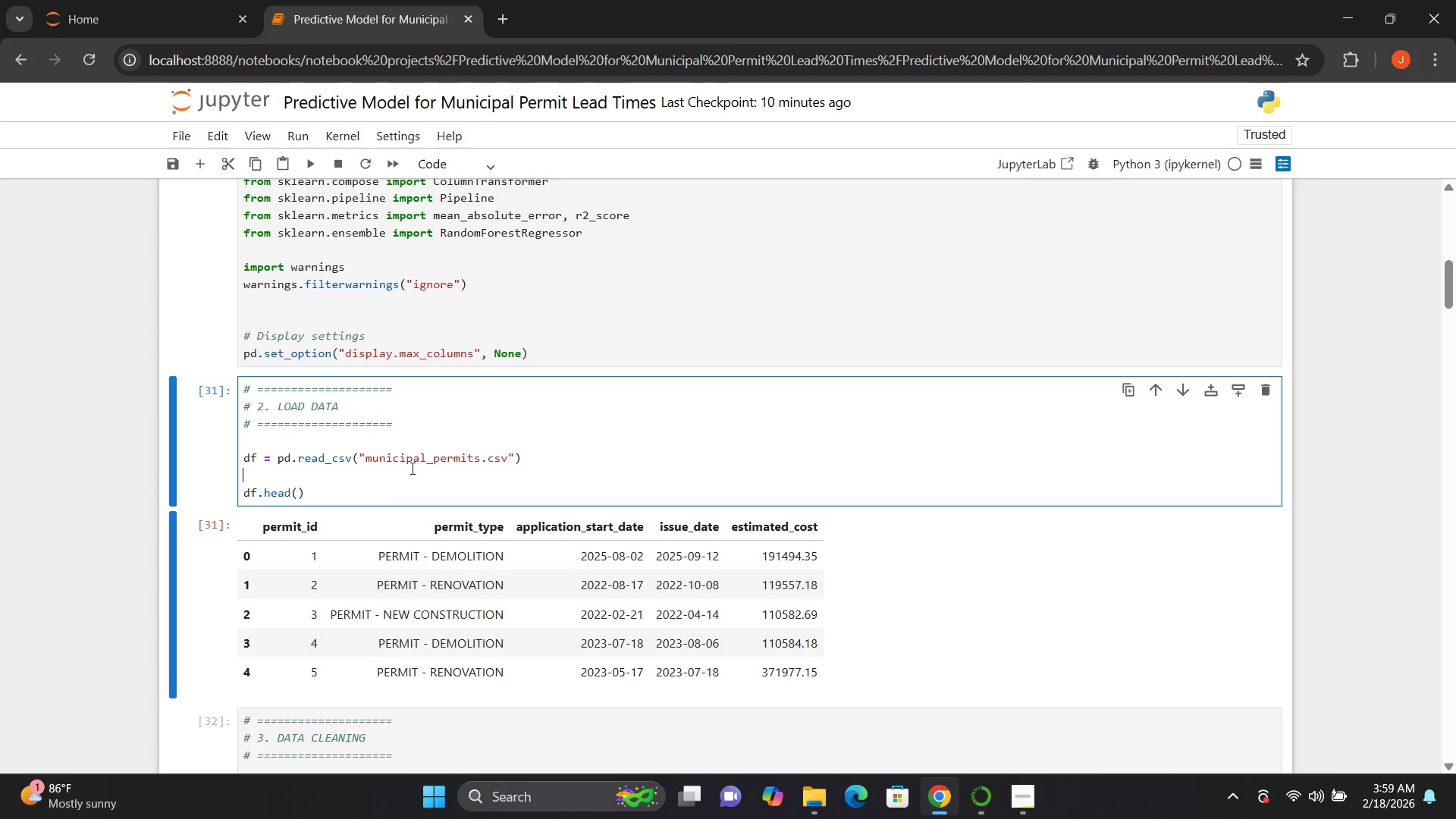 
wait(15.09)
 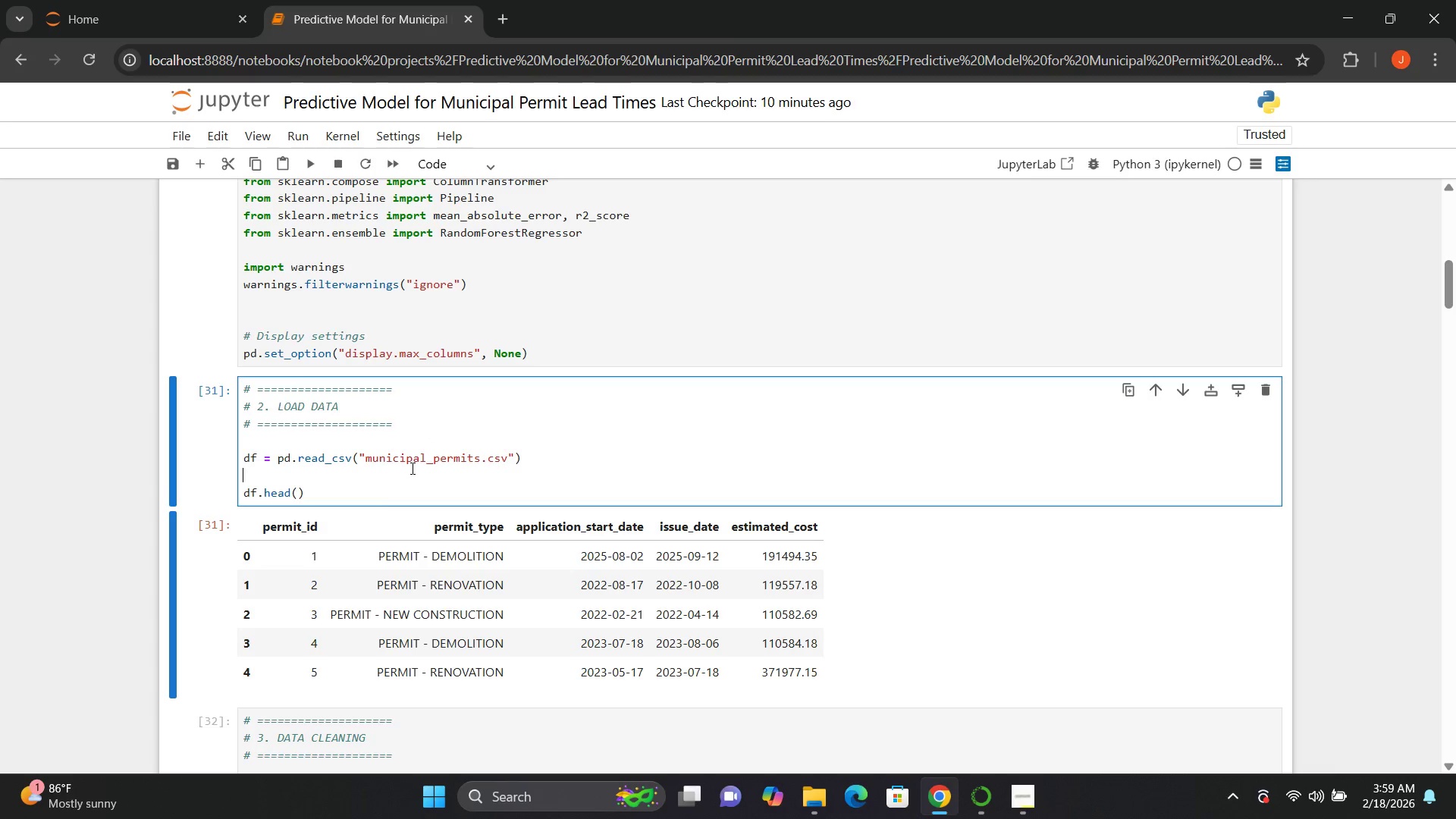 
left_click([538, 456])
 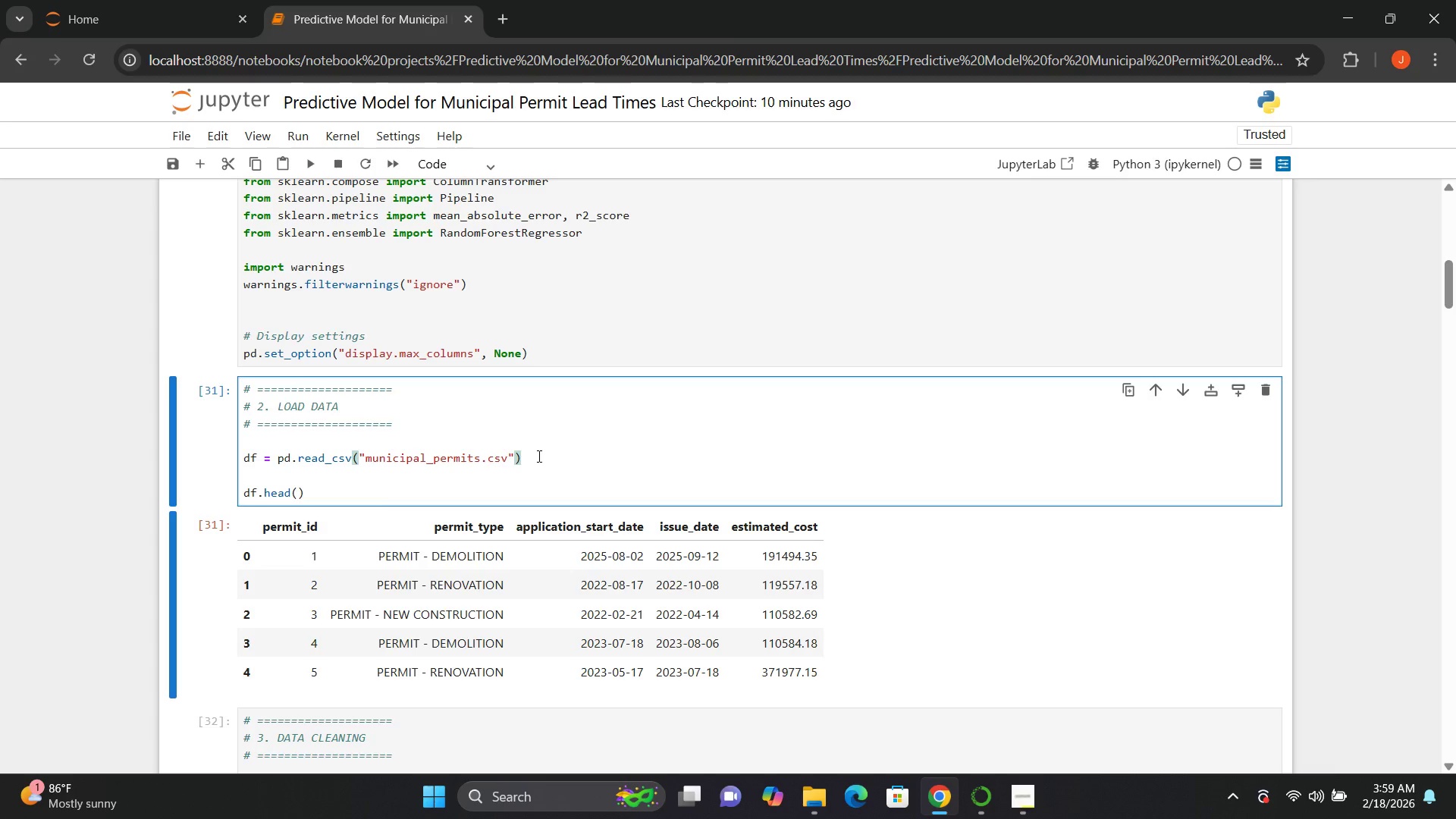 
left_click([538, 456])
 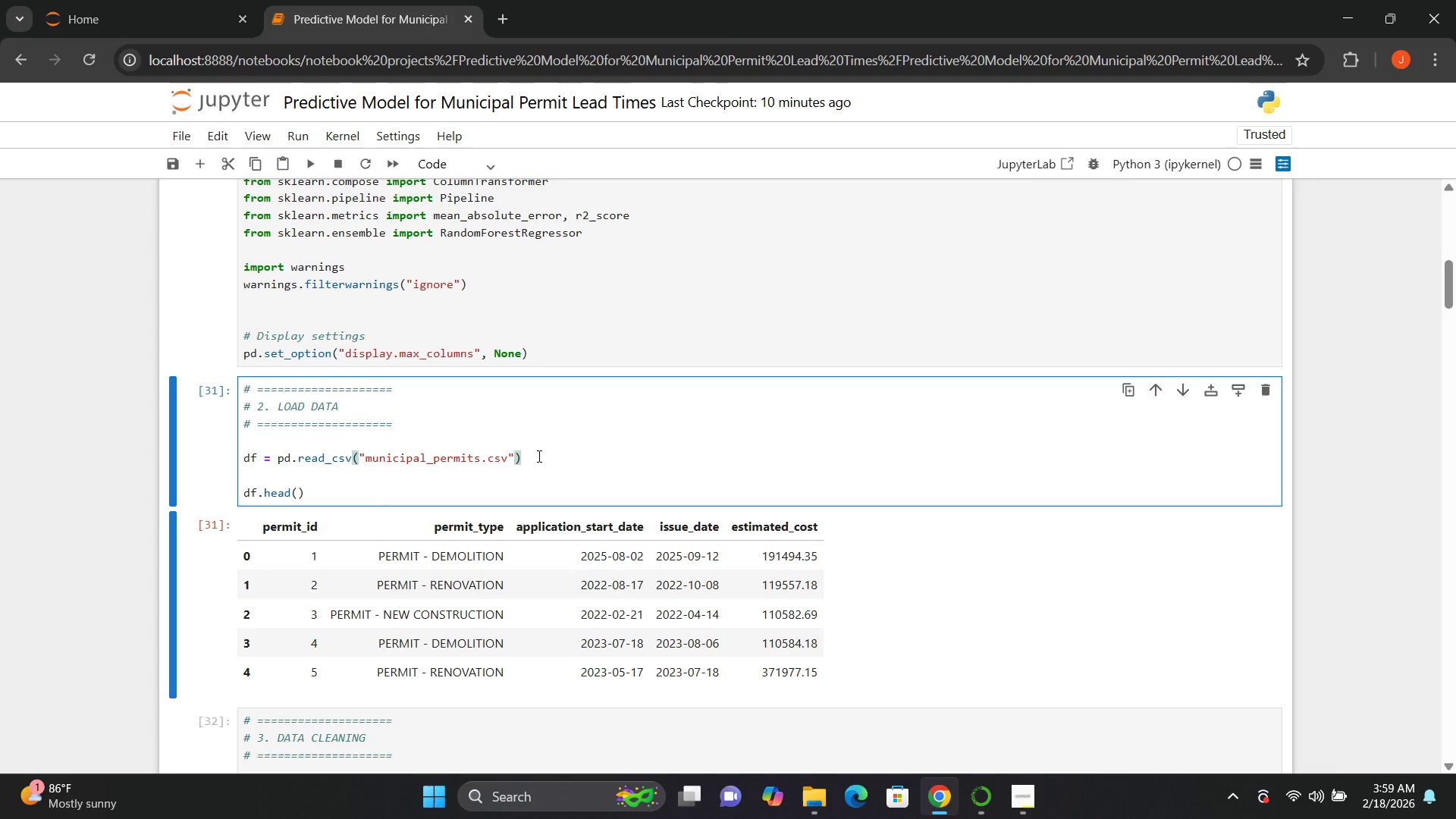 
key(Enter)
 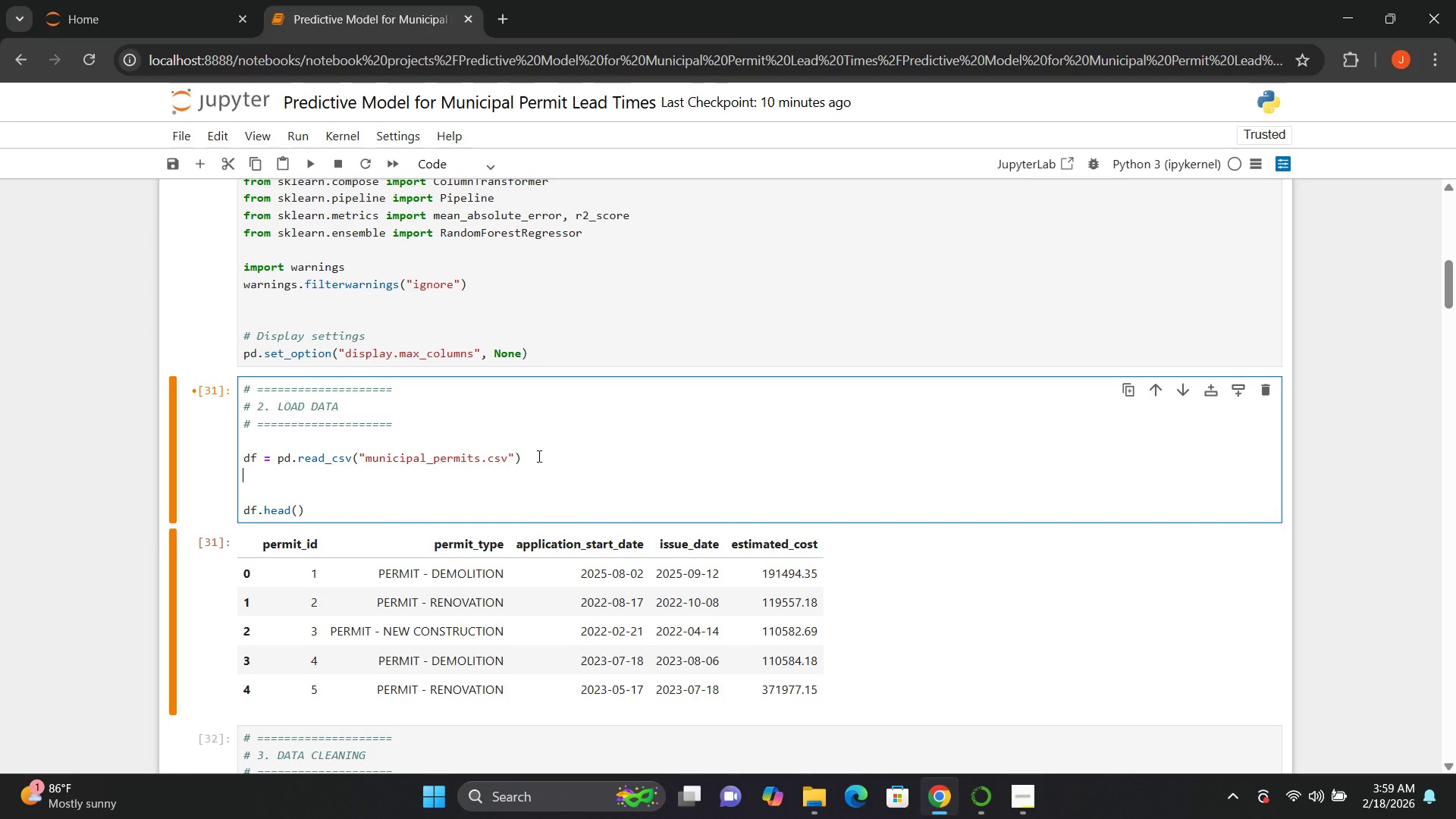 
key(Enter)
 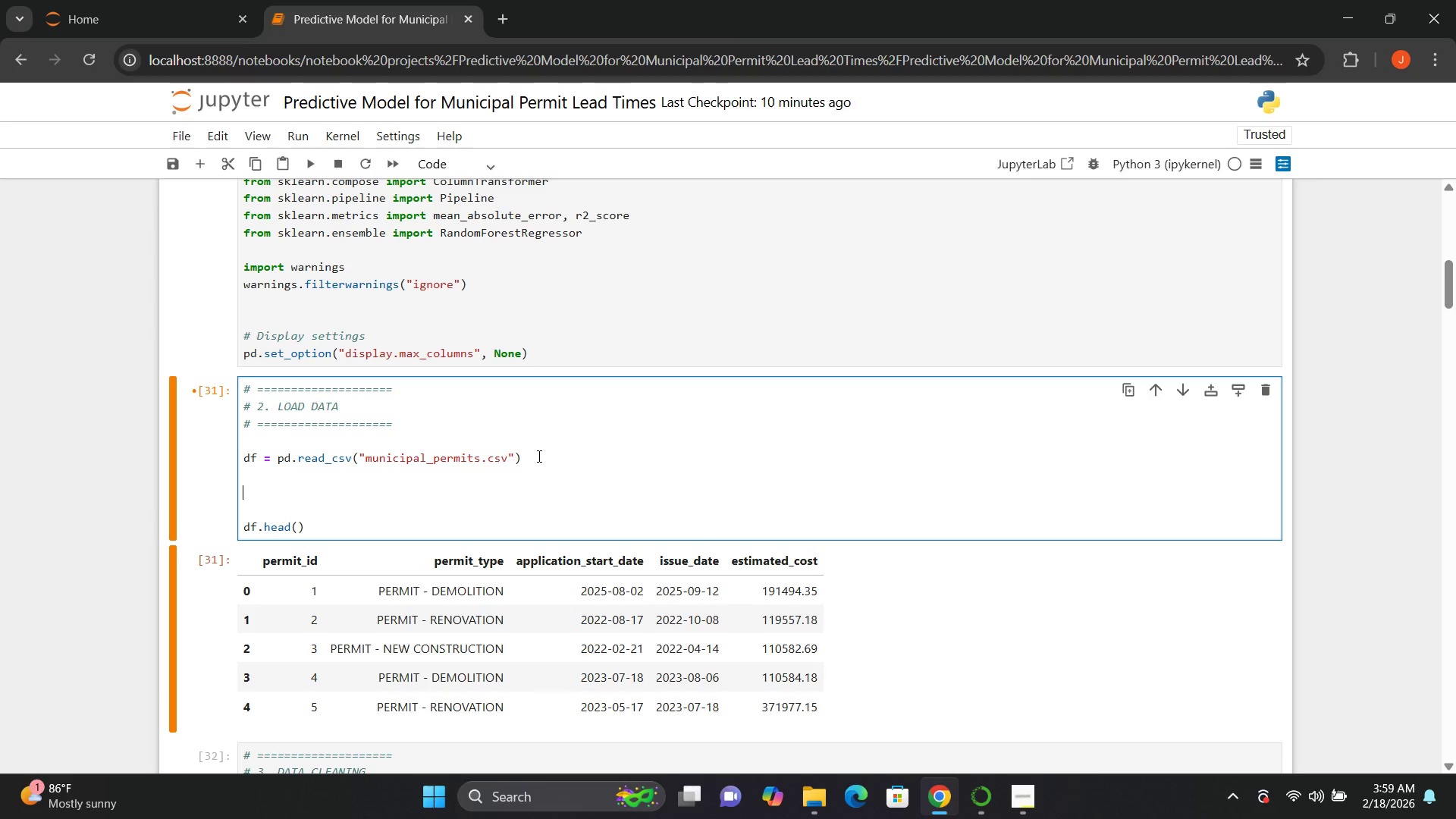 
key(Enter)
 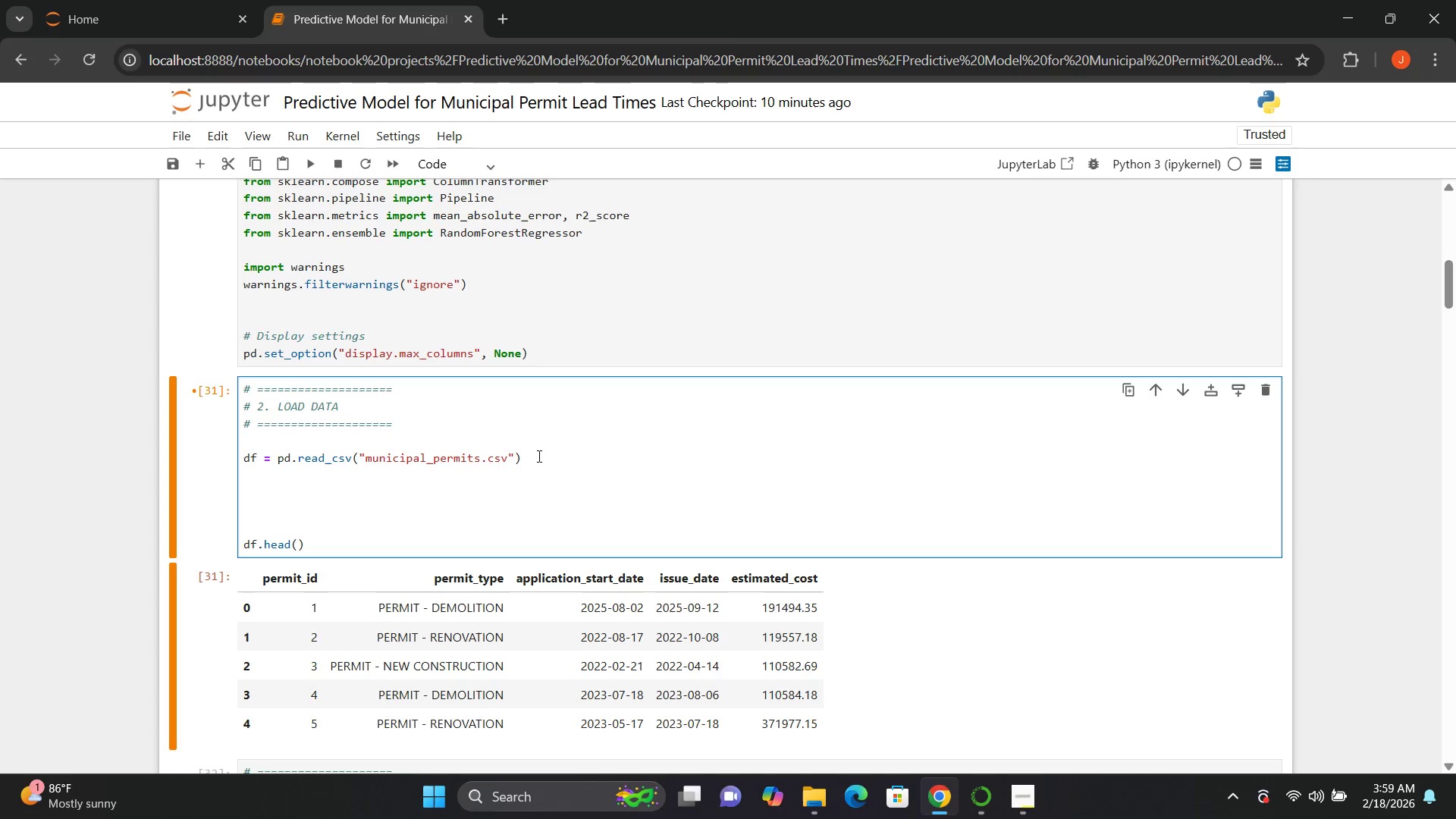 
wait(7.48)
 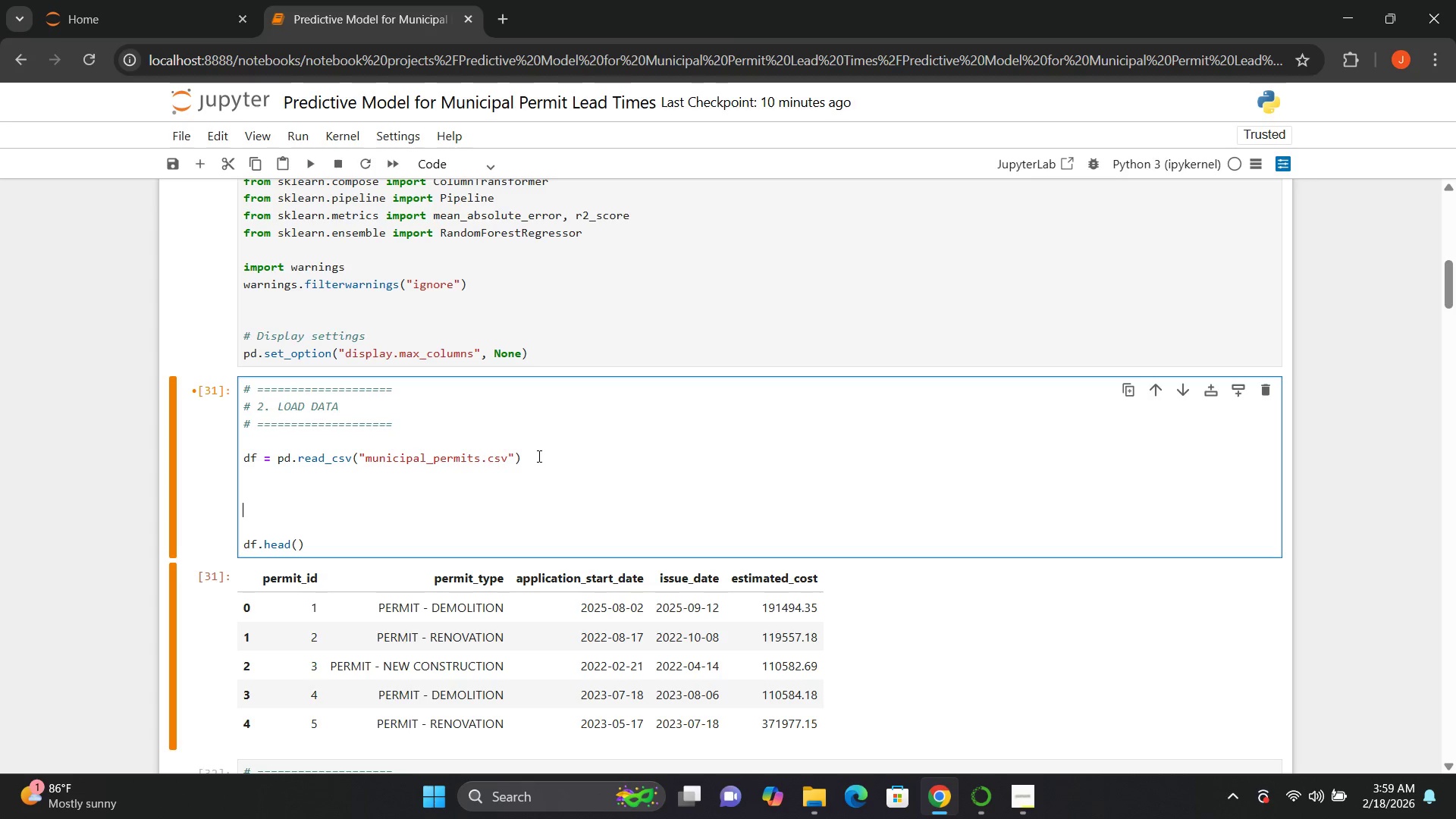 
type(df)
 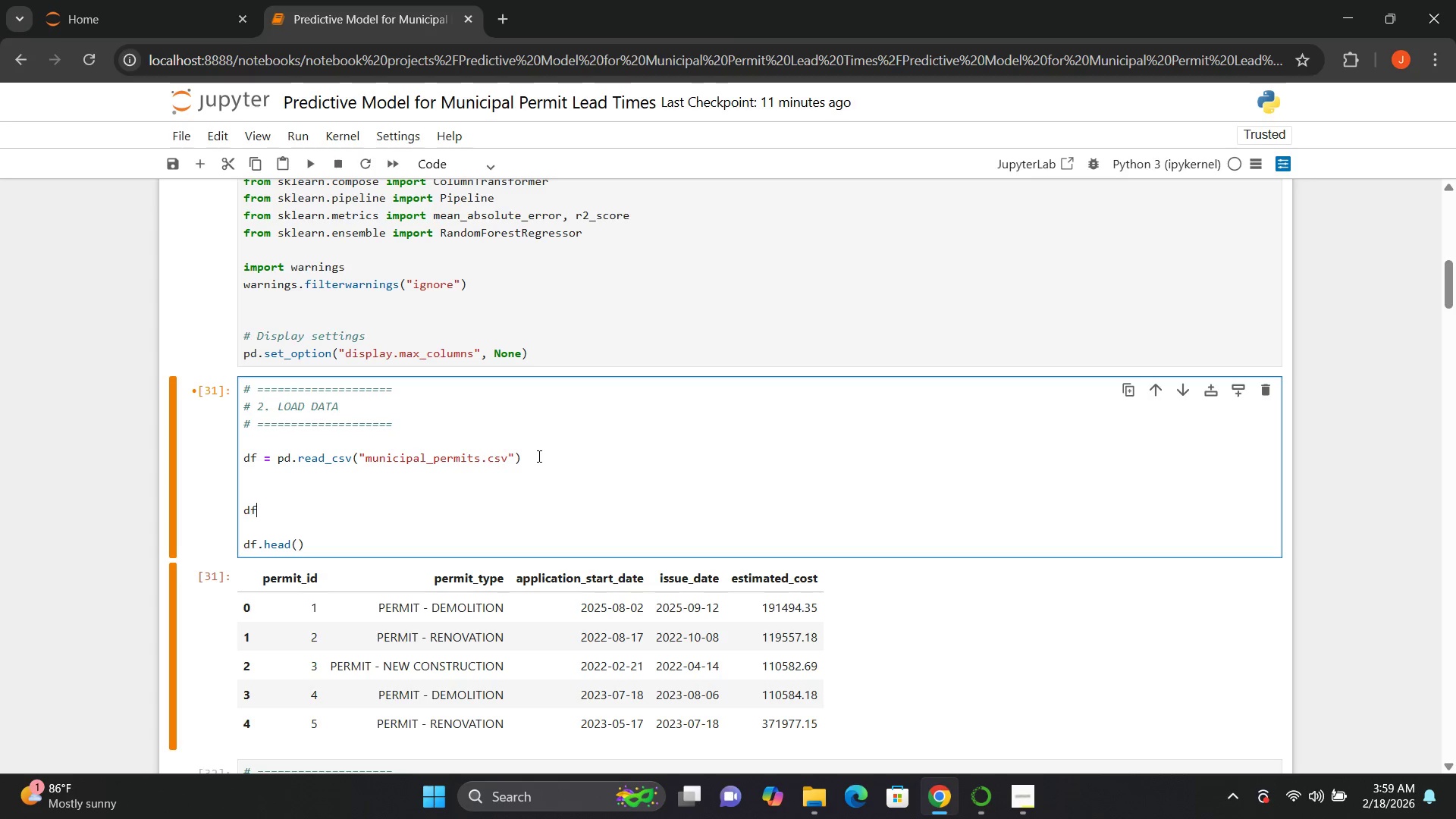 
key(BracketLeft)
 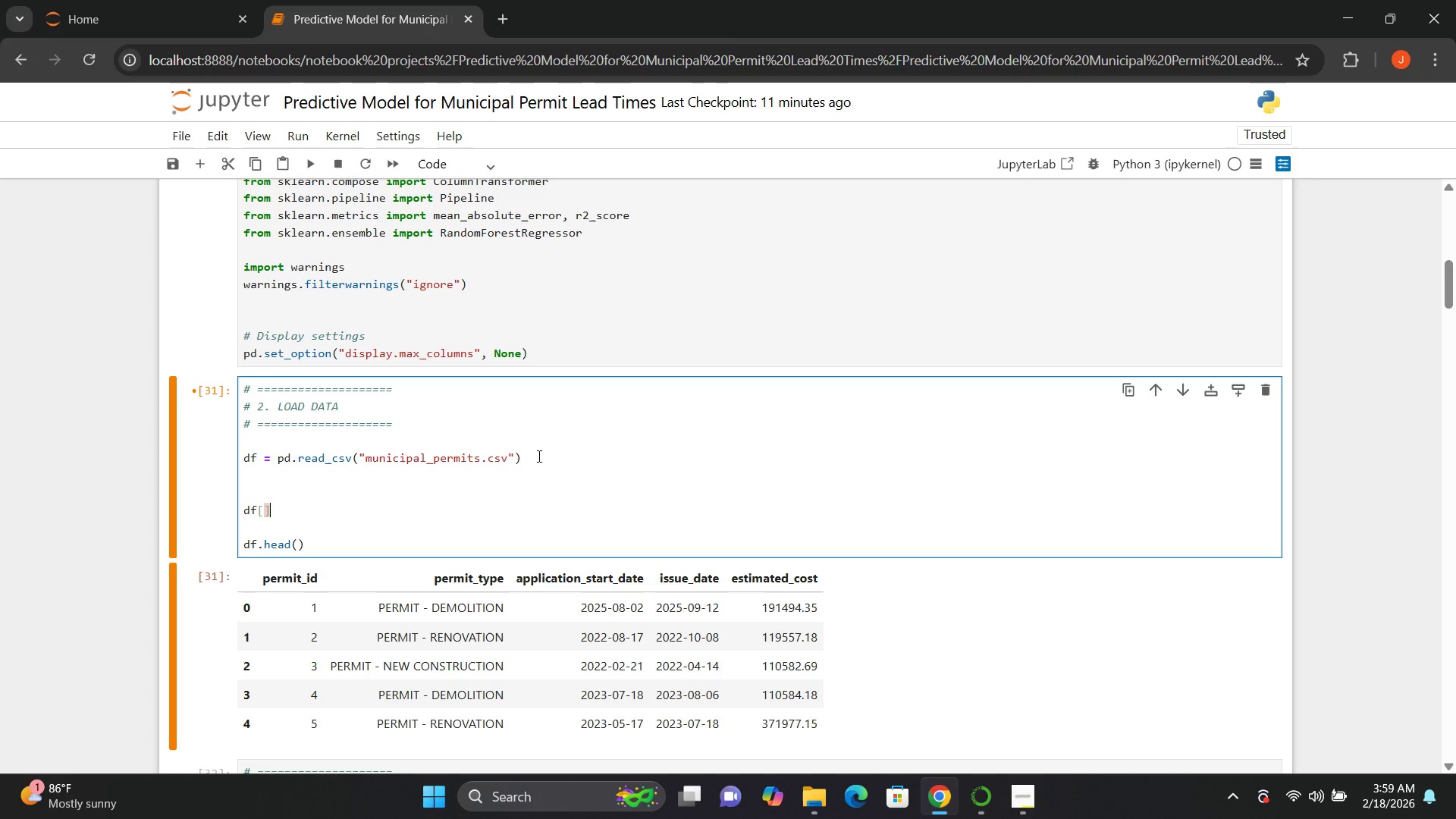 
key(BracketRight)
 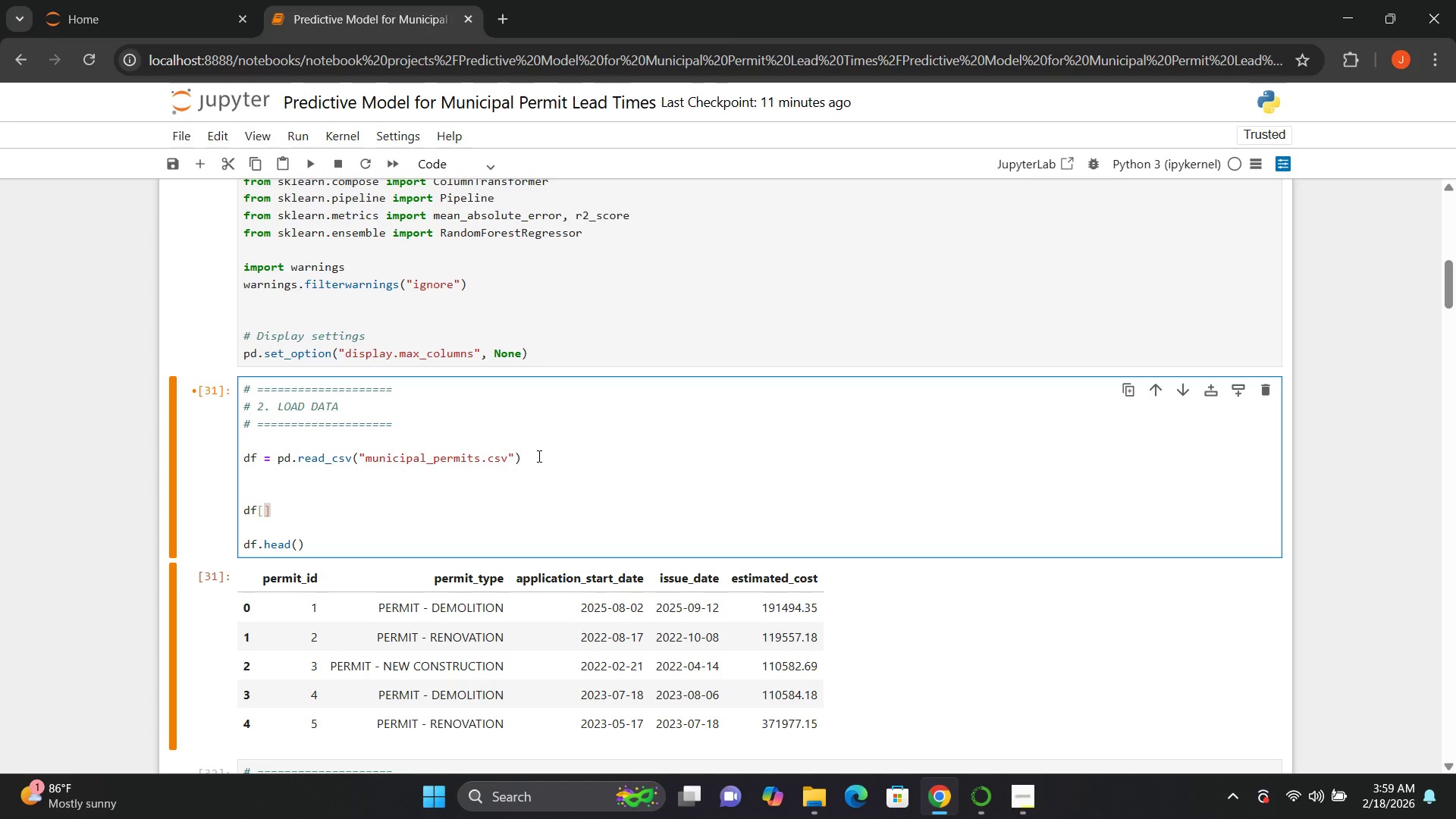 
key(ArrowLeft)
 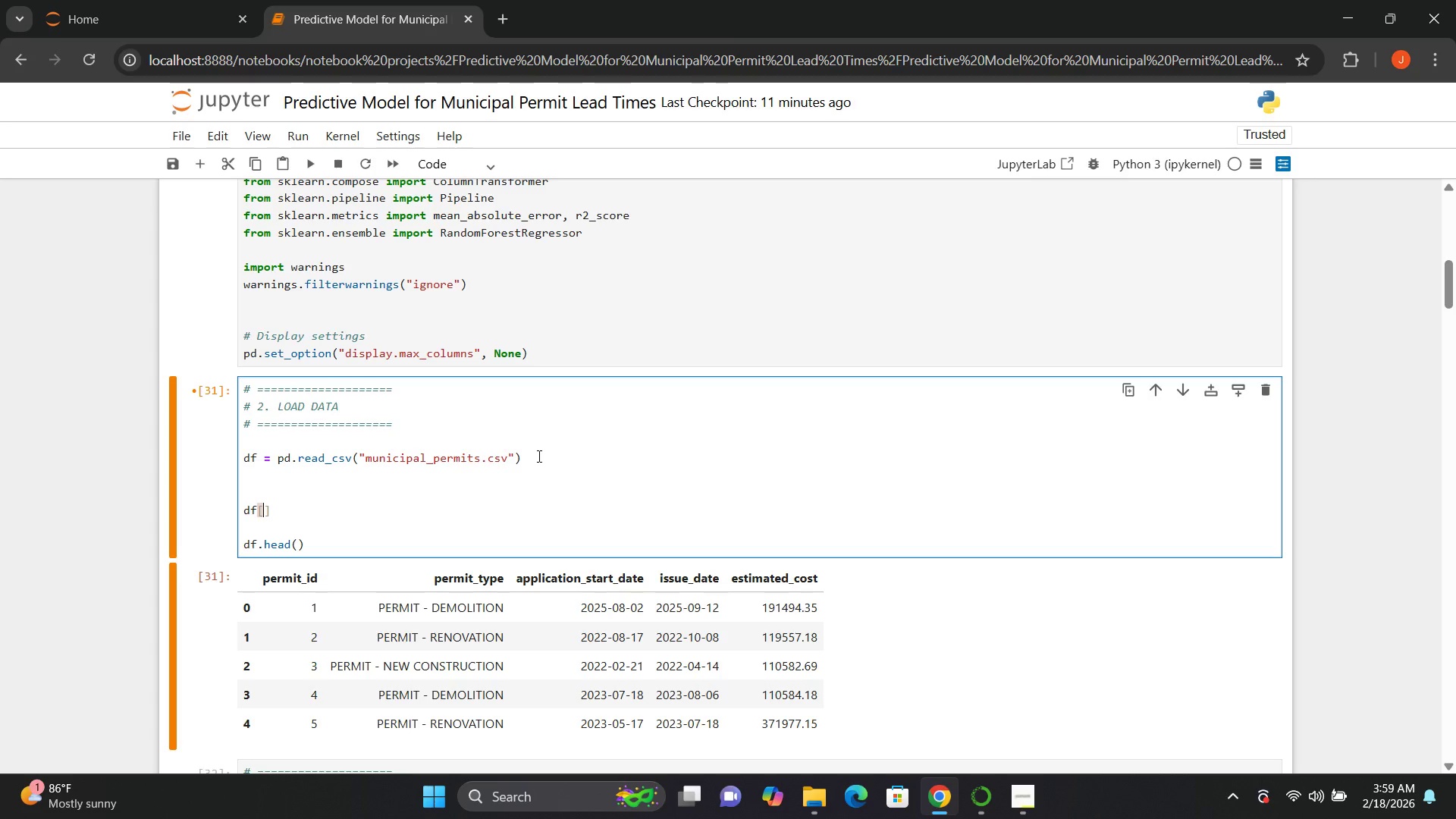 
key(Shift+Quote)
 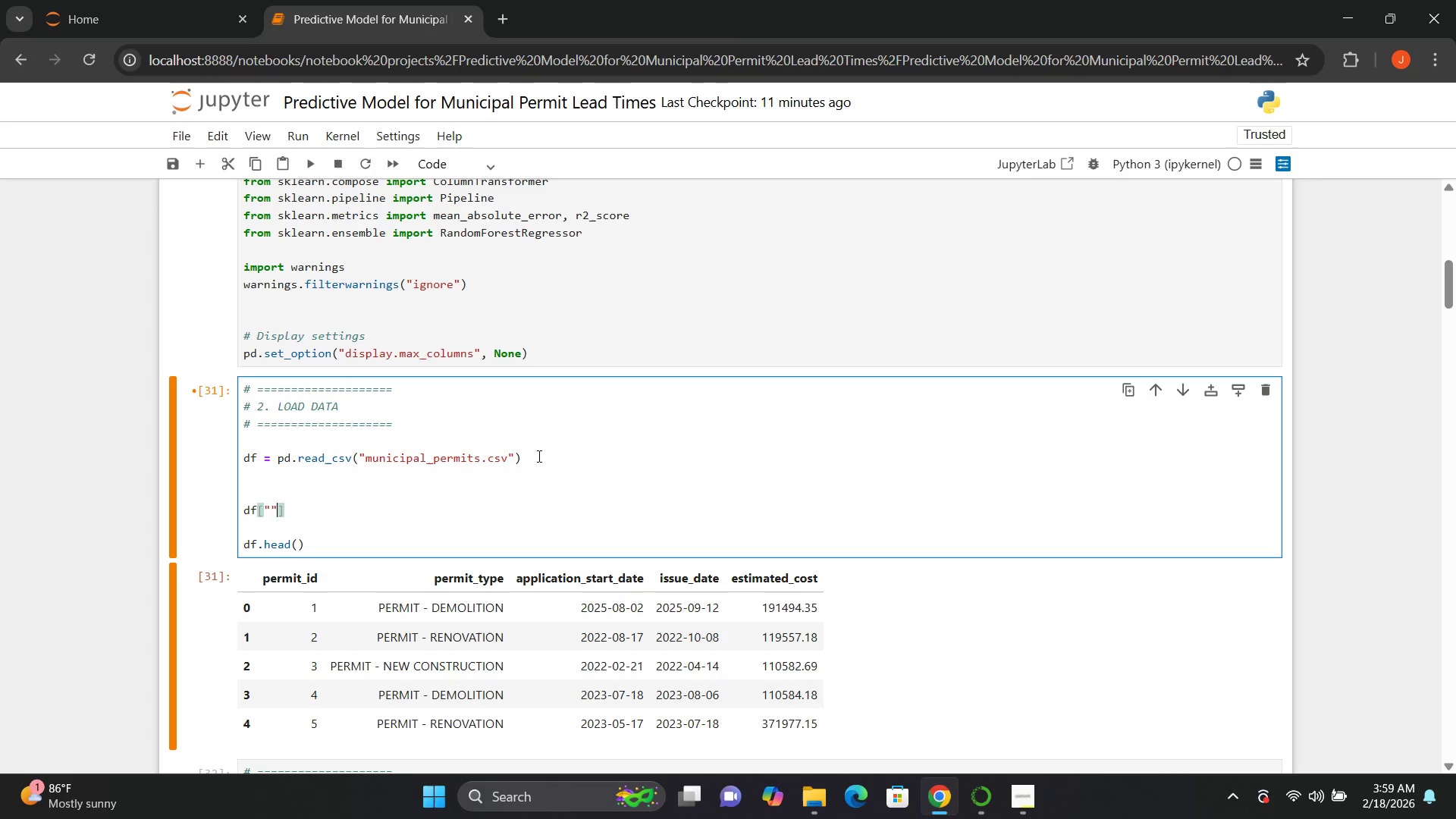 
key(Shift+Quote)
 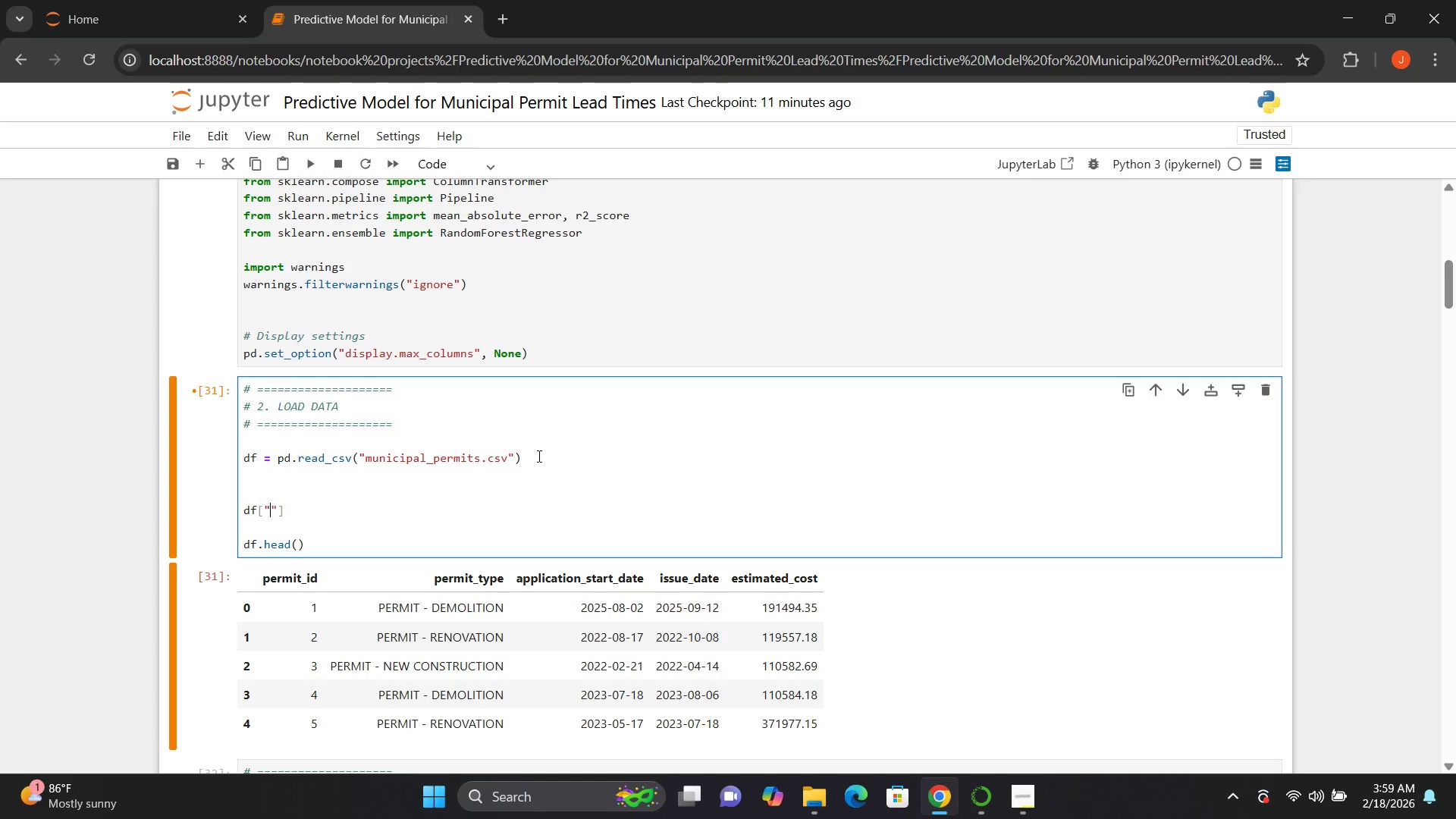 
key(ArrowLeft)
 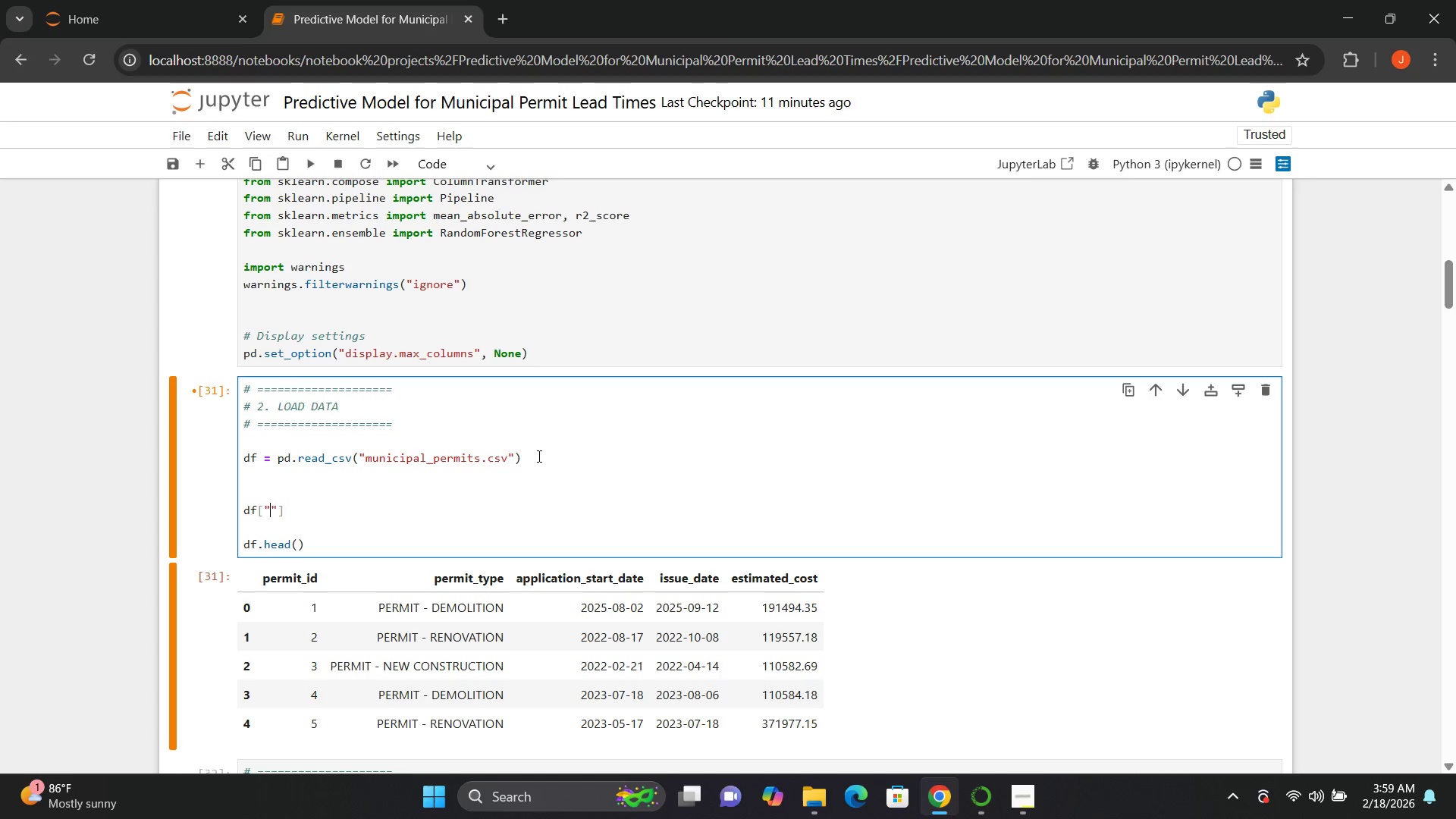 
type(application_start_date)
 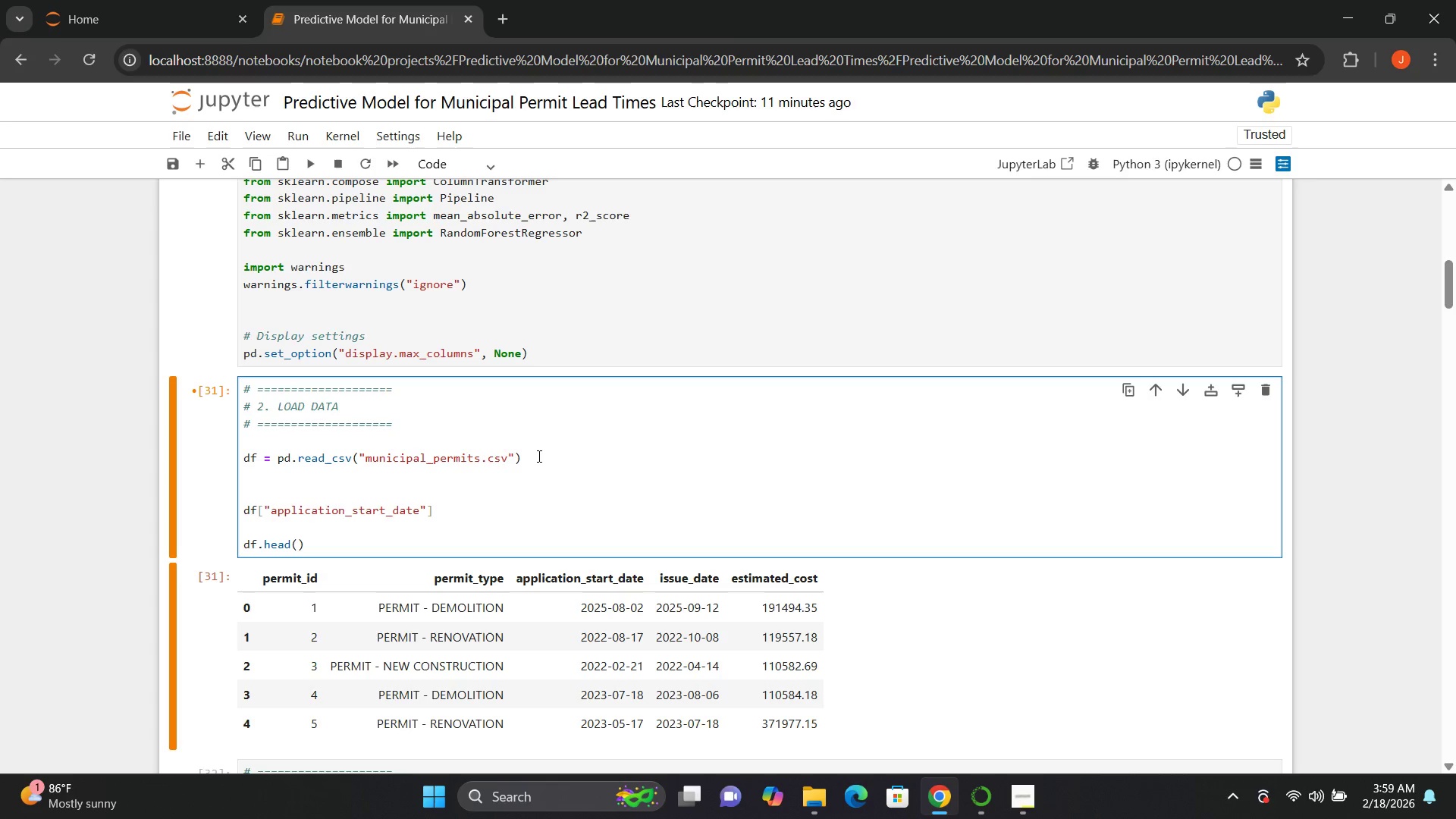 
key(ArrowRight)
 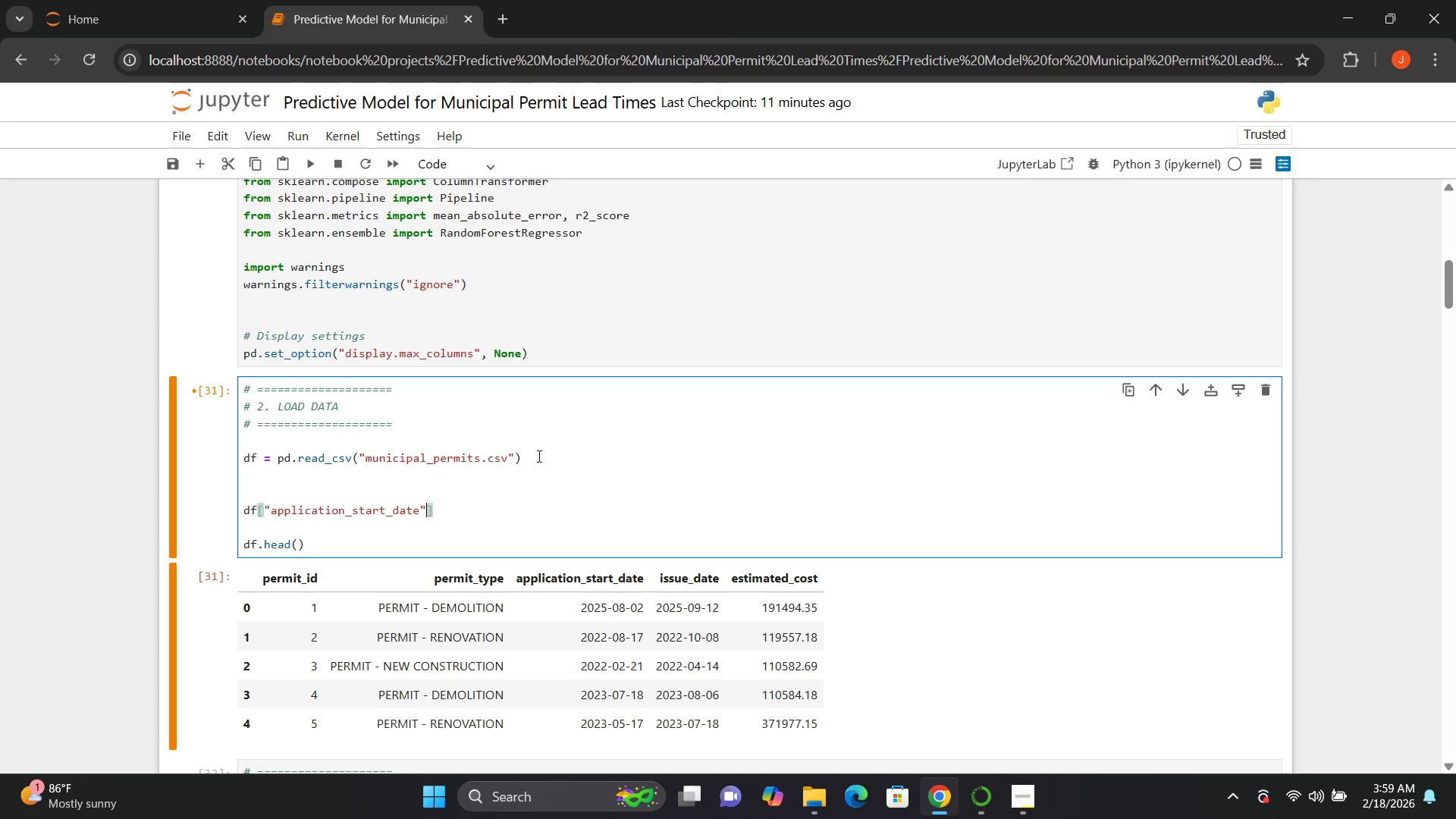 
key(ArrowRight)
 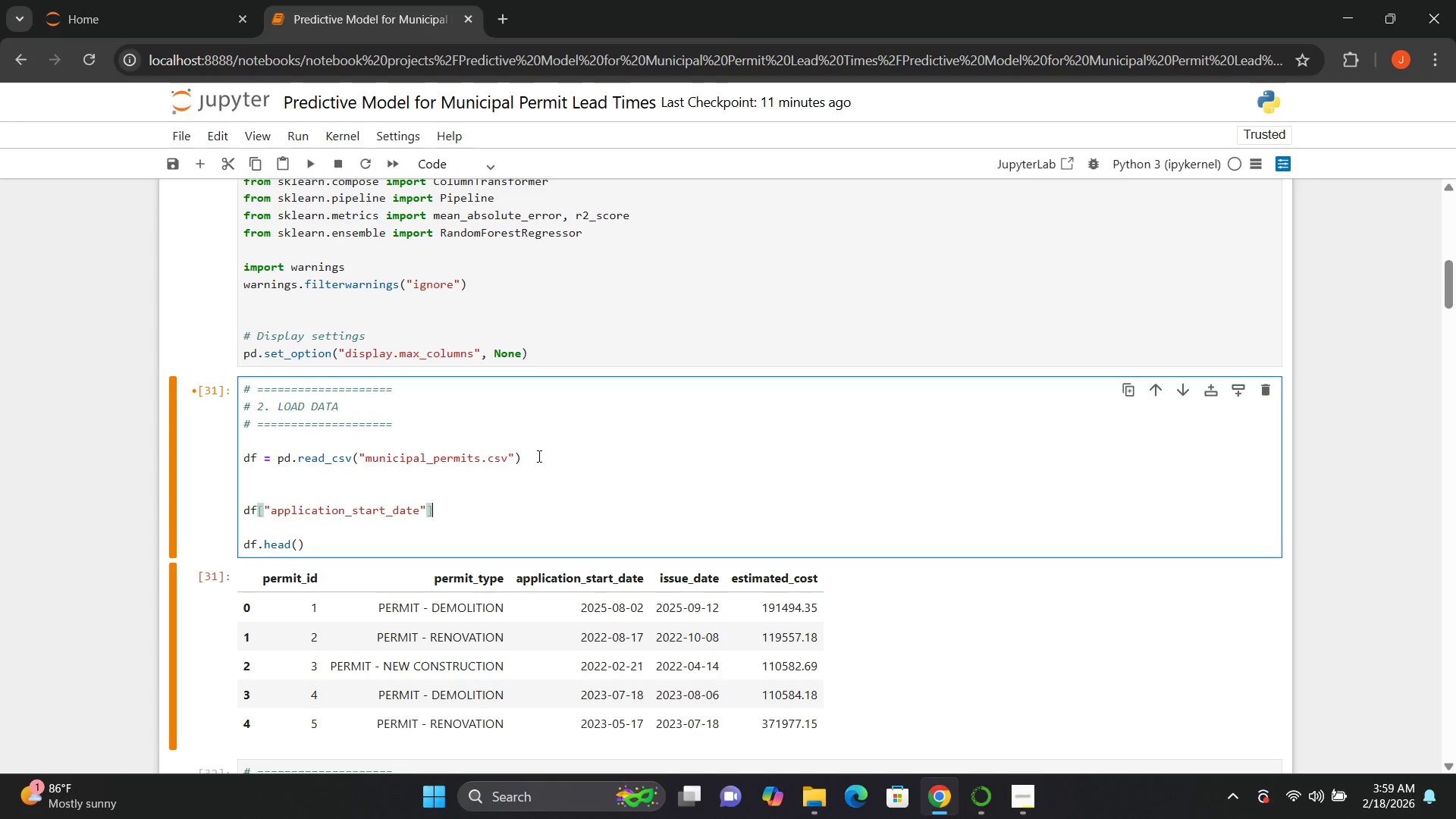 
type( = pd.to_datetime)
 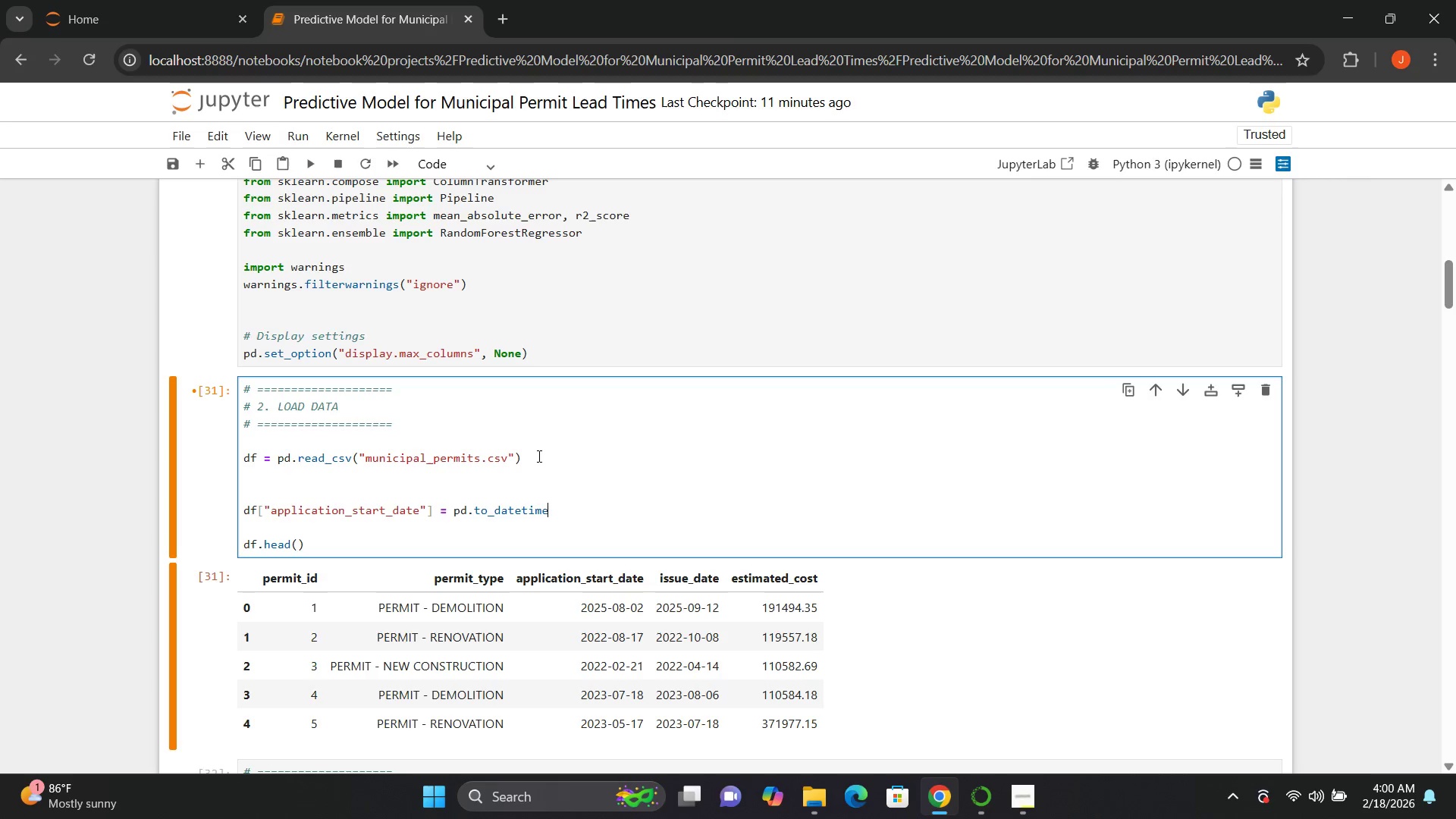 
type(())
 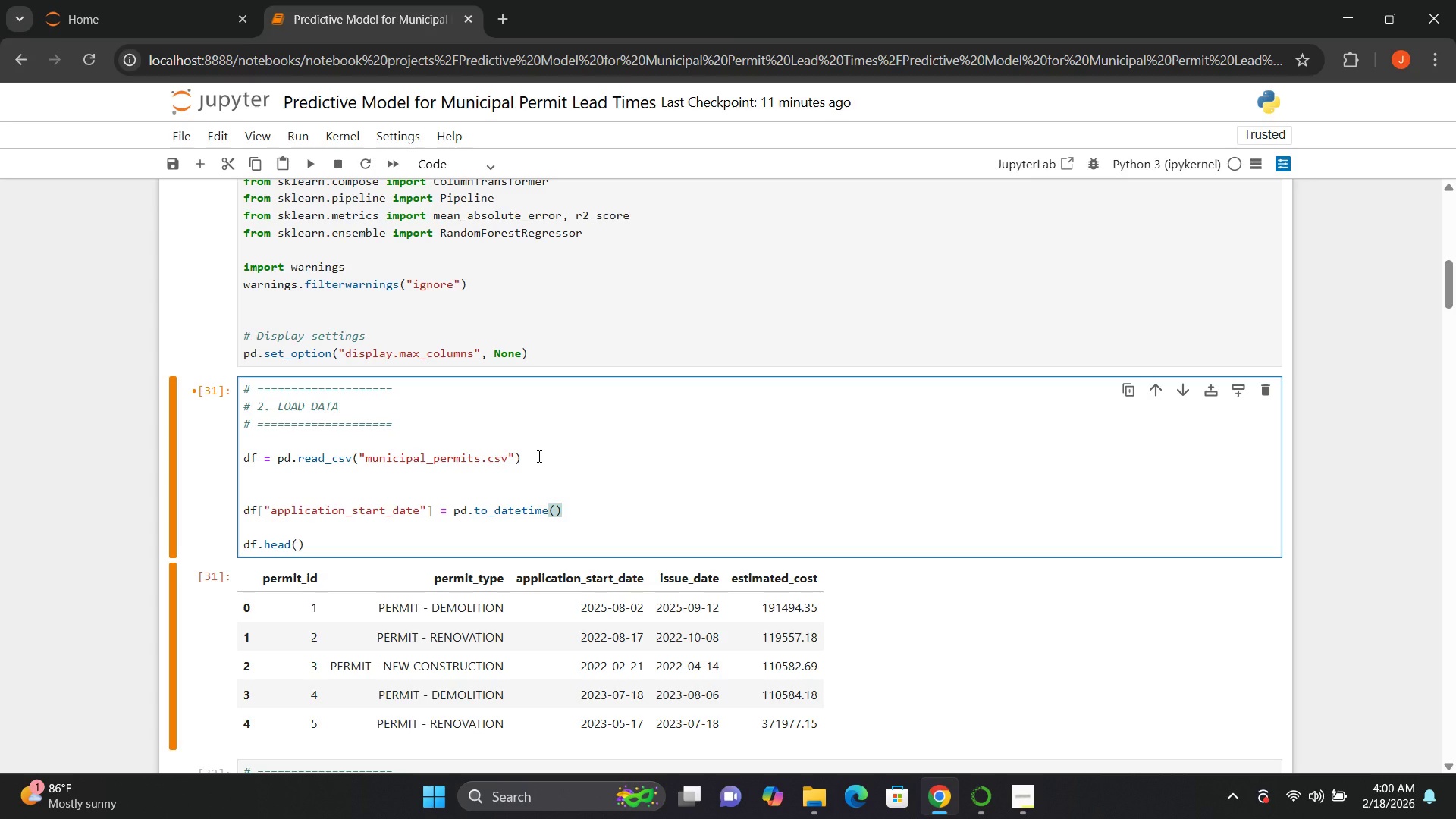 
key(ArrowLeft)
 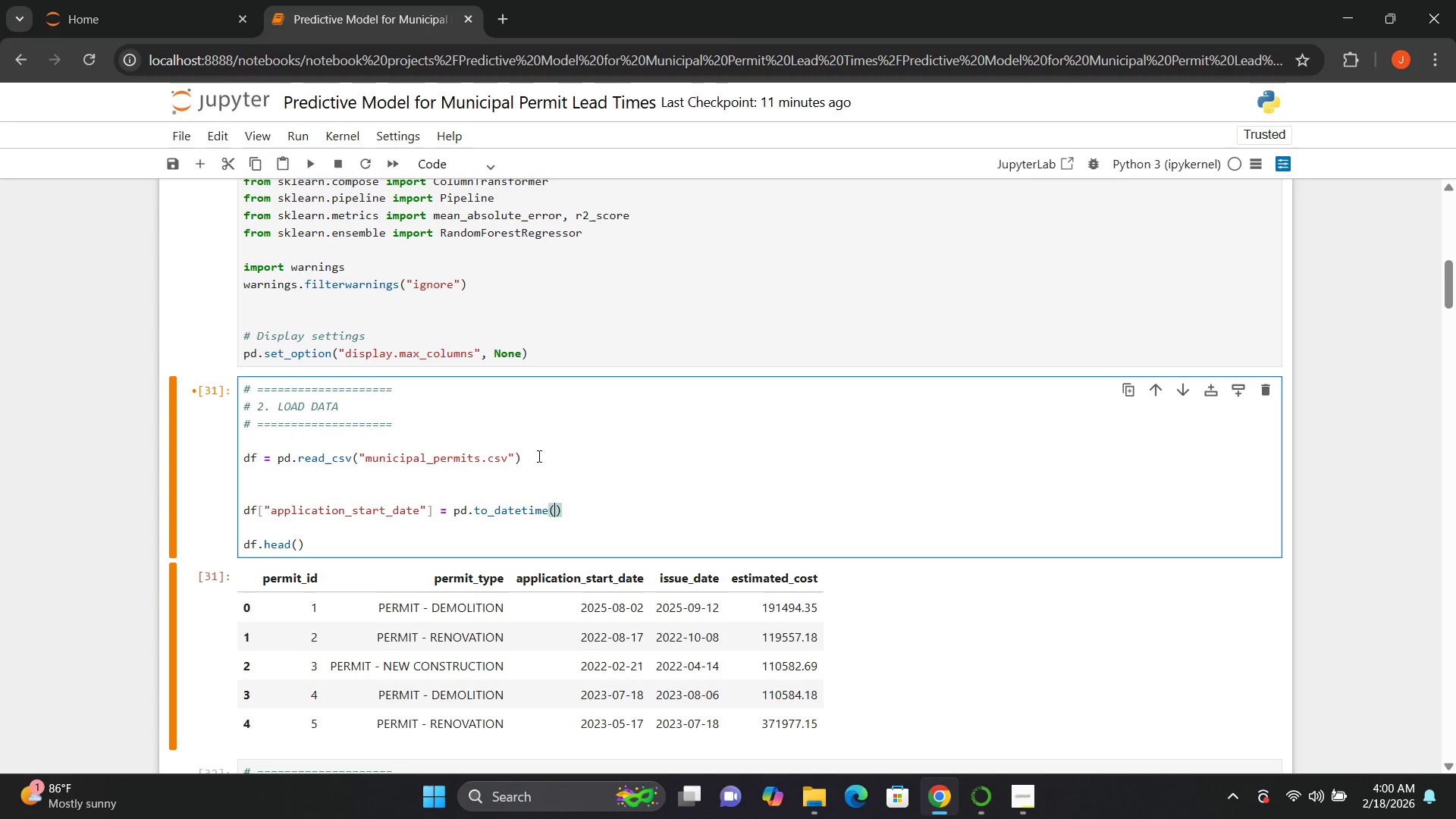 
key(Enter)
 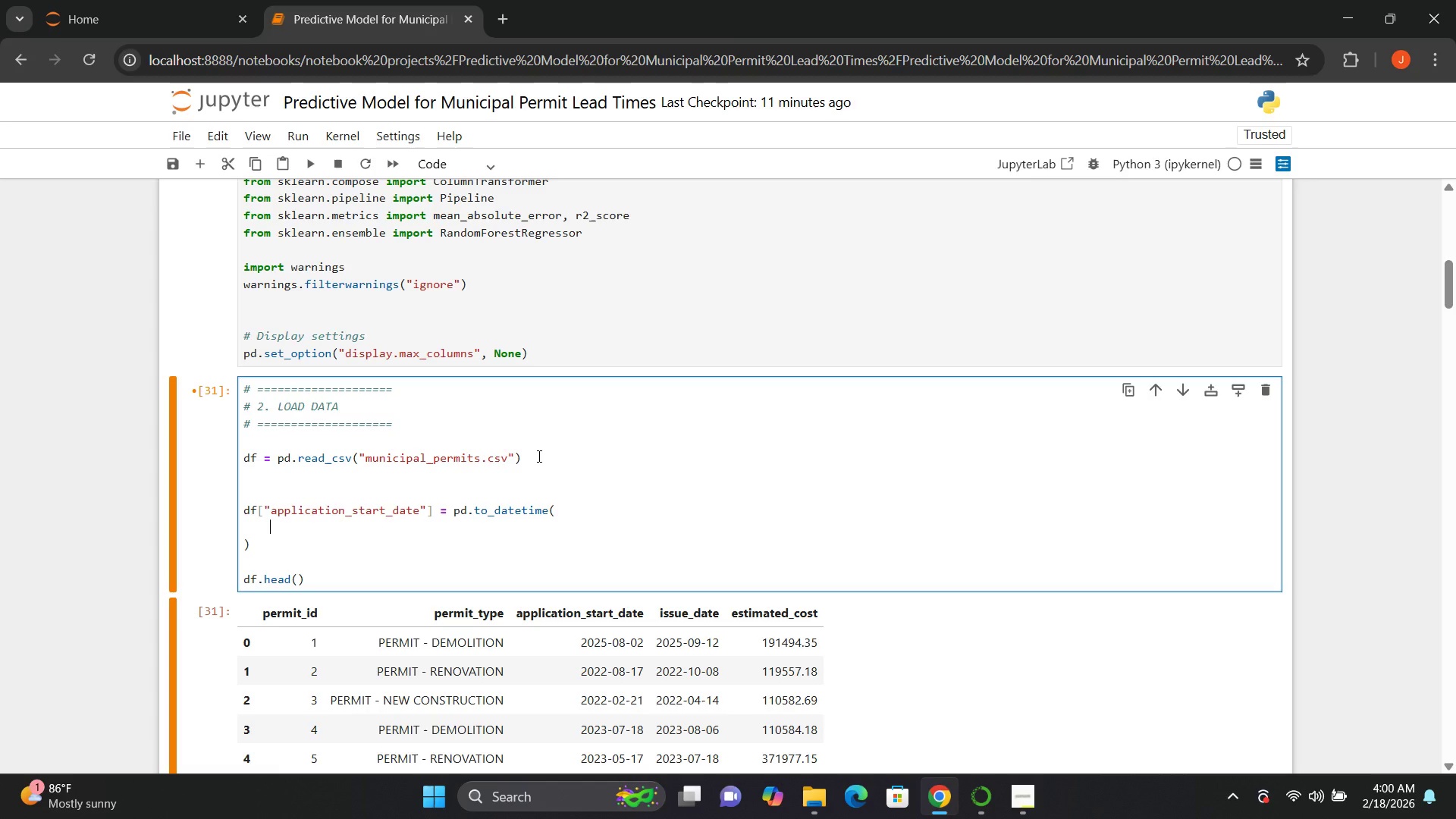 
type(df[])
 